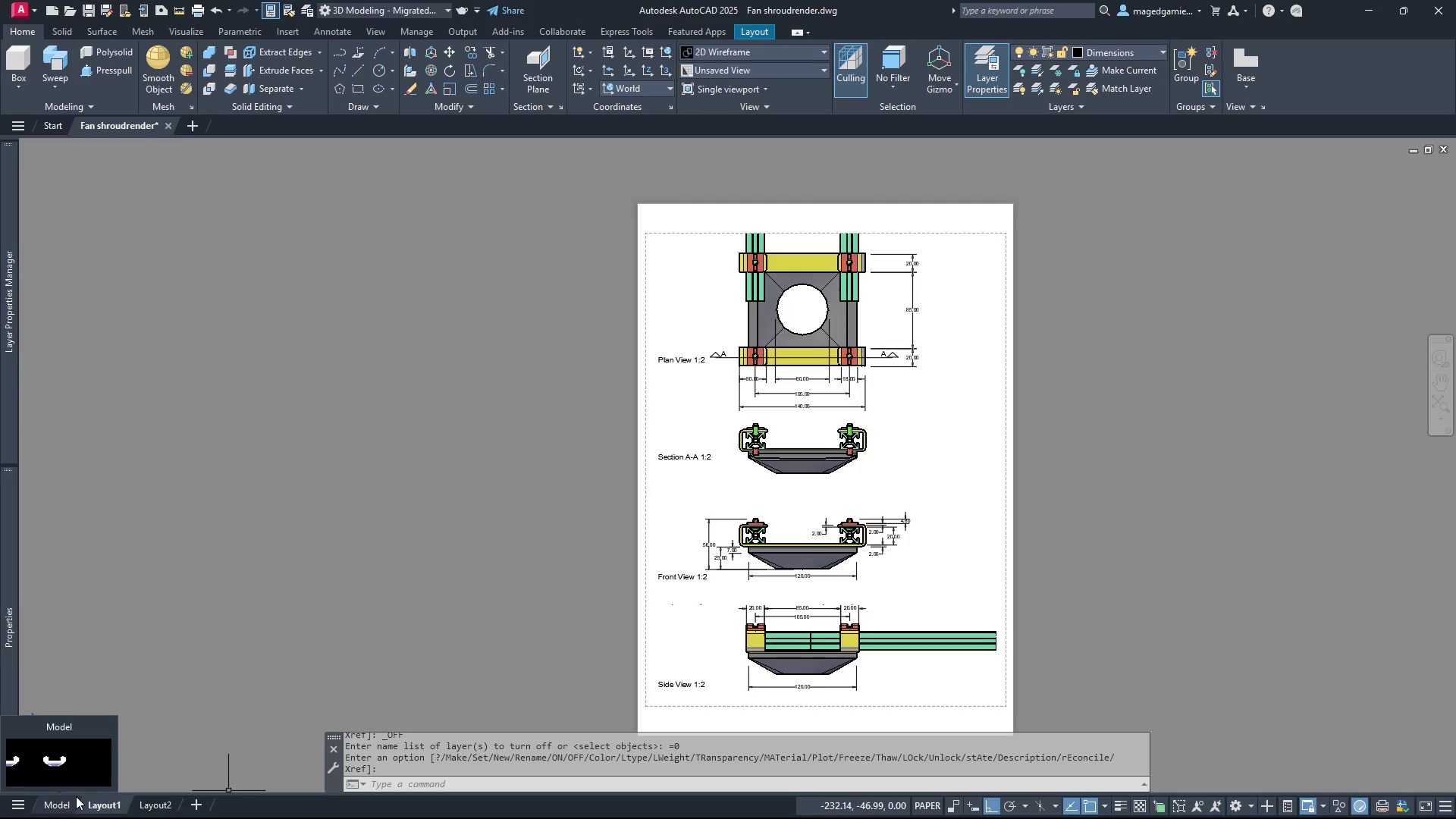 
left_click([55, 807])
 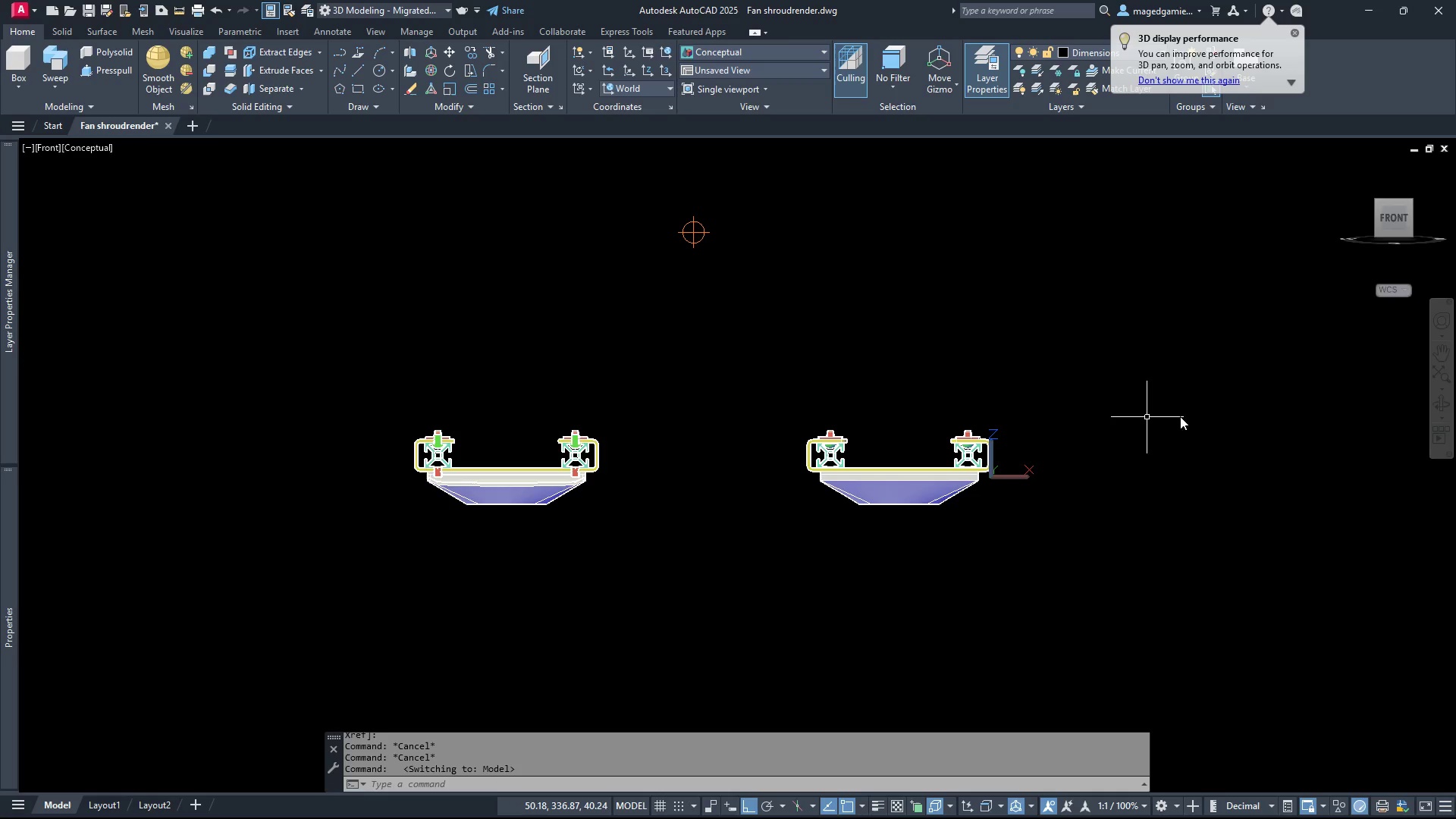 
wait(5.03)
 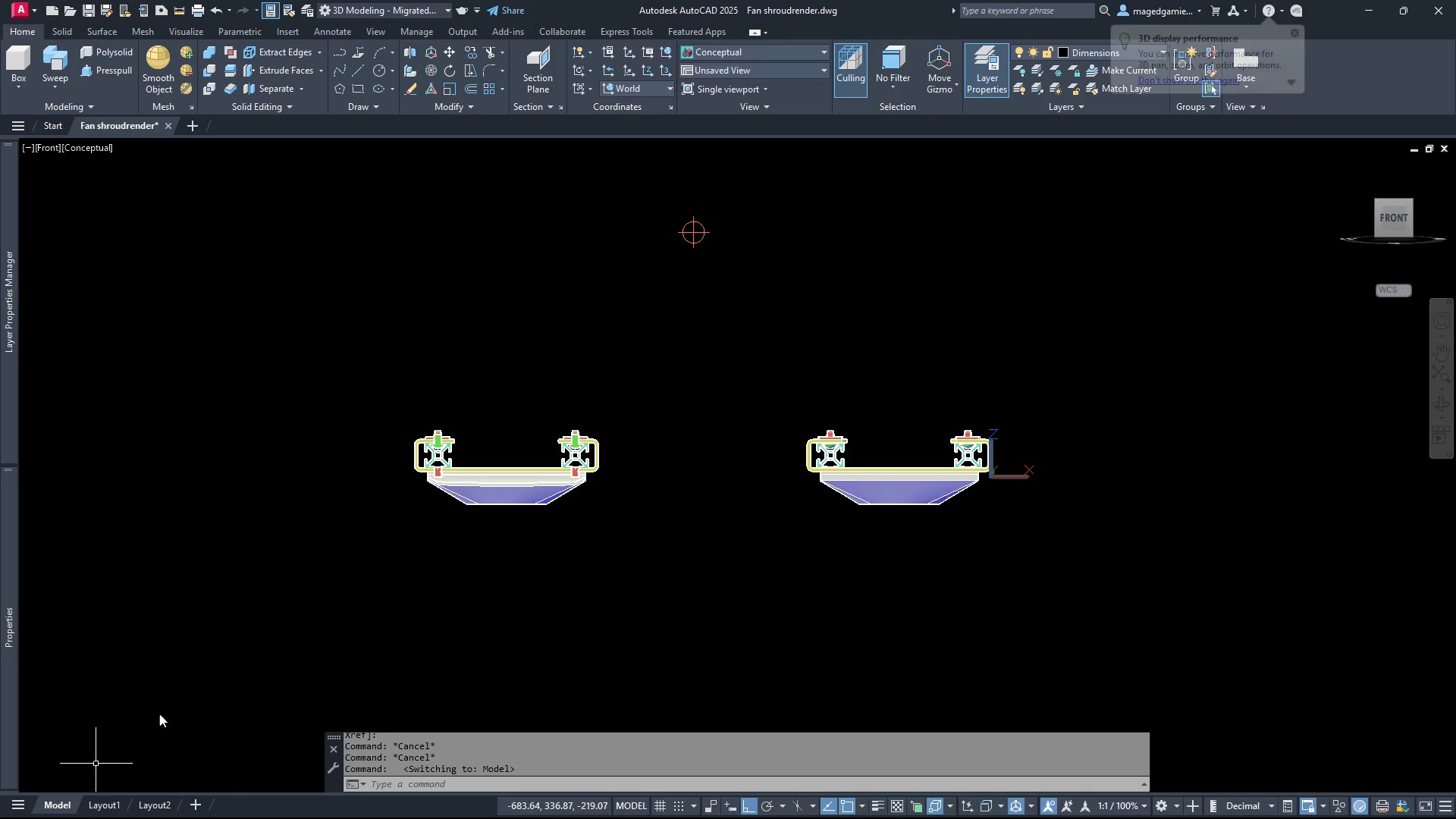 
left_click([1448, 421])
 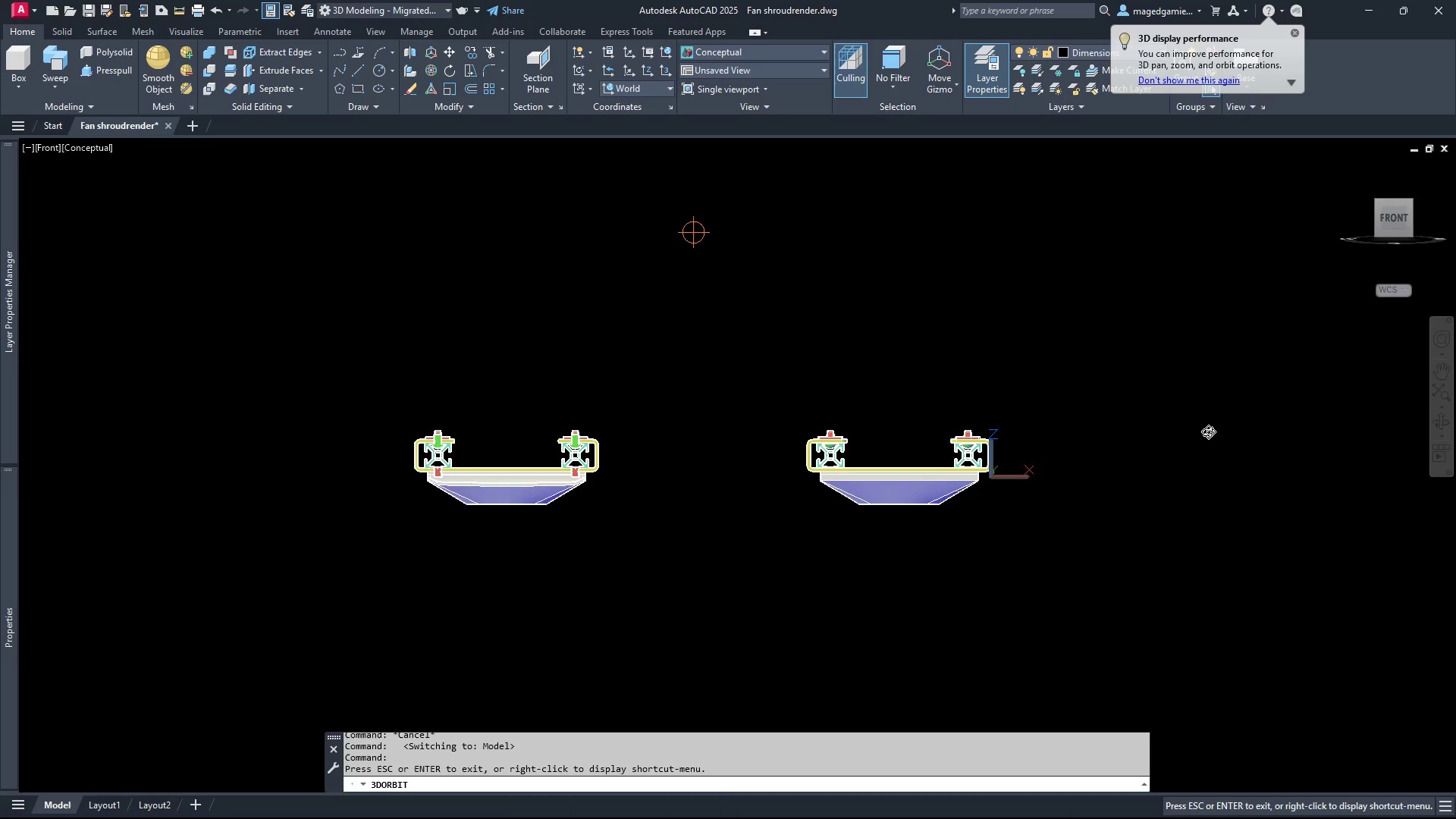 
left_click_drag(start_coordinate=[1208, 431], to_coordinate=[1001, 579])
 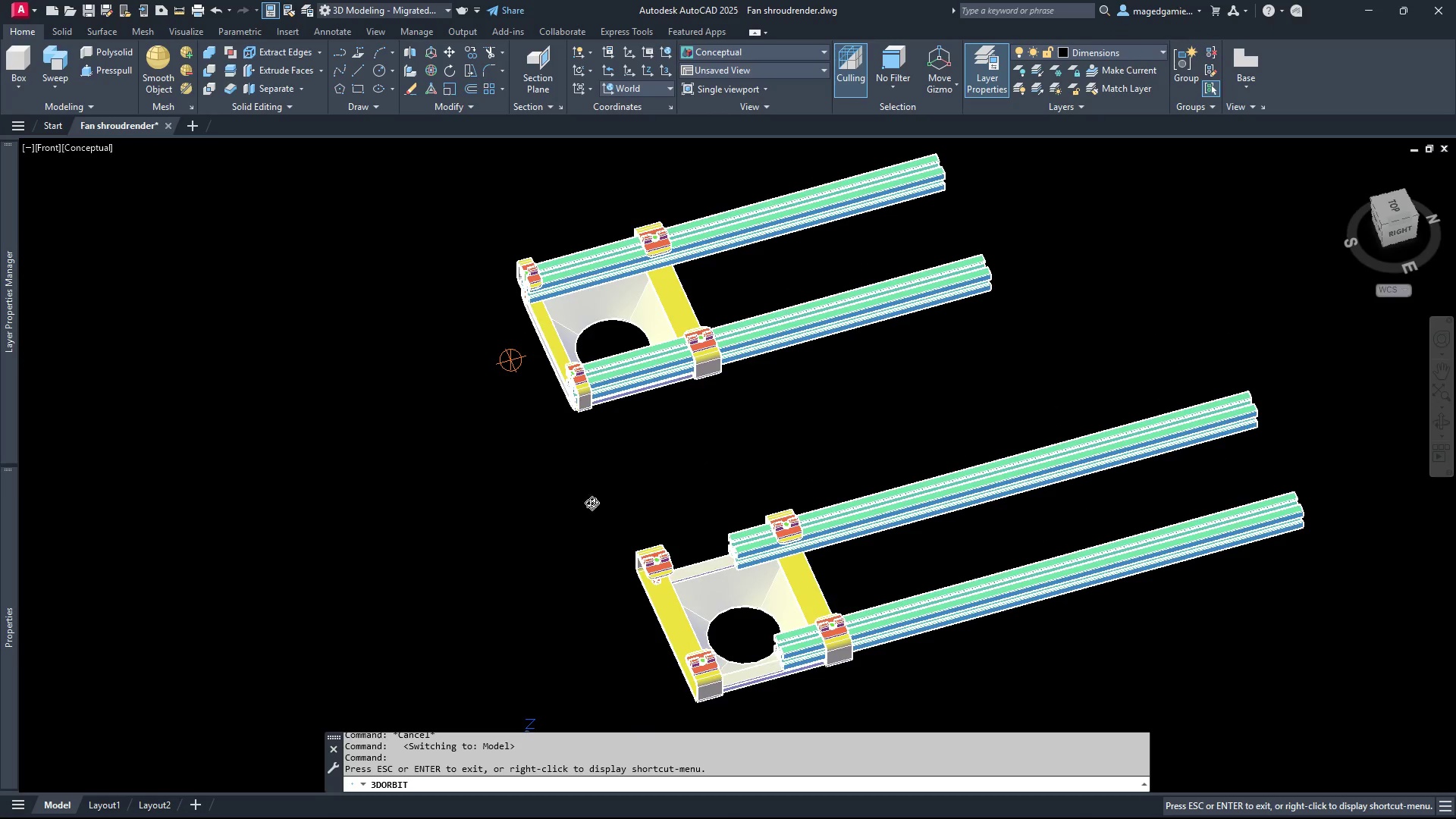 
scroll: coordinate [467, 557], scroll_direction: down, amount: 5.0
 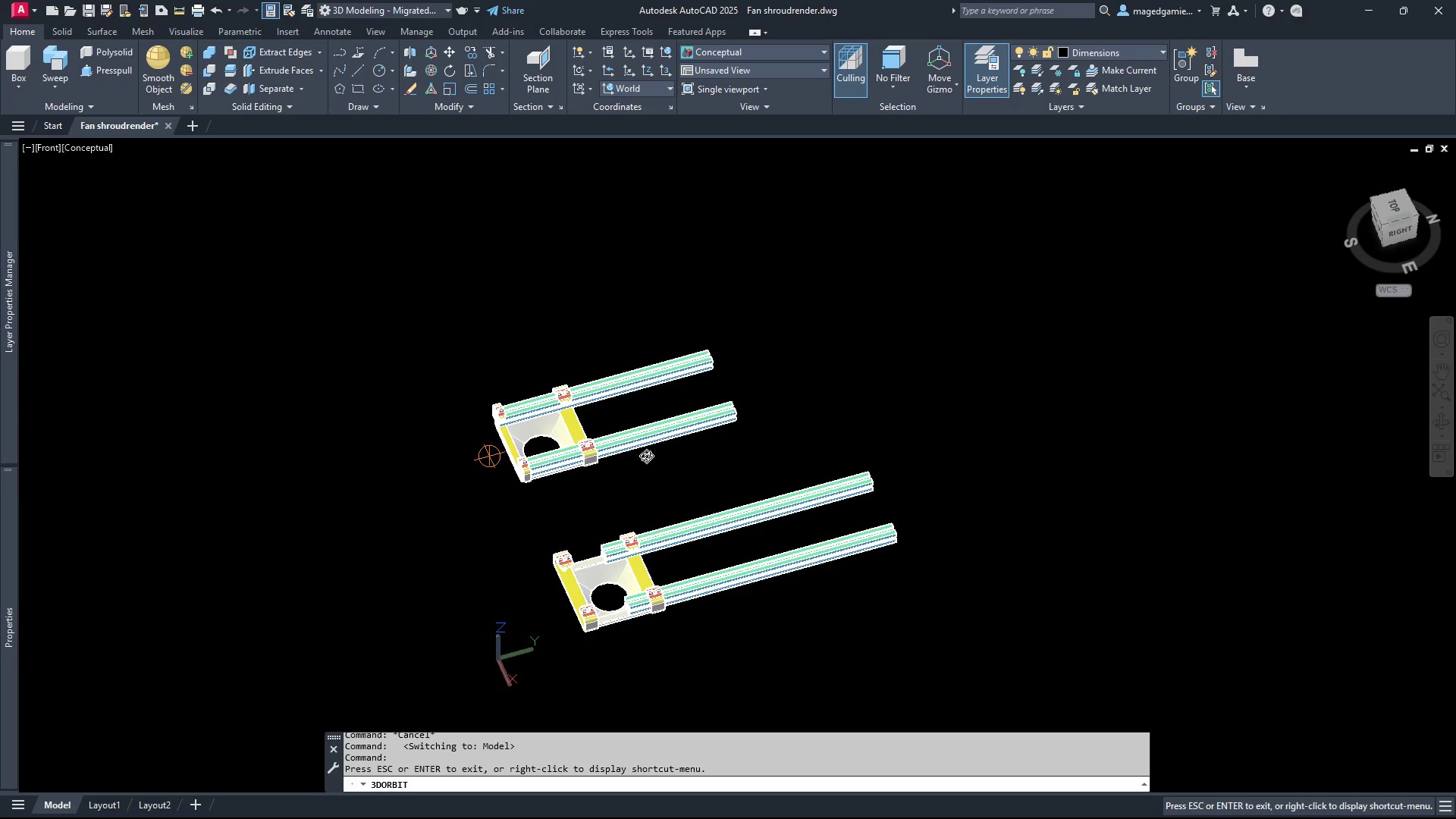 
scroll: coordinate [639, 456], scroll_direction: up, amount: 1.0
 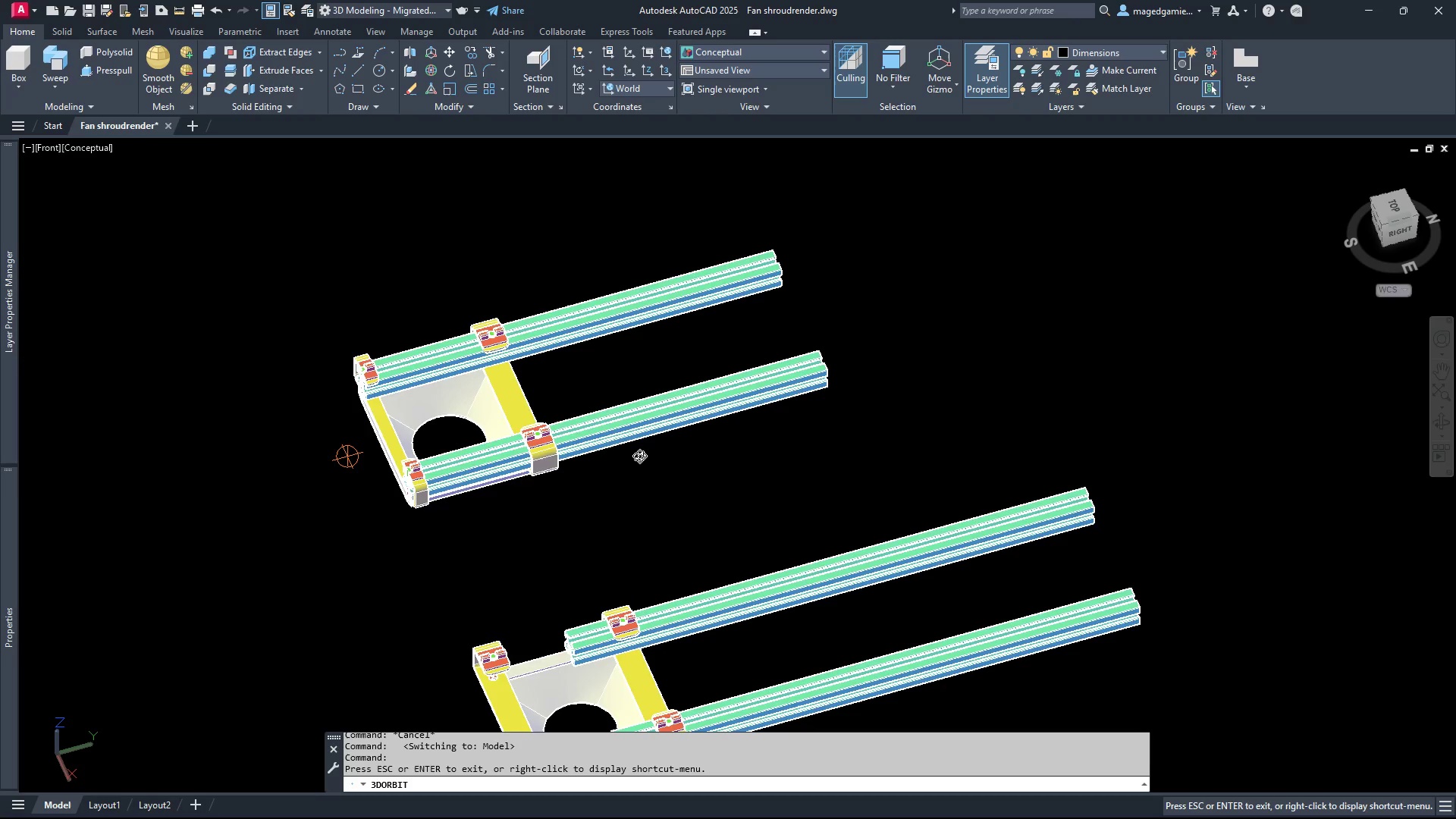 
key(Escape)
 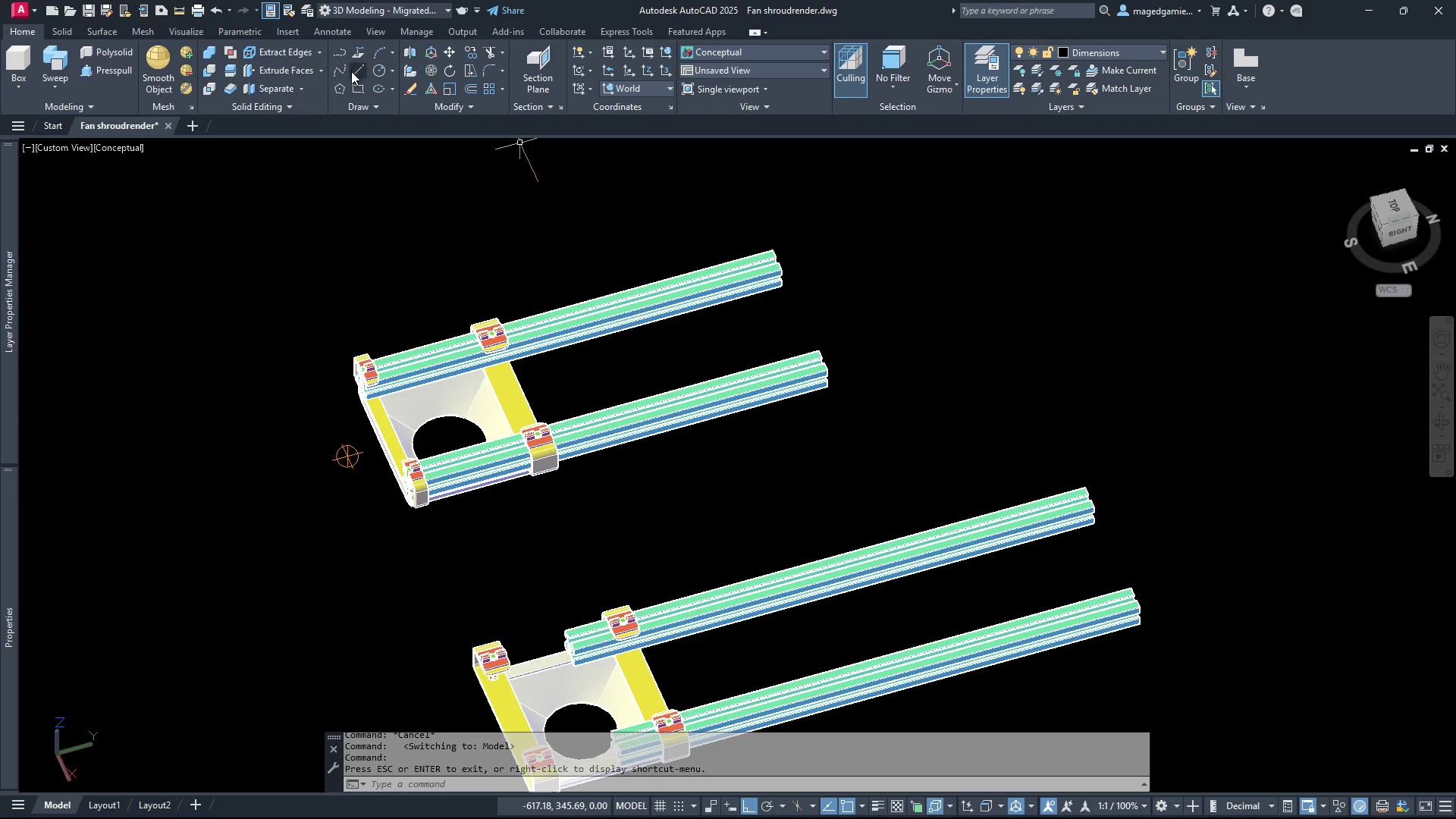 
left_click([356, 73])
 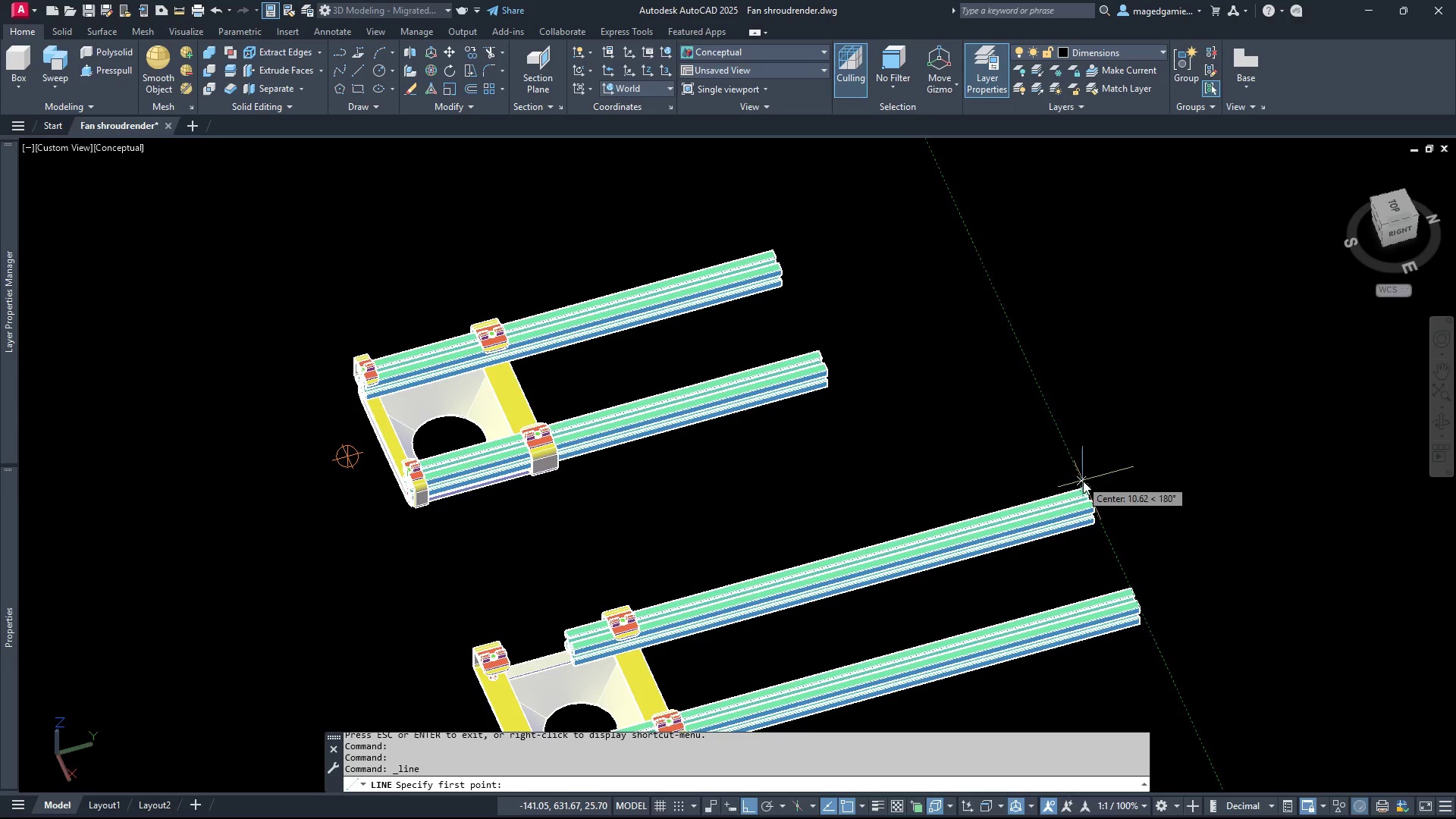 
left_click([1084, 486])
 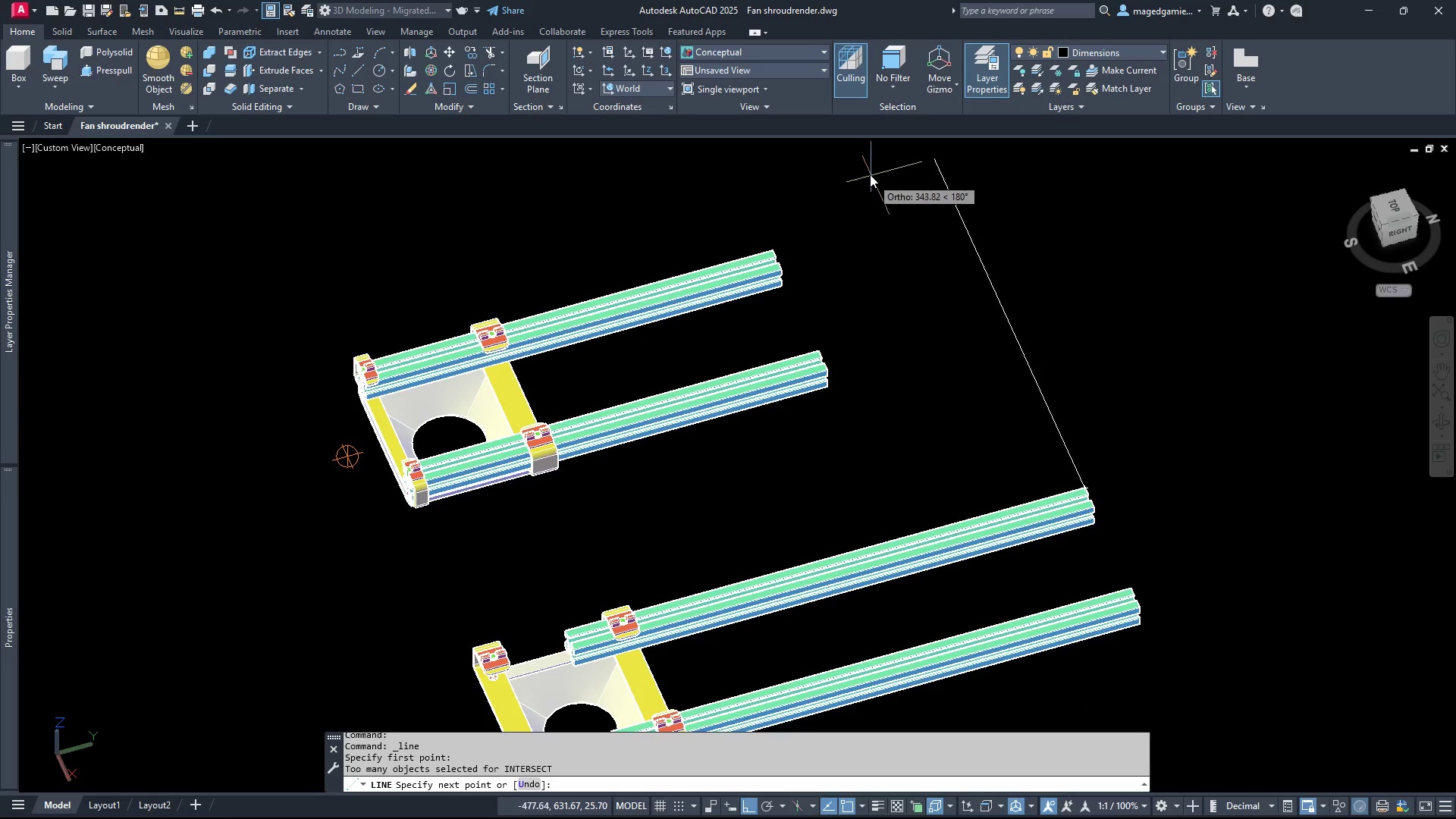 
left_click([870, 174])
 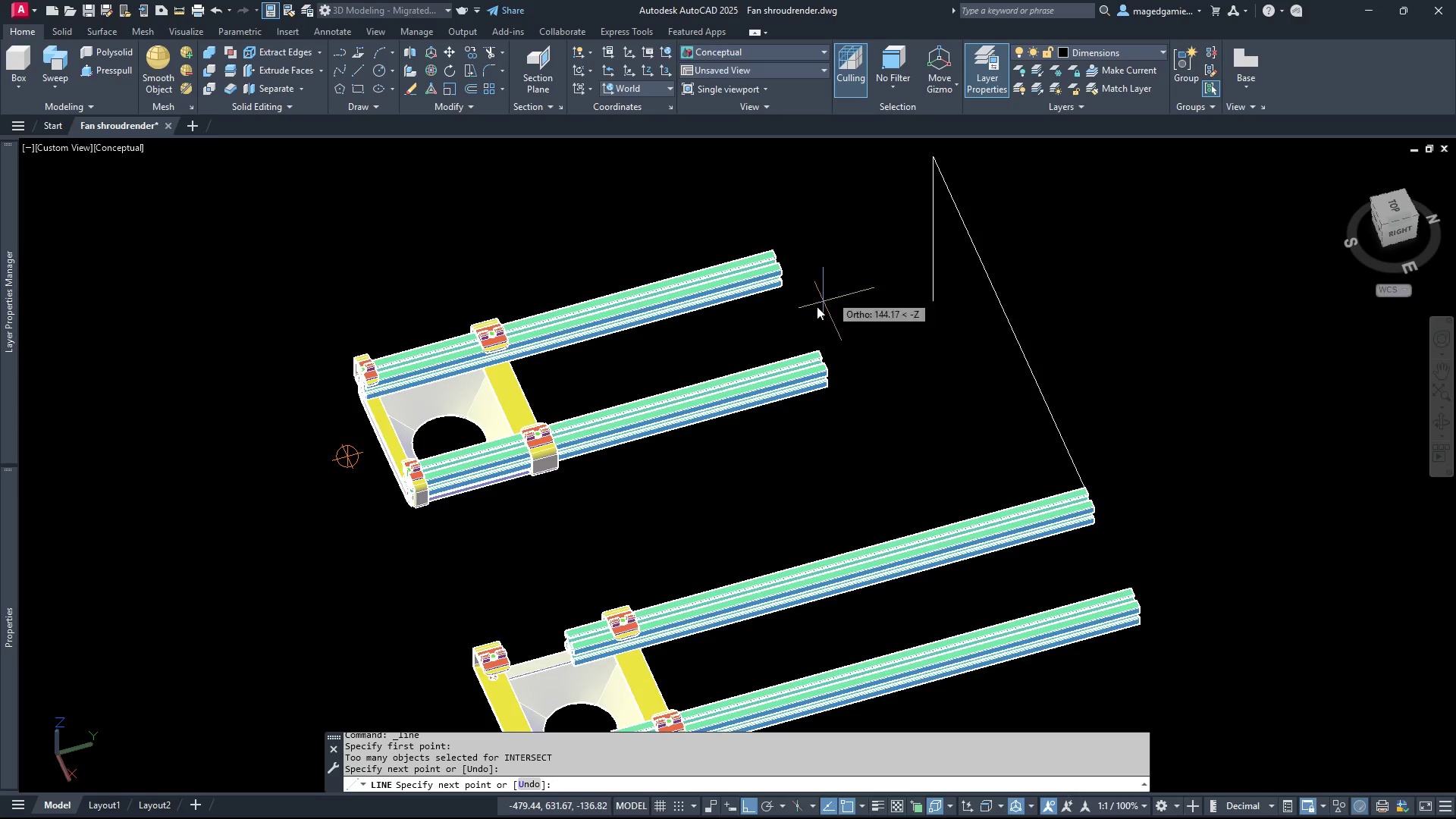 
key(Escape)
 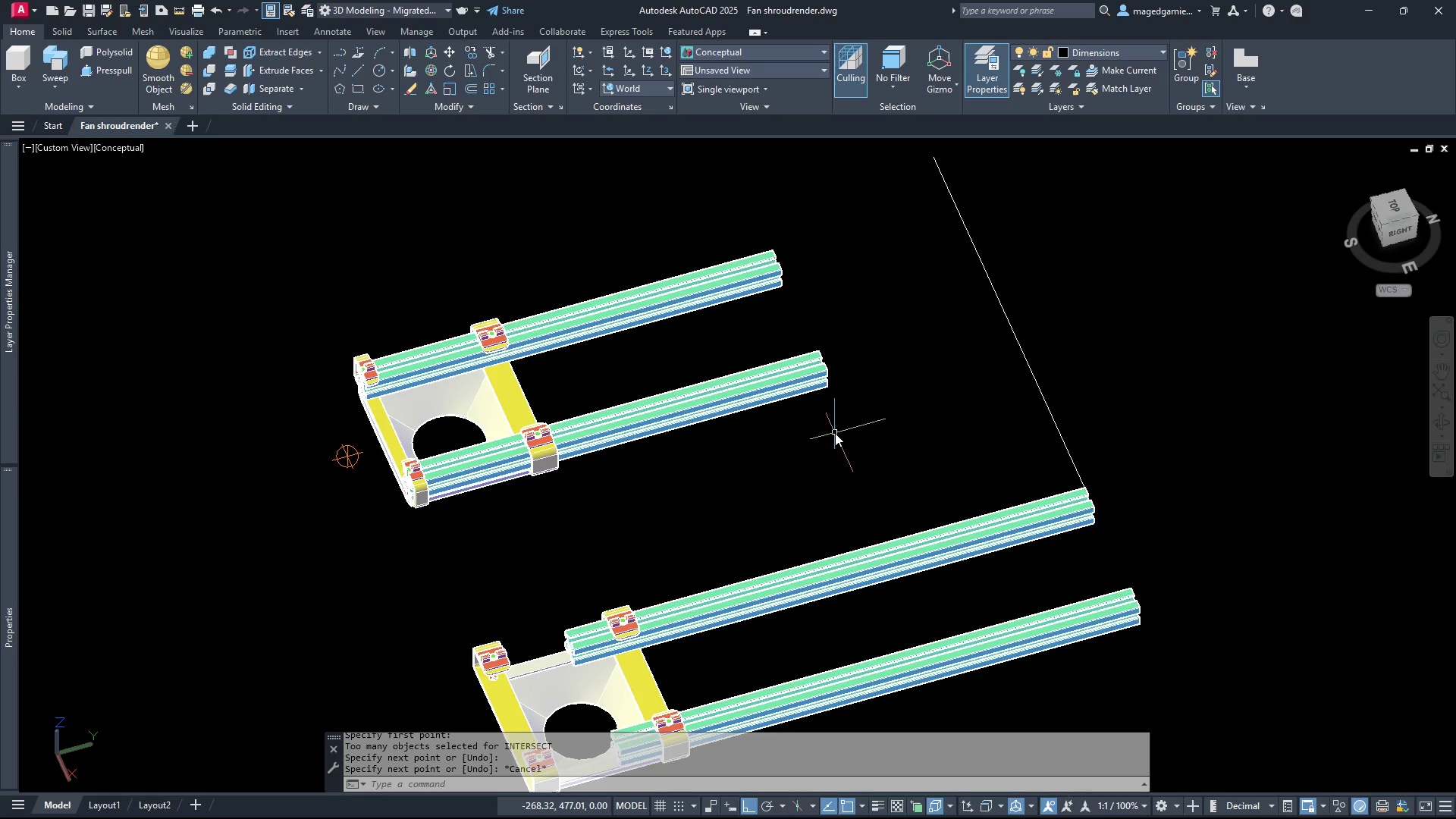 
left_click([833, 420])
 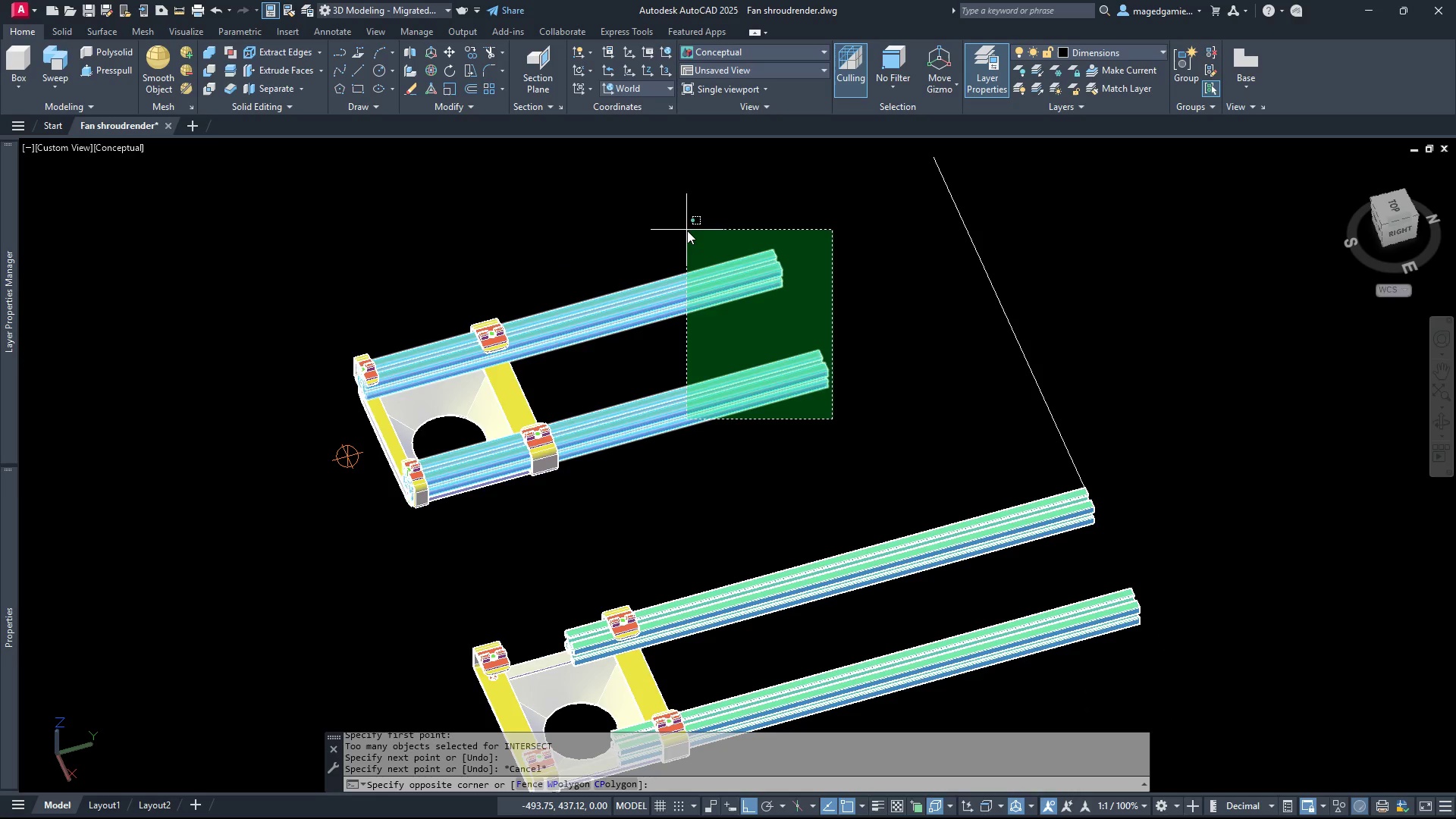 
left_click([687, 231])
 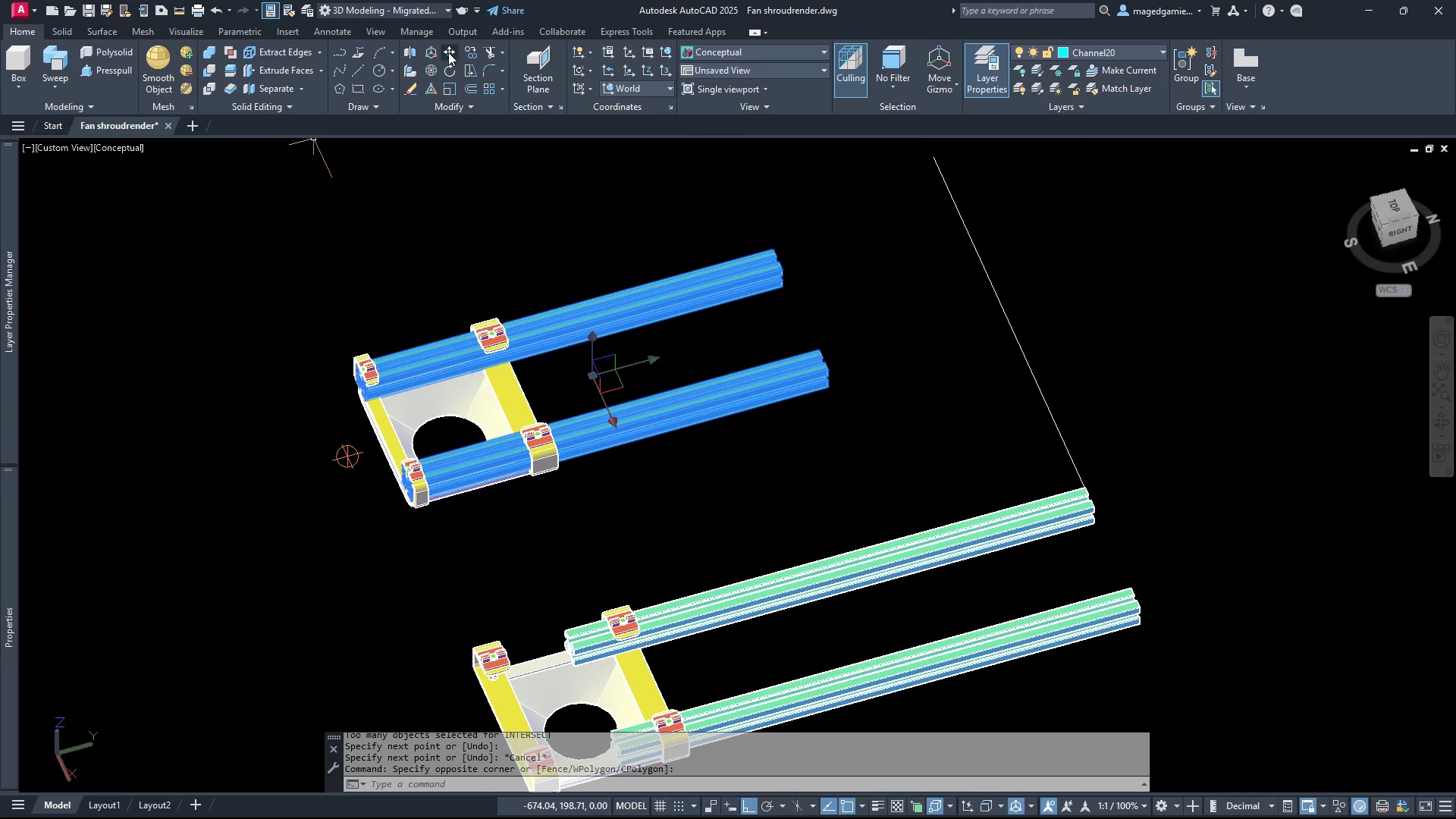 
left_click([448, 49])
 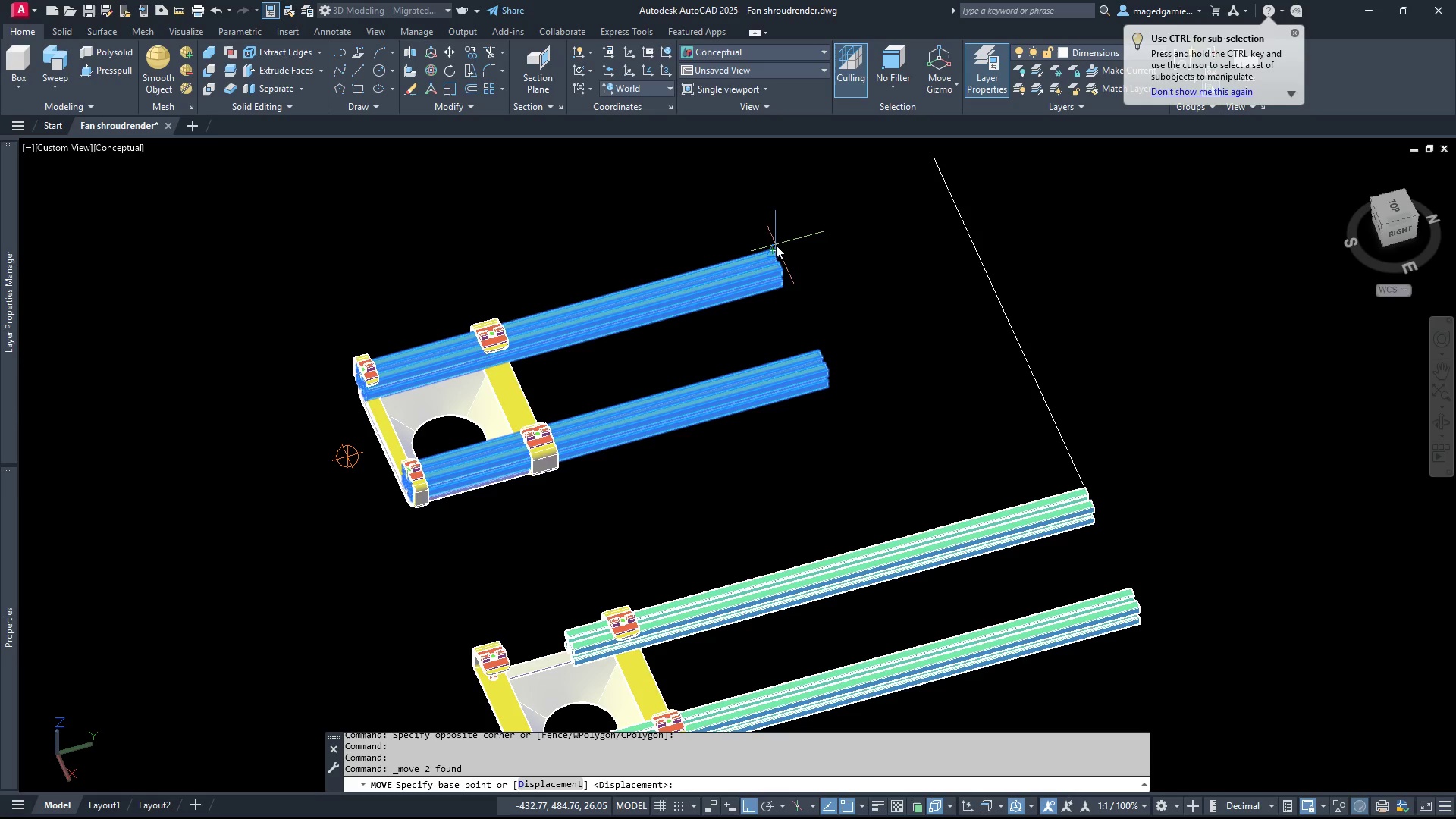 
scroll: coordinate [774, 245], scroll_direction: up, amount: 5.0
 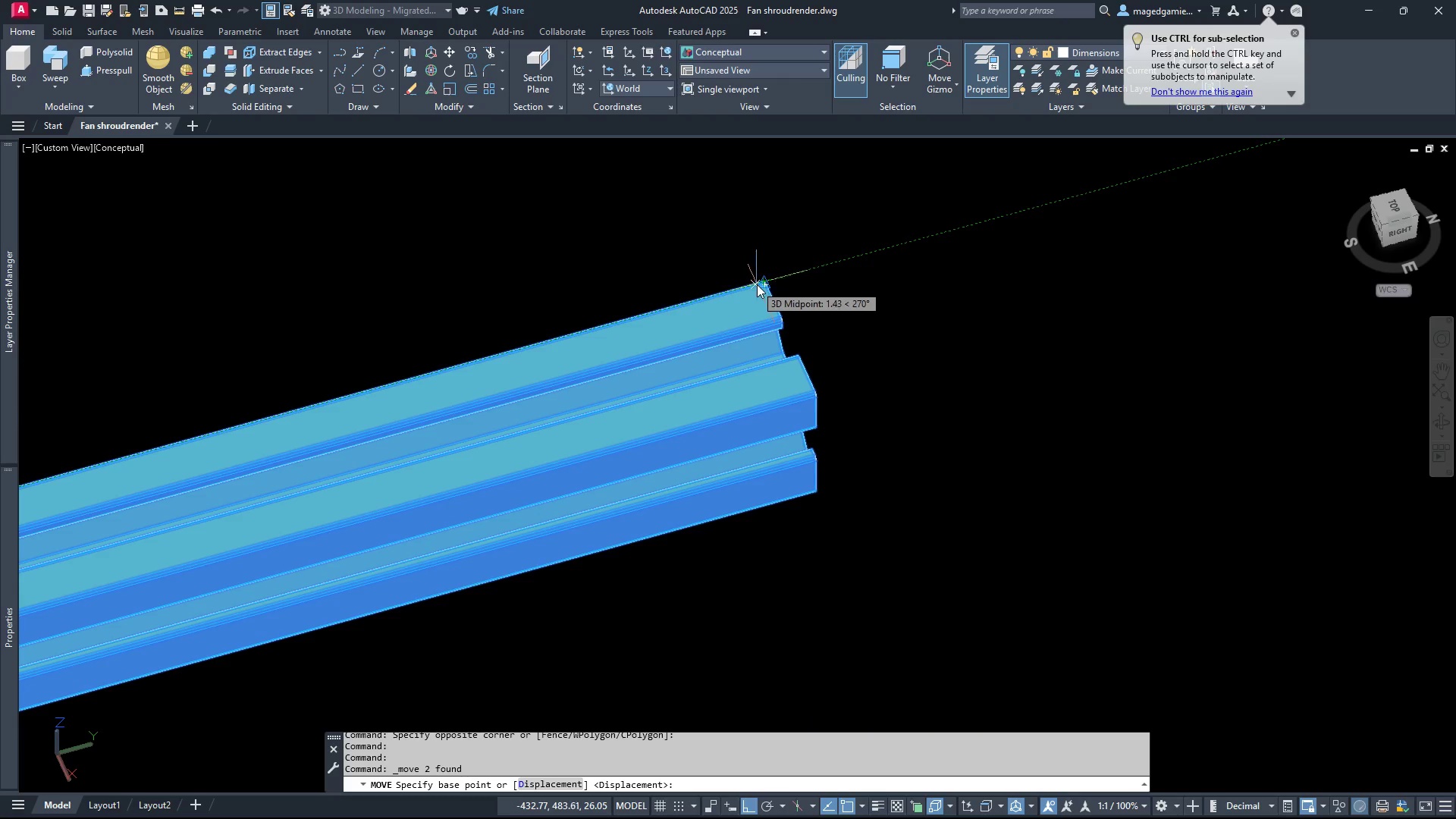 
key(Escape)
 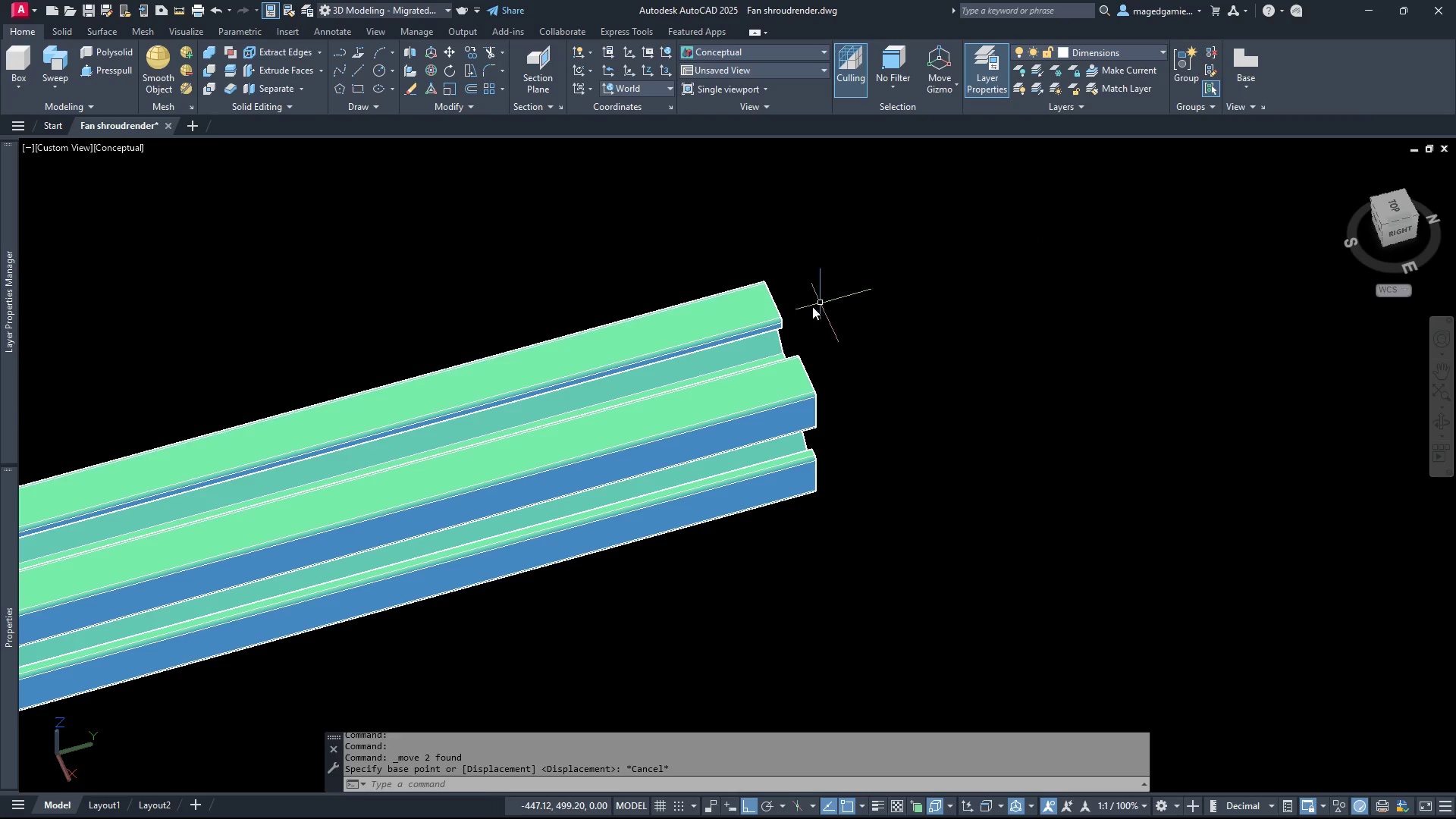 
scroll: coordinate [800, 309], scroll_direction: up, amount: 4.0
 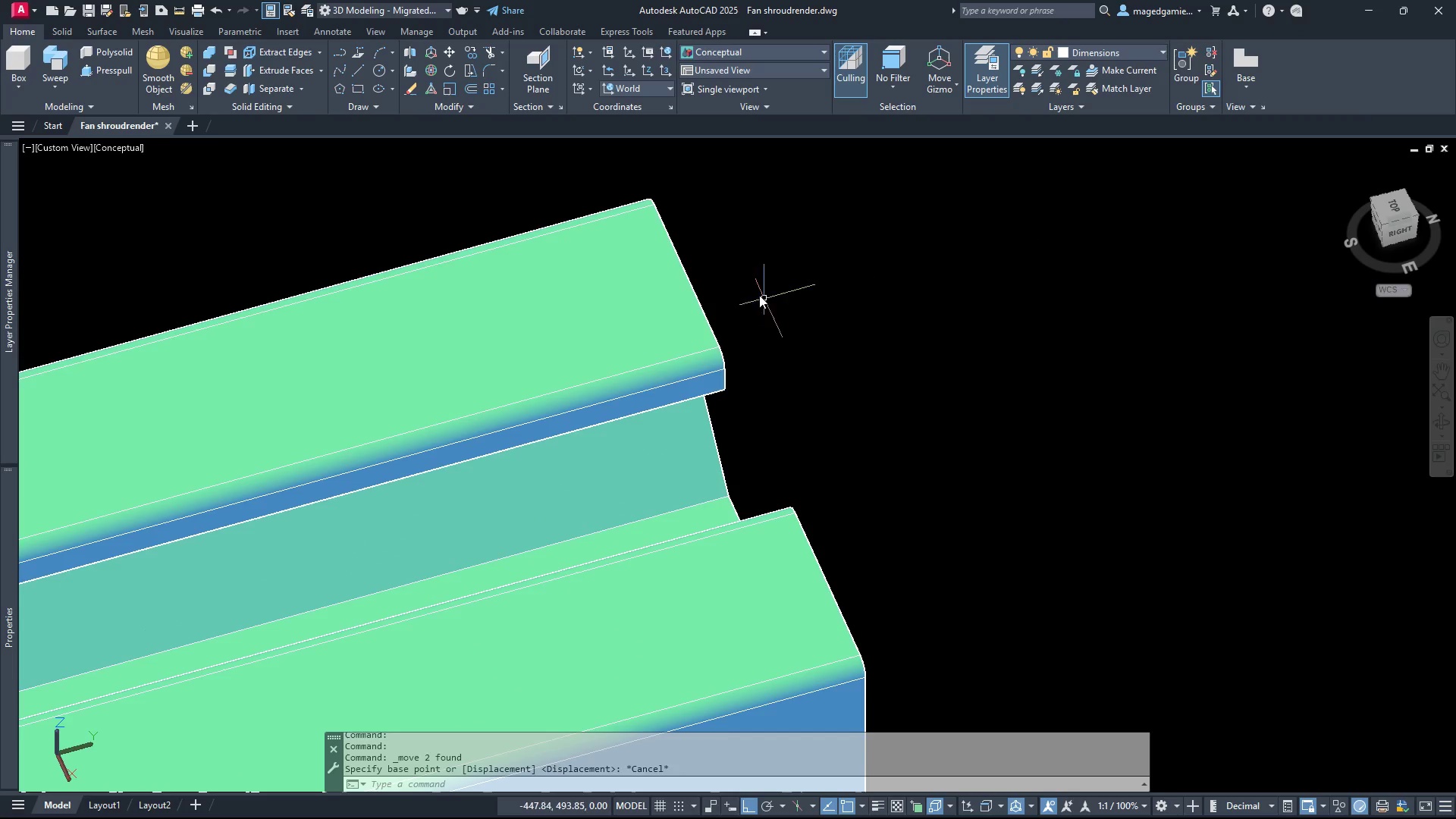 
scroll: coordinate [747, 298], scroll_direction: down, amount: 3.0
 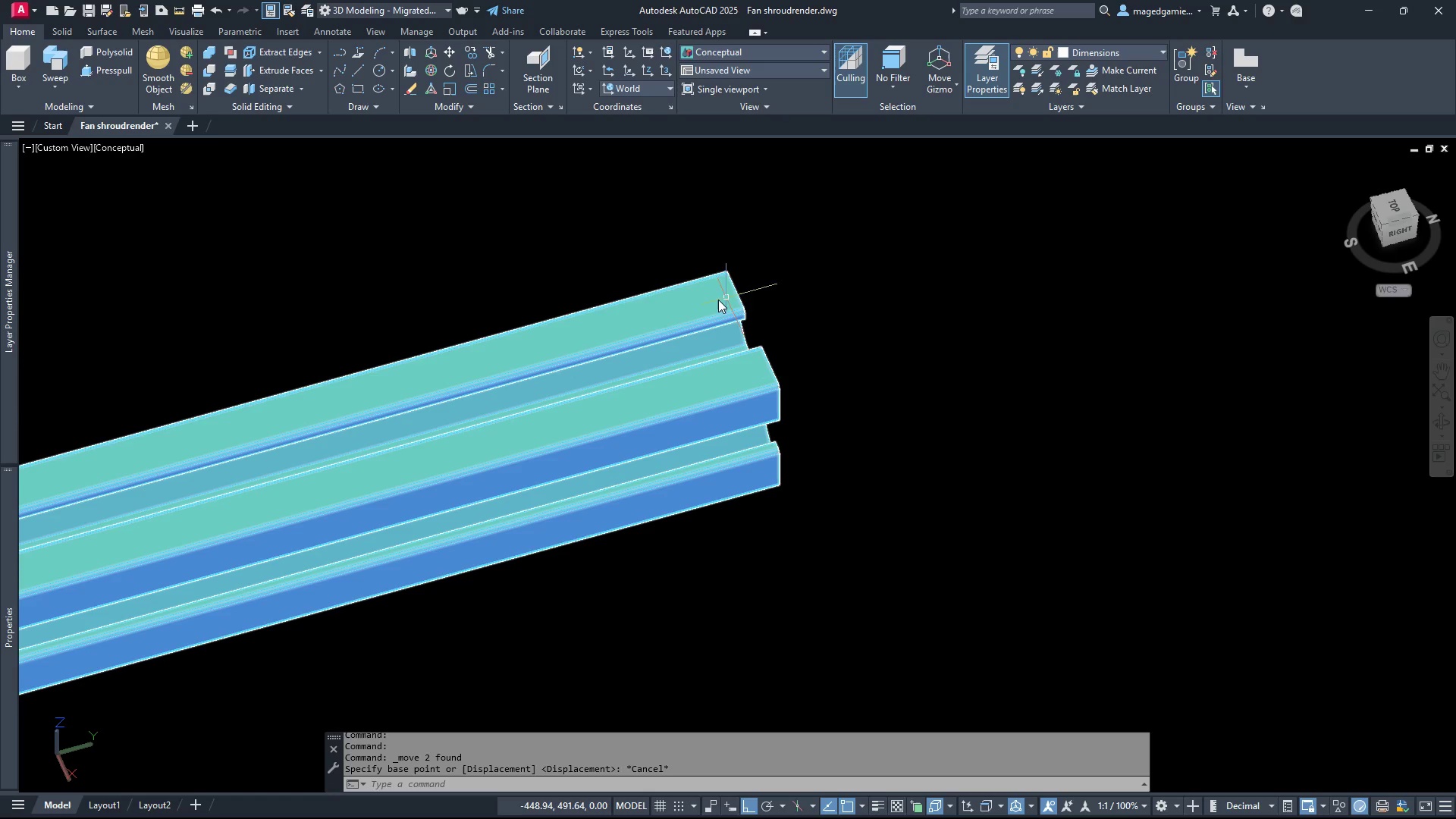 
left_click_drag(start_coordinate=[825, 484], to_coordinate=[817, 469])
 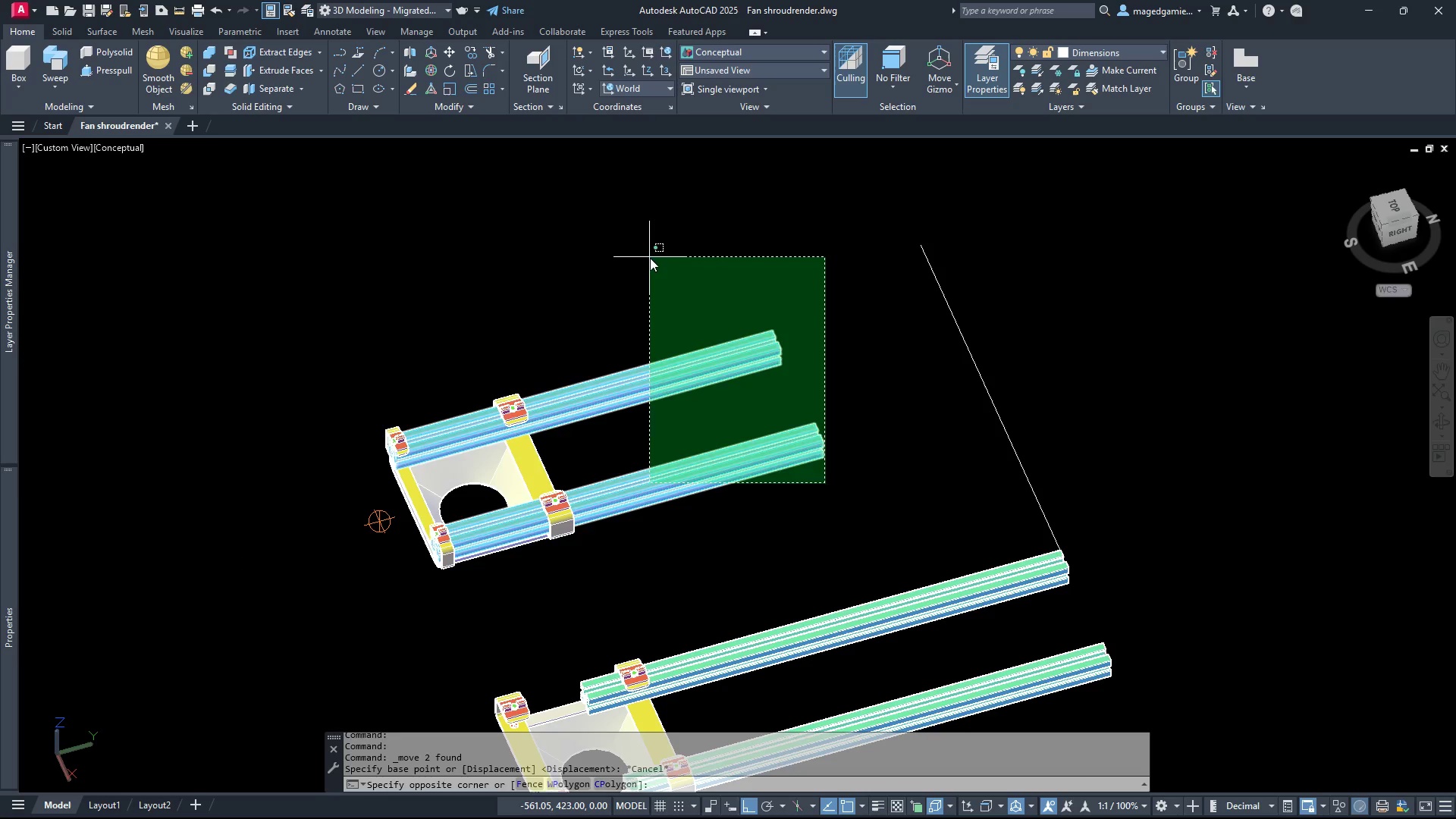 
scroll: coordinate [780, 343], scroll_direction: down, amount: 4.0
 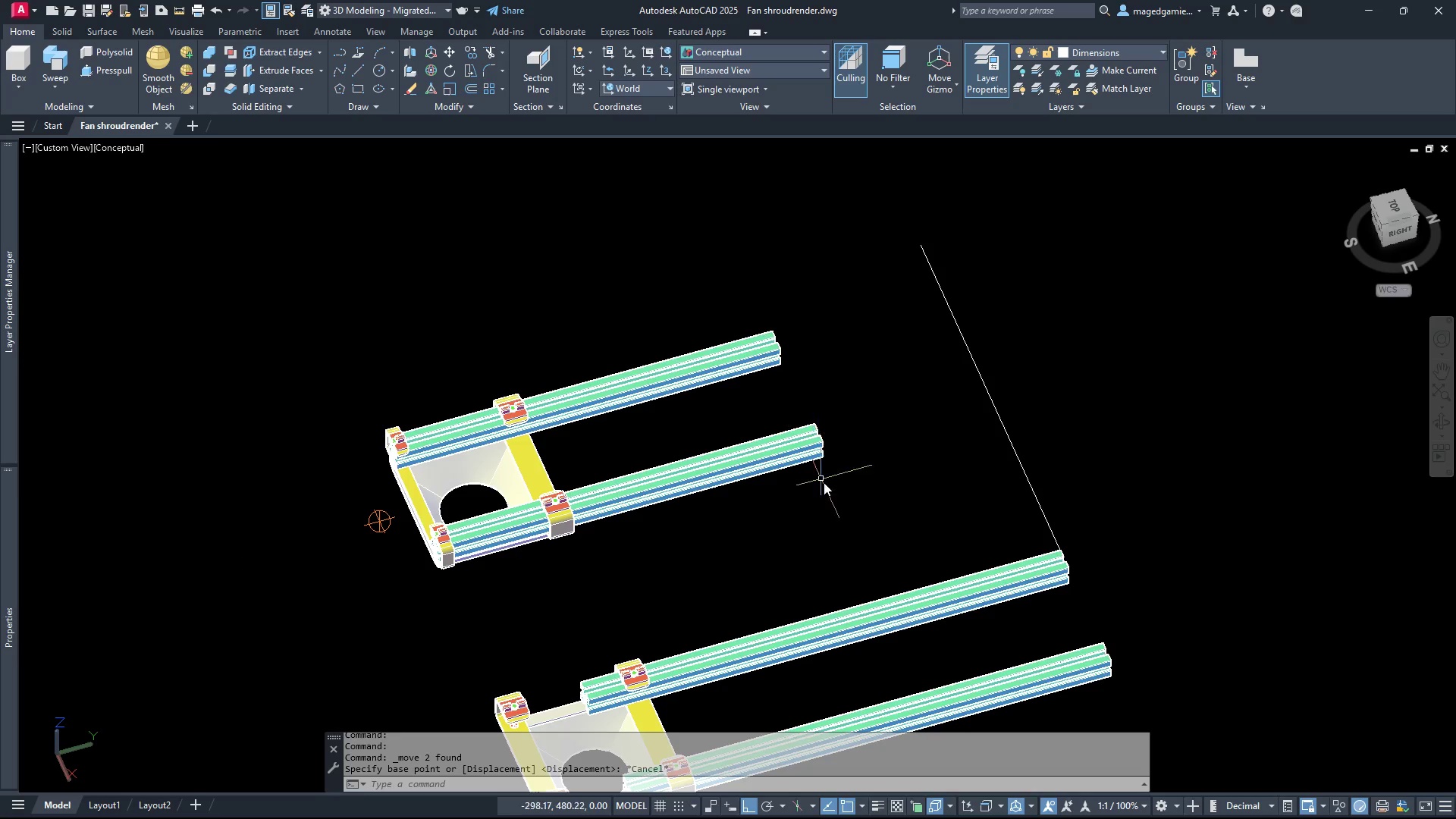 
left_click([650, 258])
 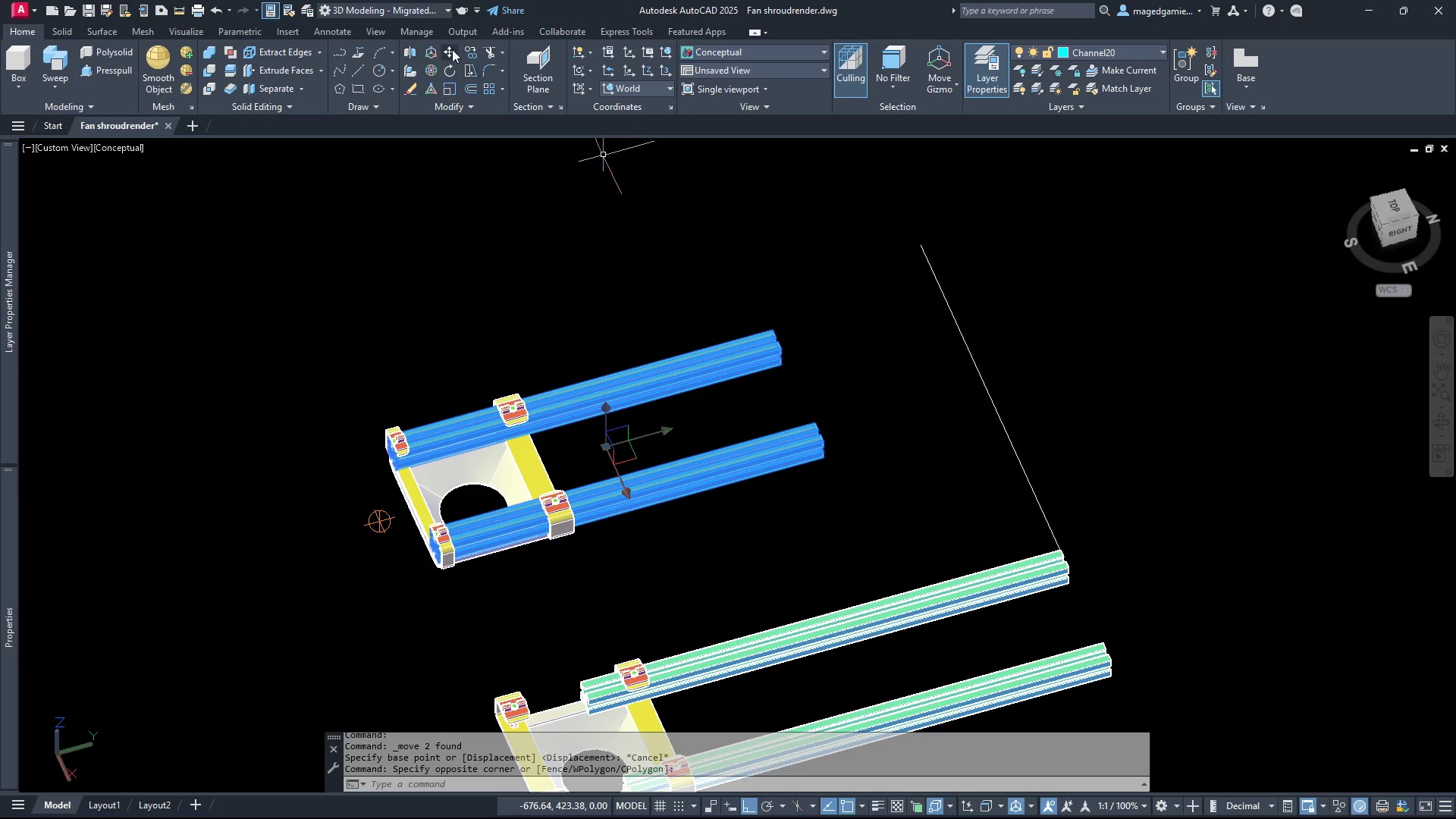 
left_click([447, 45])
 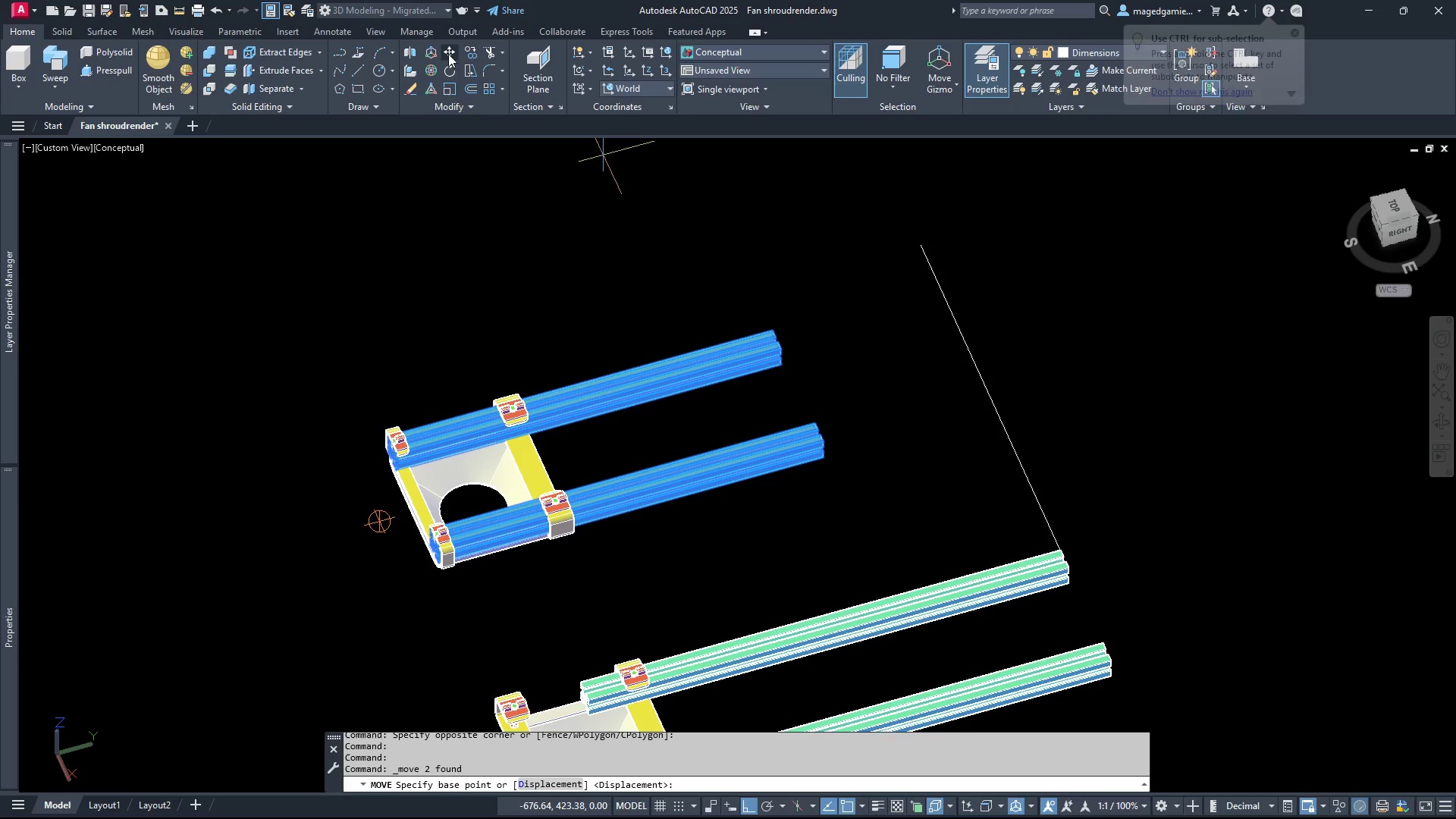 
left_click([448, 53])
 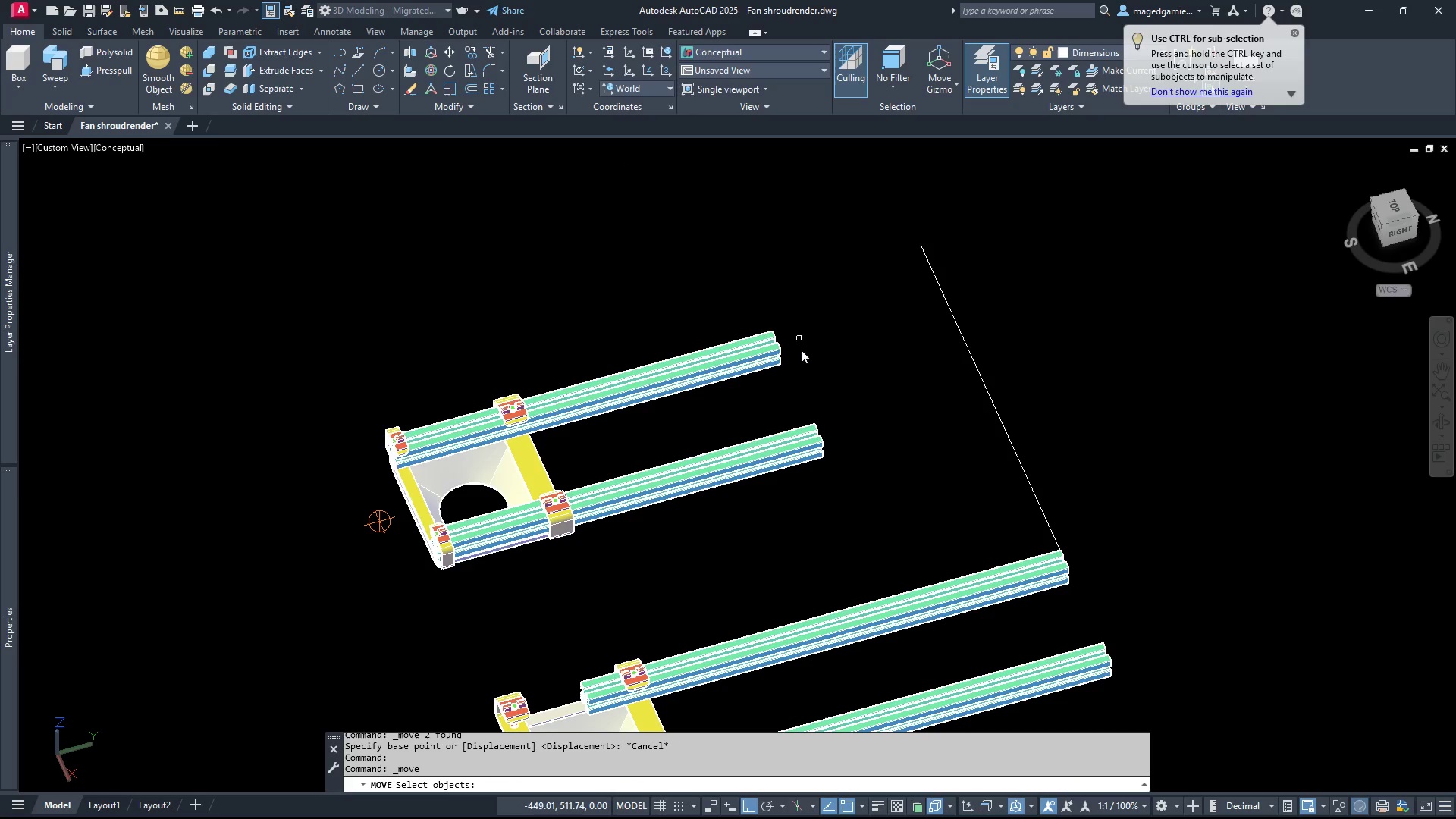 
scroll: coordinate [974, 531], scroll_direction: up, amount: 14.0
 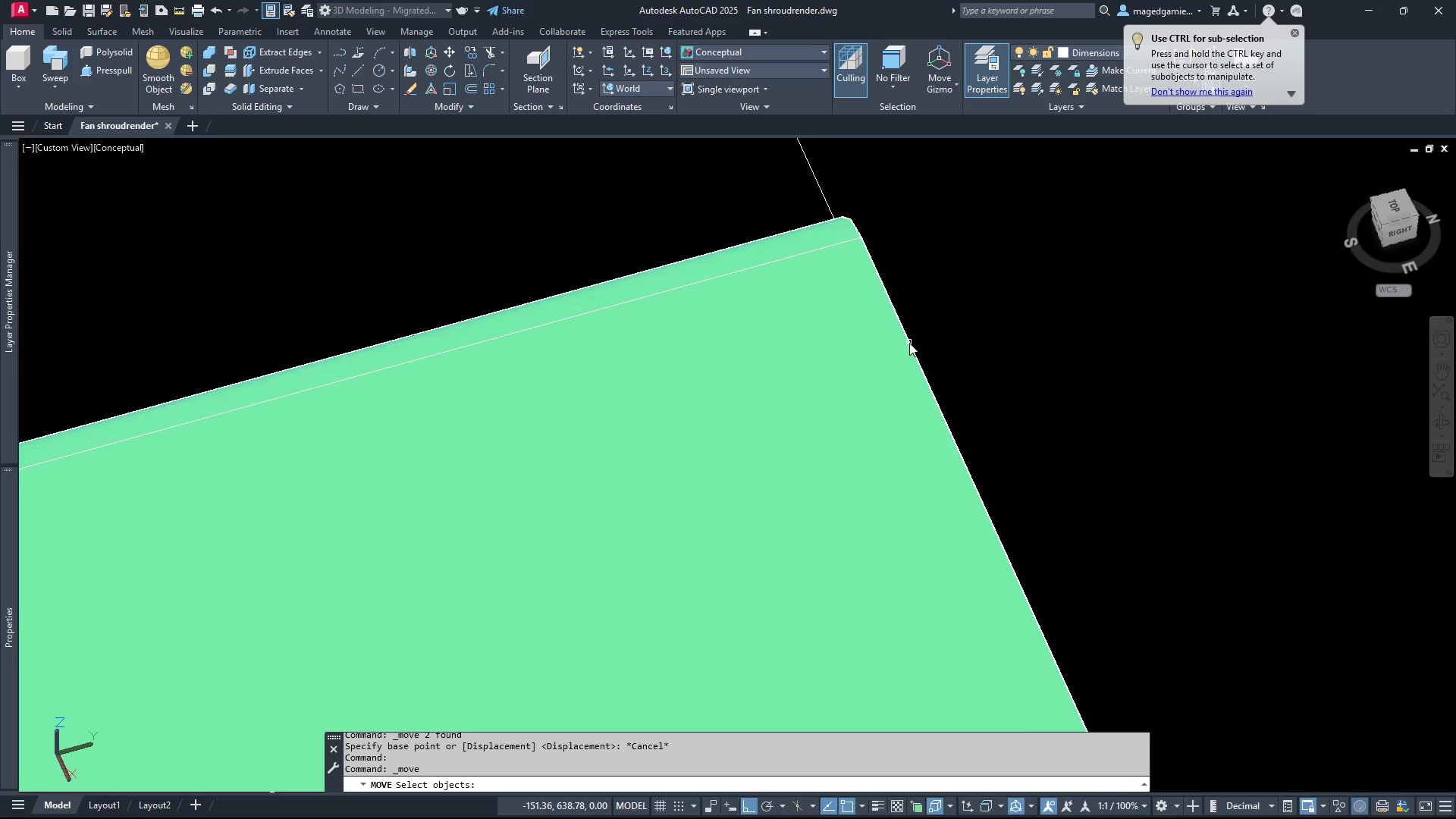 
scroll: coordinate [902, 354], scroll_direction: down, amount: 12.0
 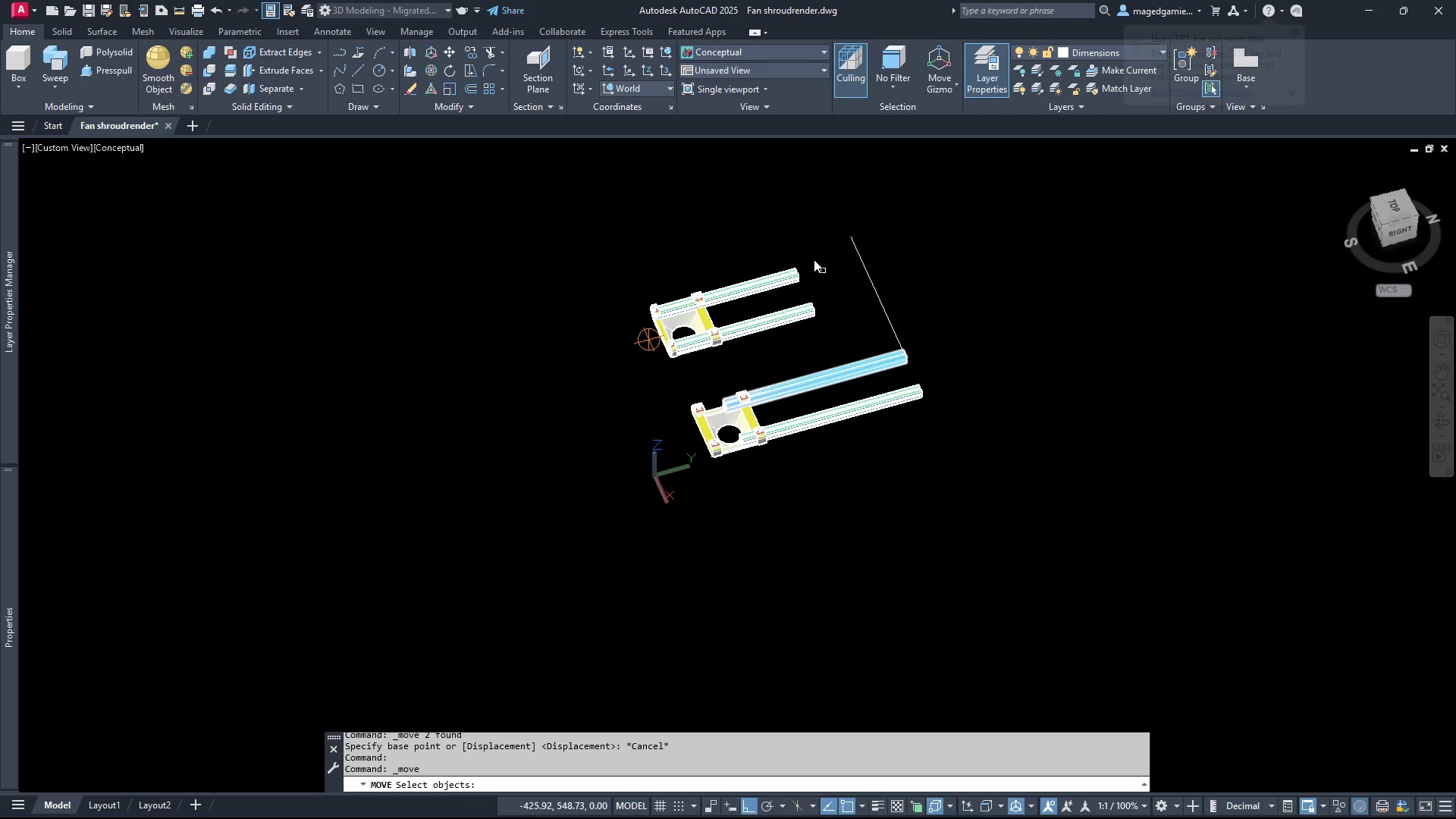 
scroll: coordinate [793, 305], scroll_direction: up, amount: 10.0
 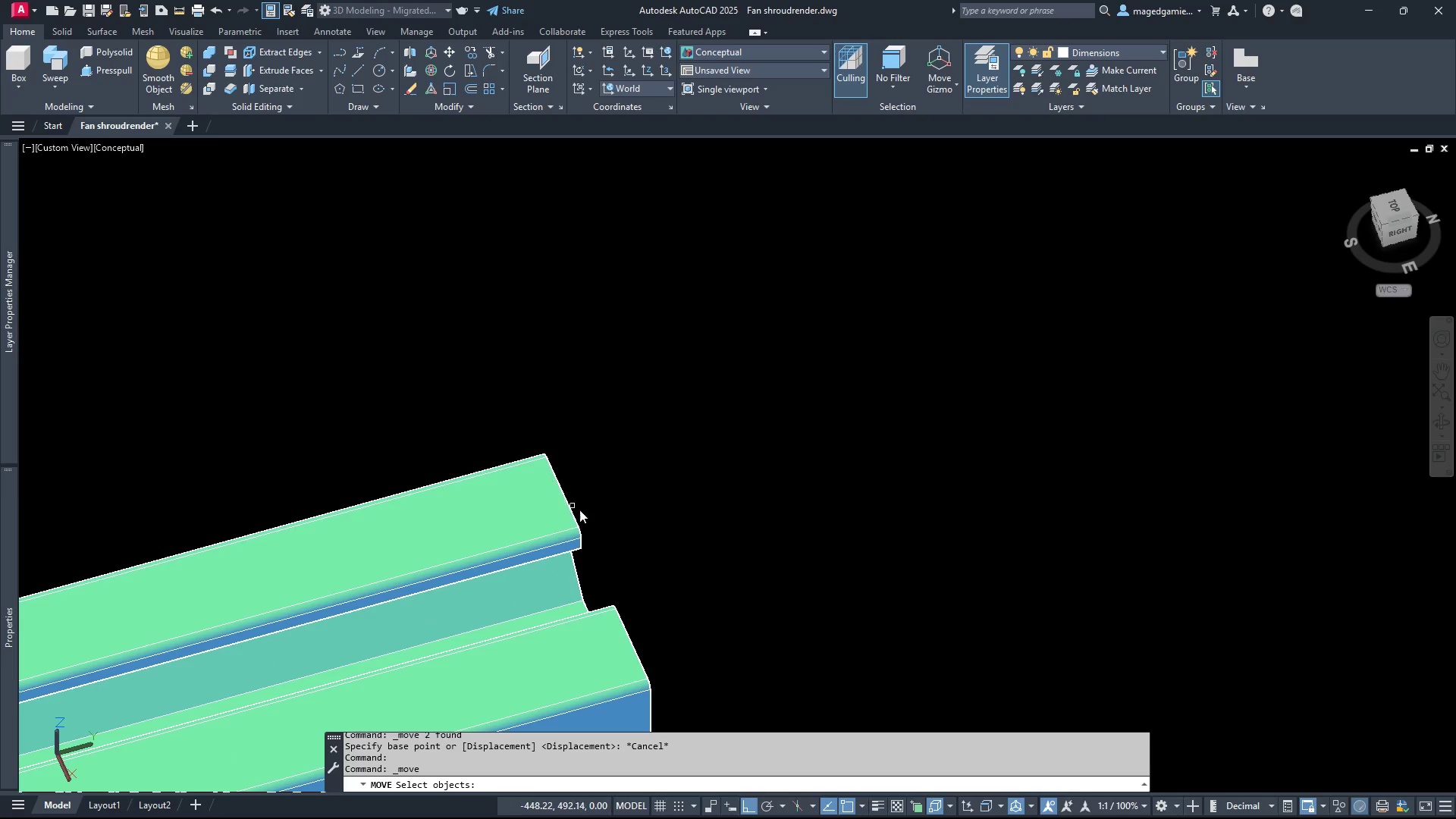 
scroll: coordinate [624, 363], scroll_direction: down, amount: 4.0
 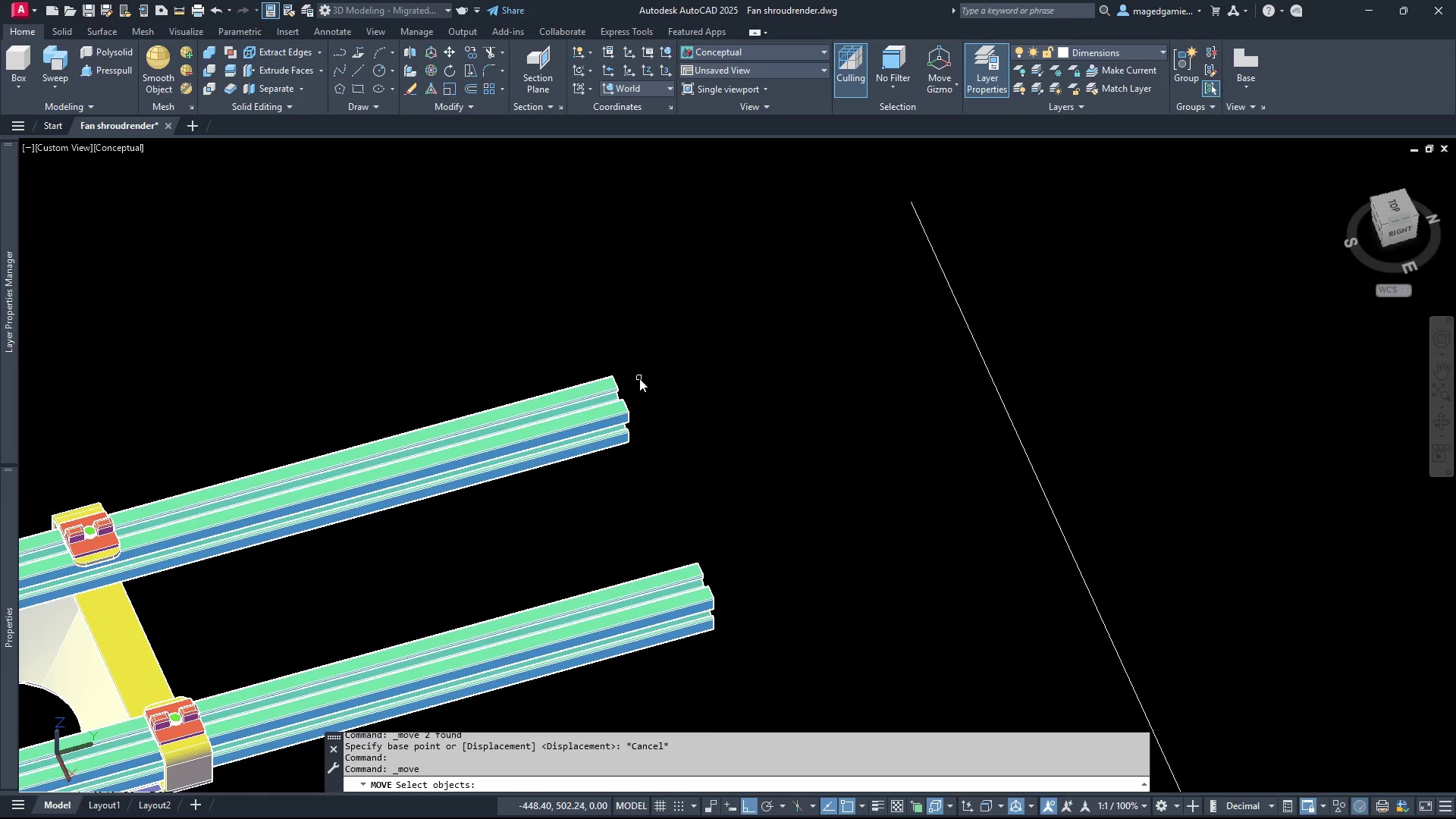 
key(Escape)
 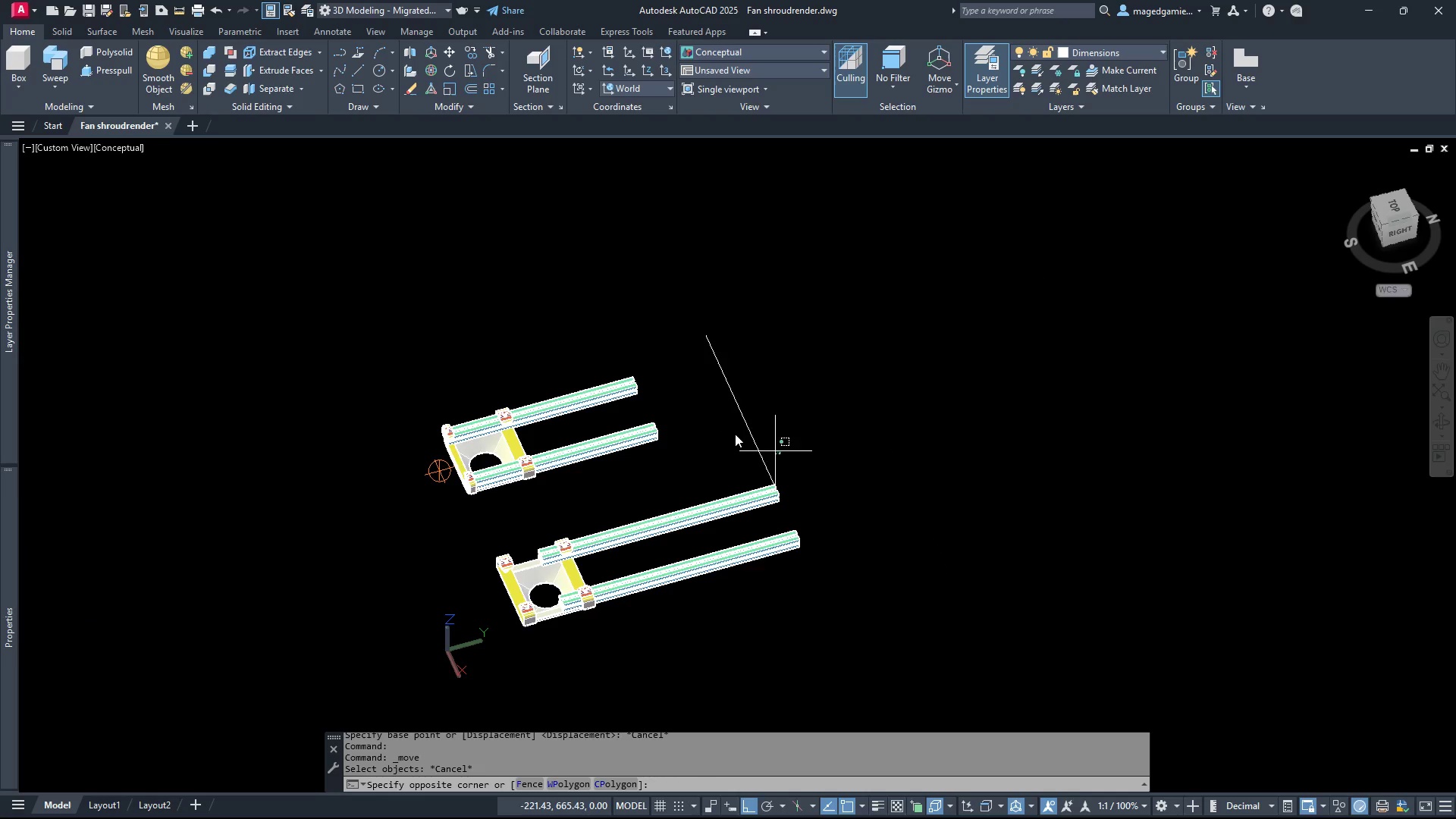 
scroll: coordinate [639, 378], scroll_direction: down, amount: 3.0
 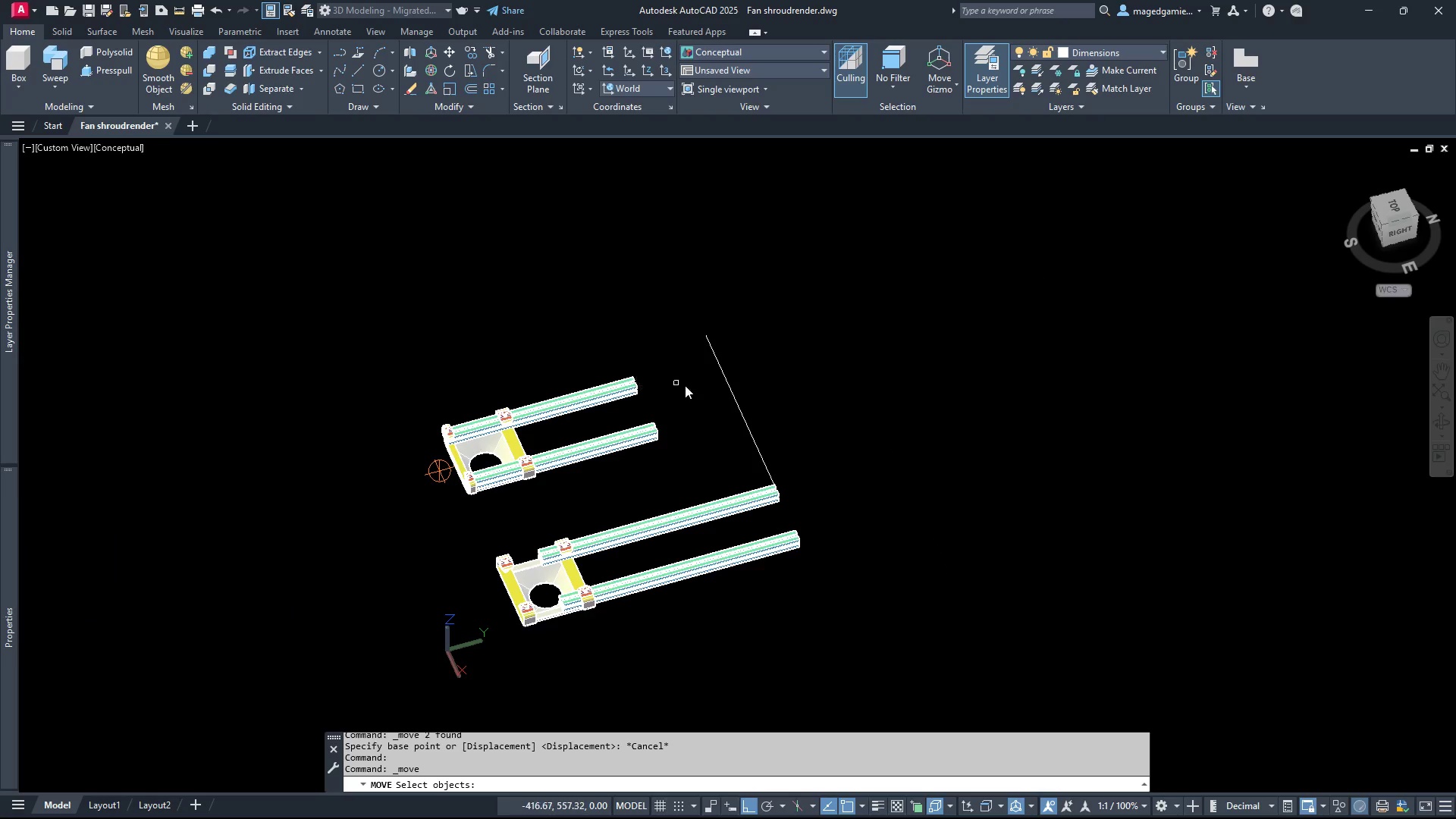 
double_click([713, 423])
 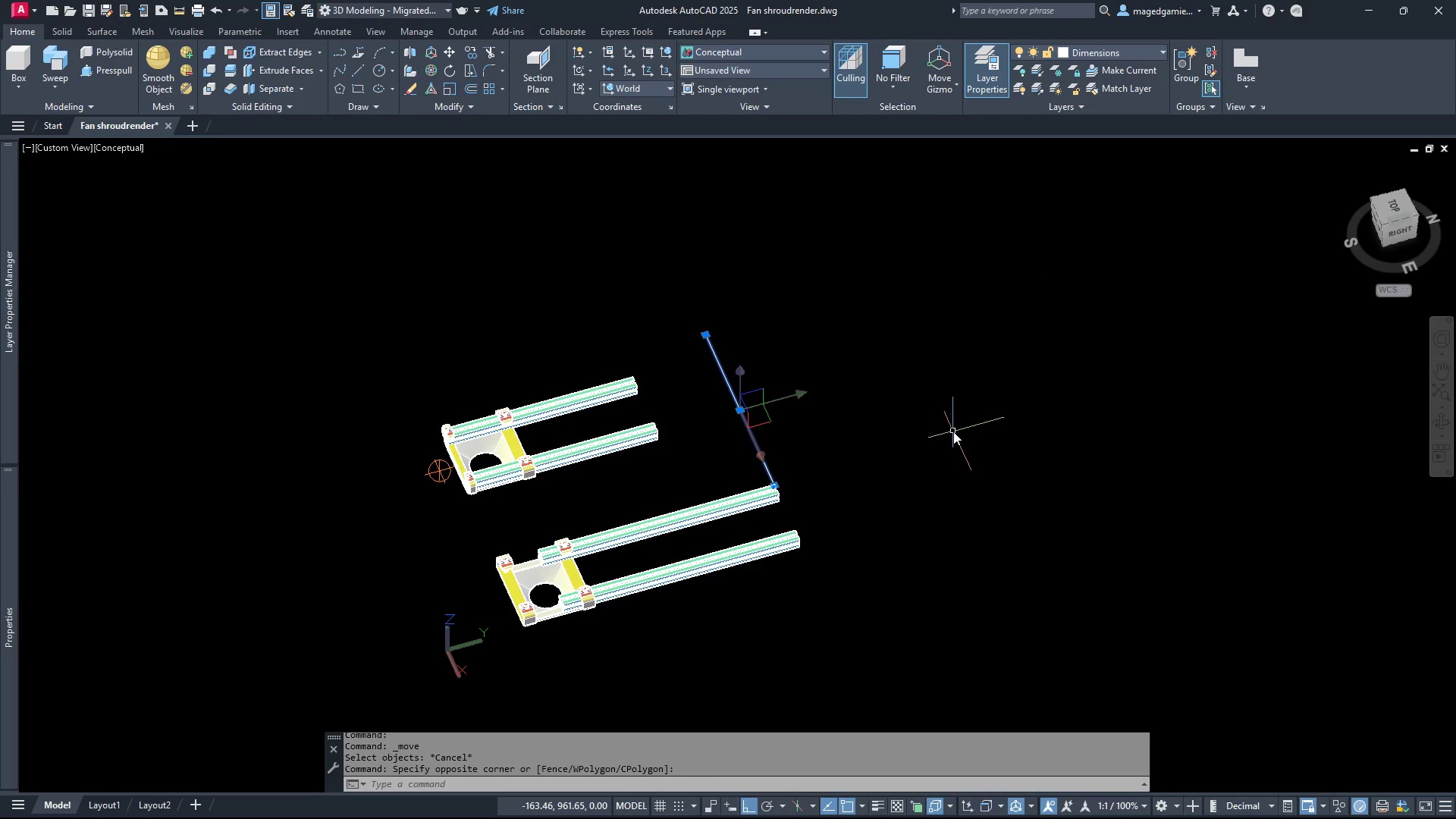 
key(Delete)
 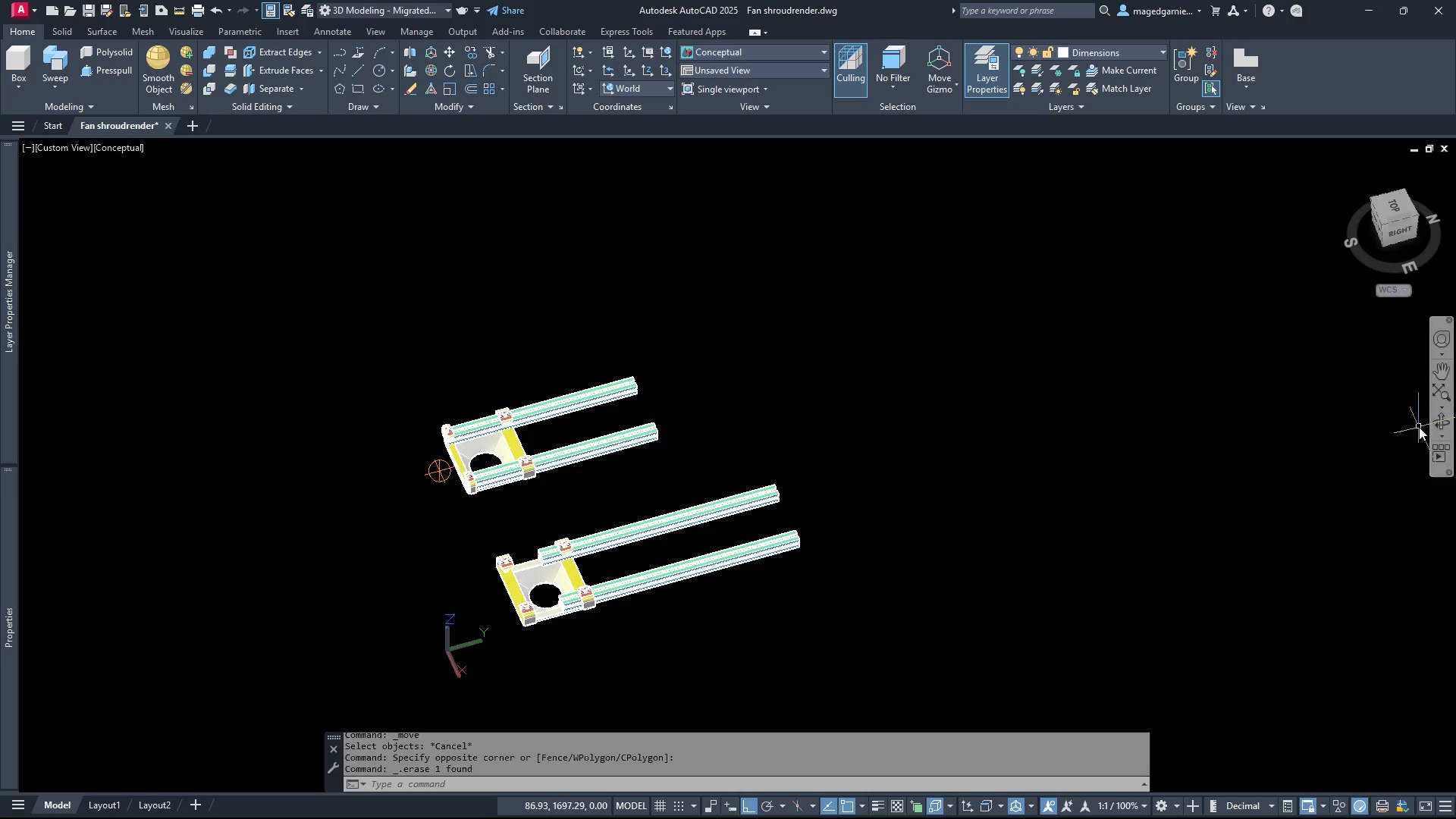 
left_click([1445, 427])
 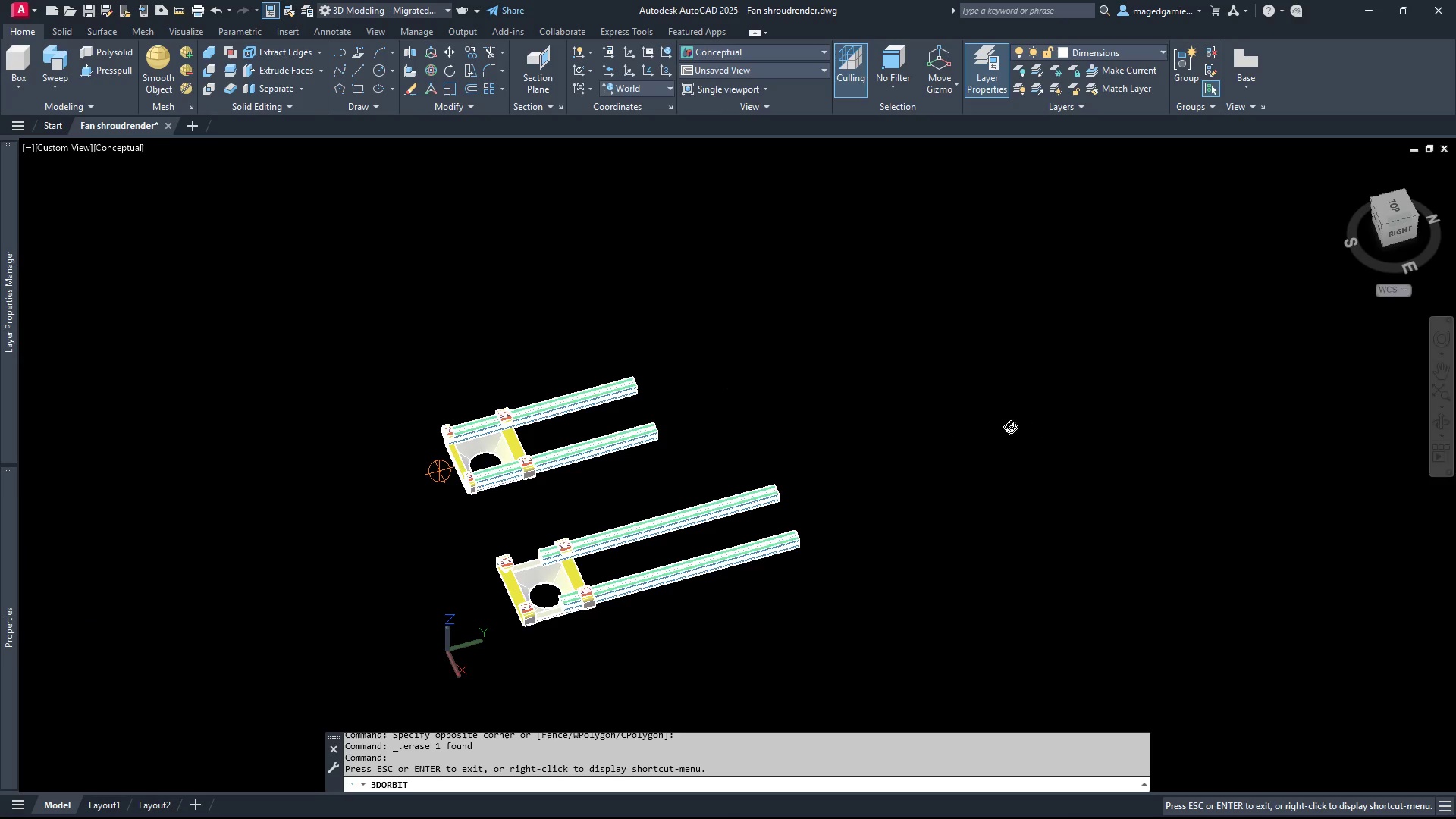 
left_click_drag(start_coordinate=[967, 431], to_coordinate=[800, 413])
 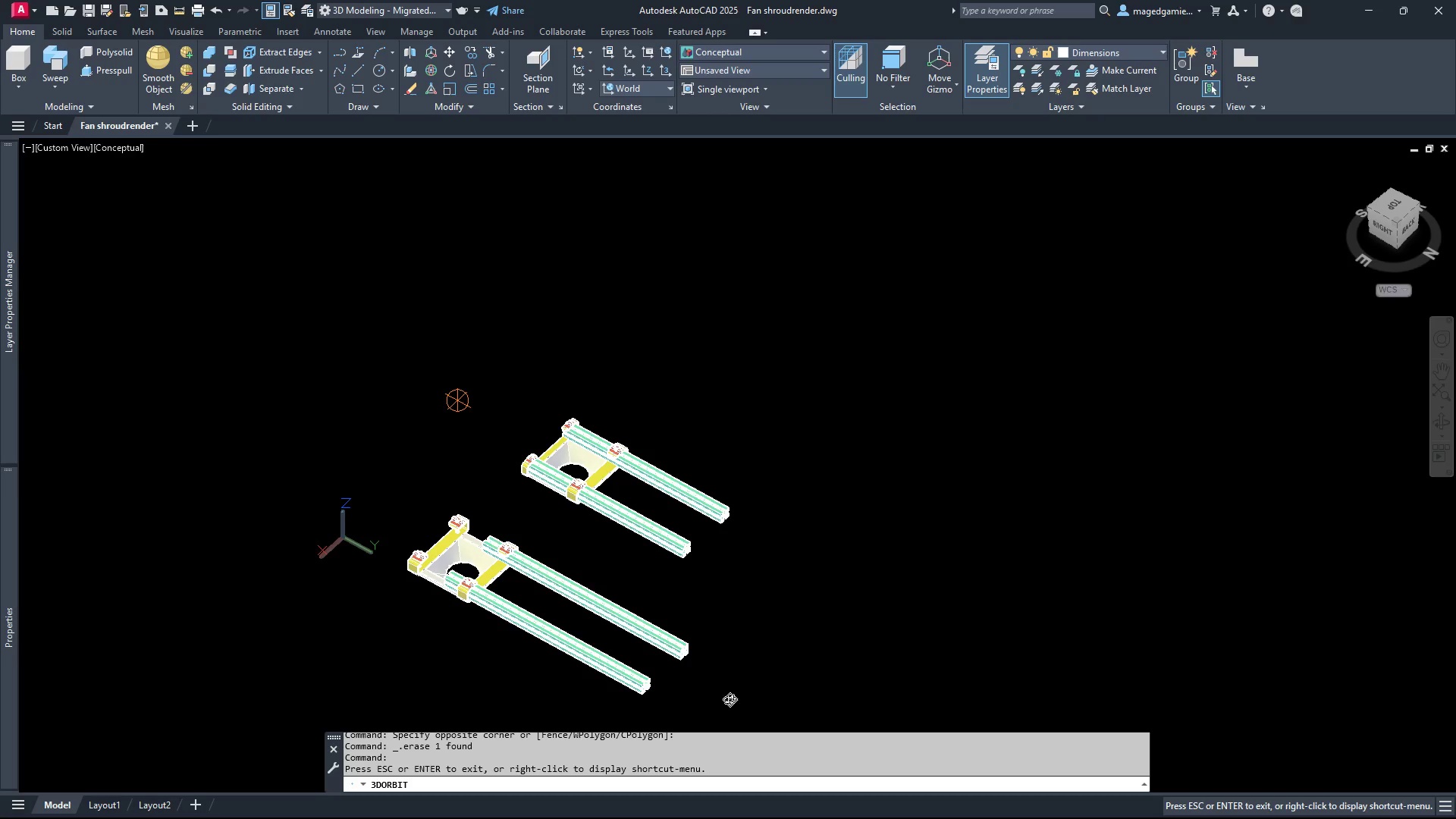 
key(Escape)
 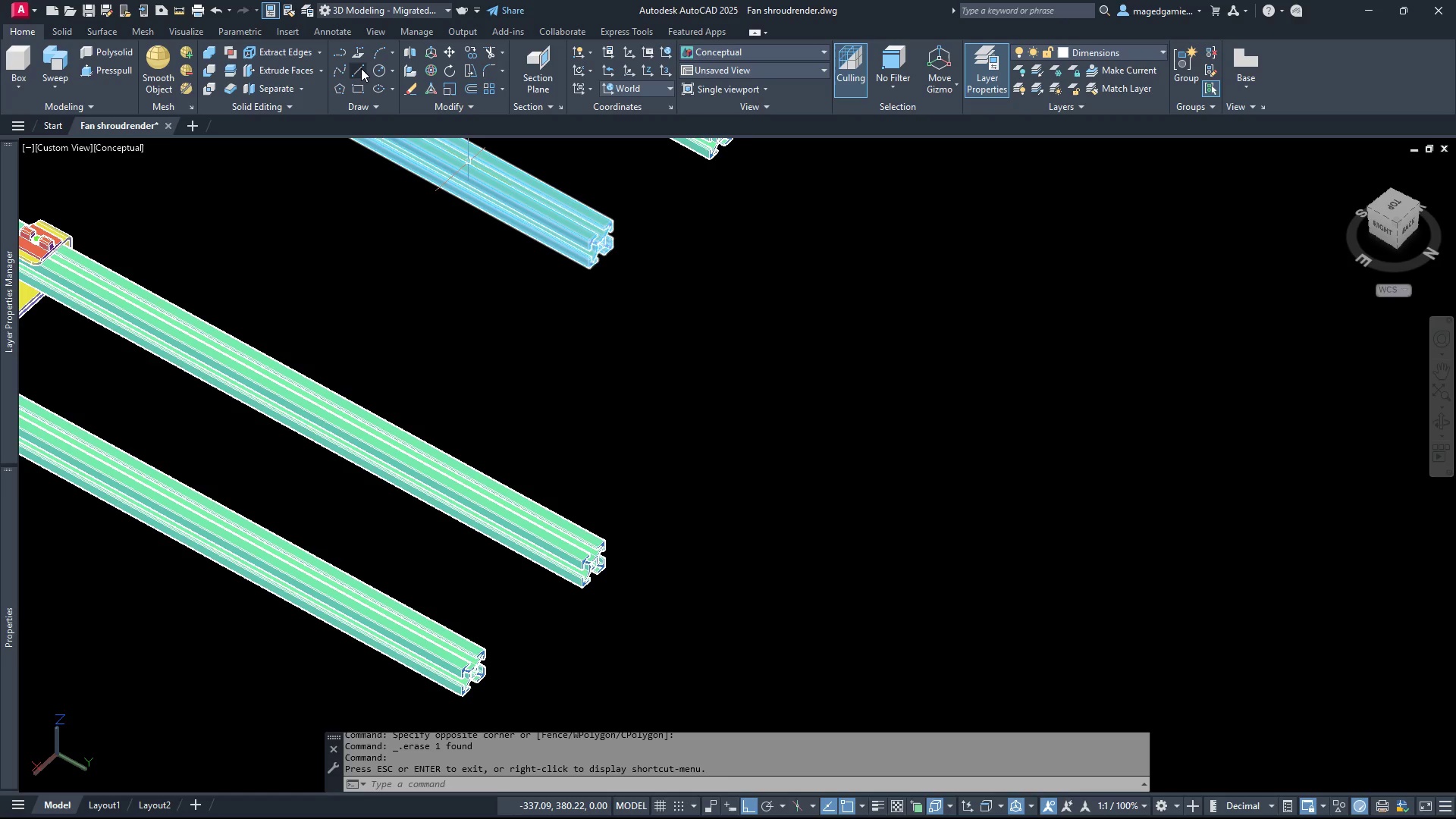 
scroll: coordinate [717, 676], scroll_direction: up, amount: 12.0
 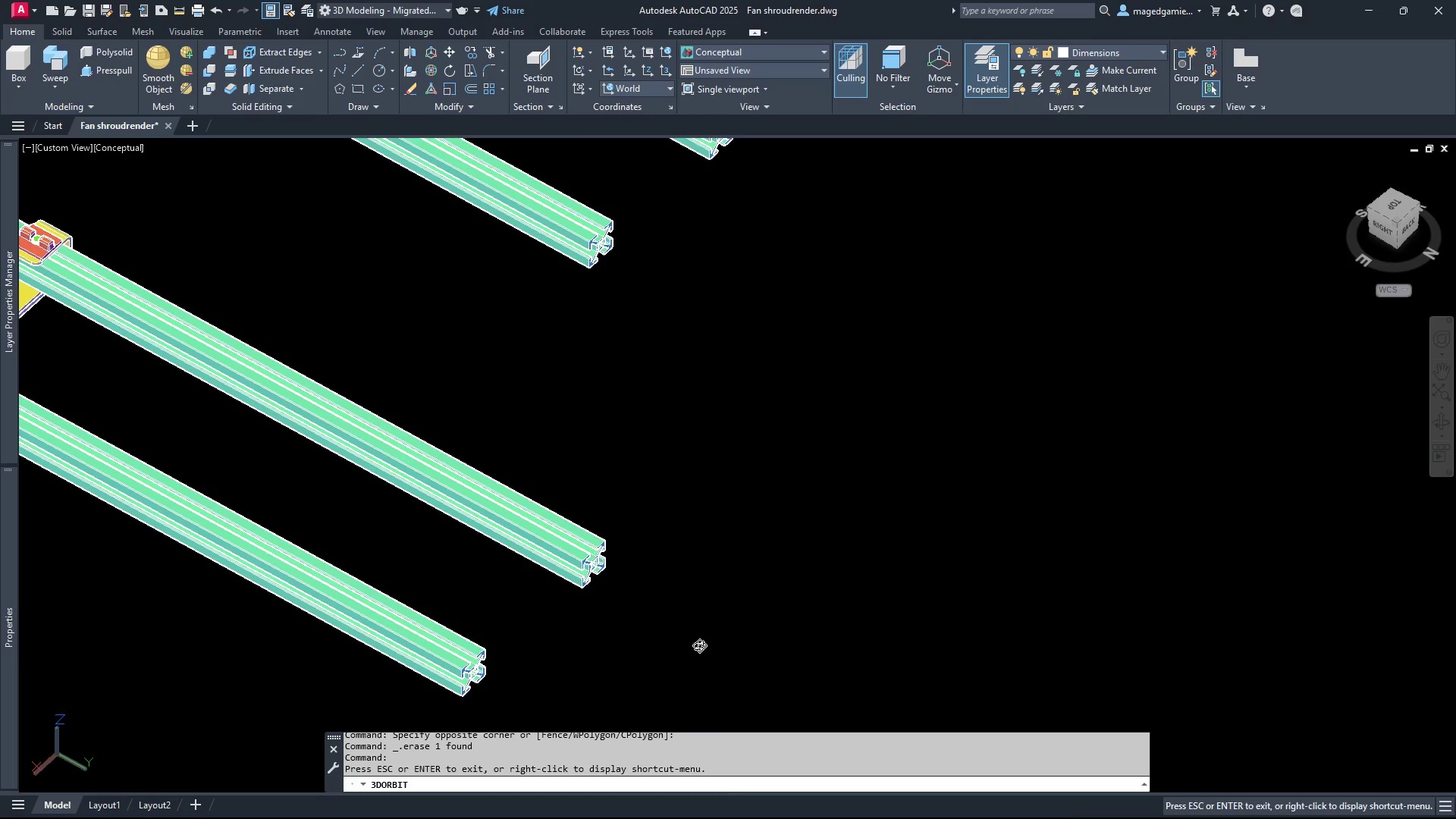 
left_click([356, 68])
 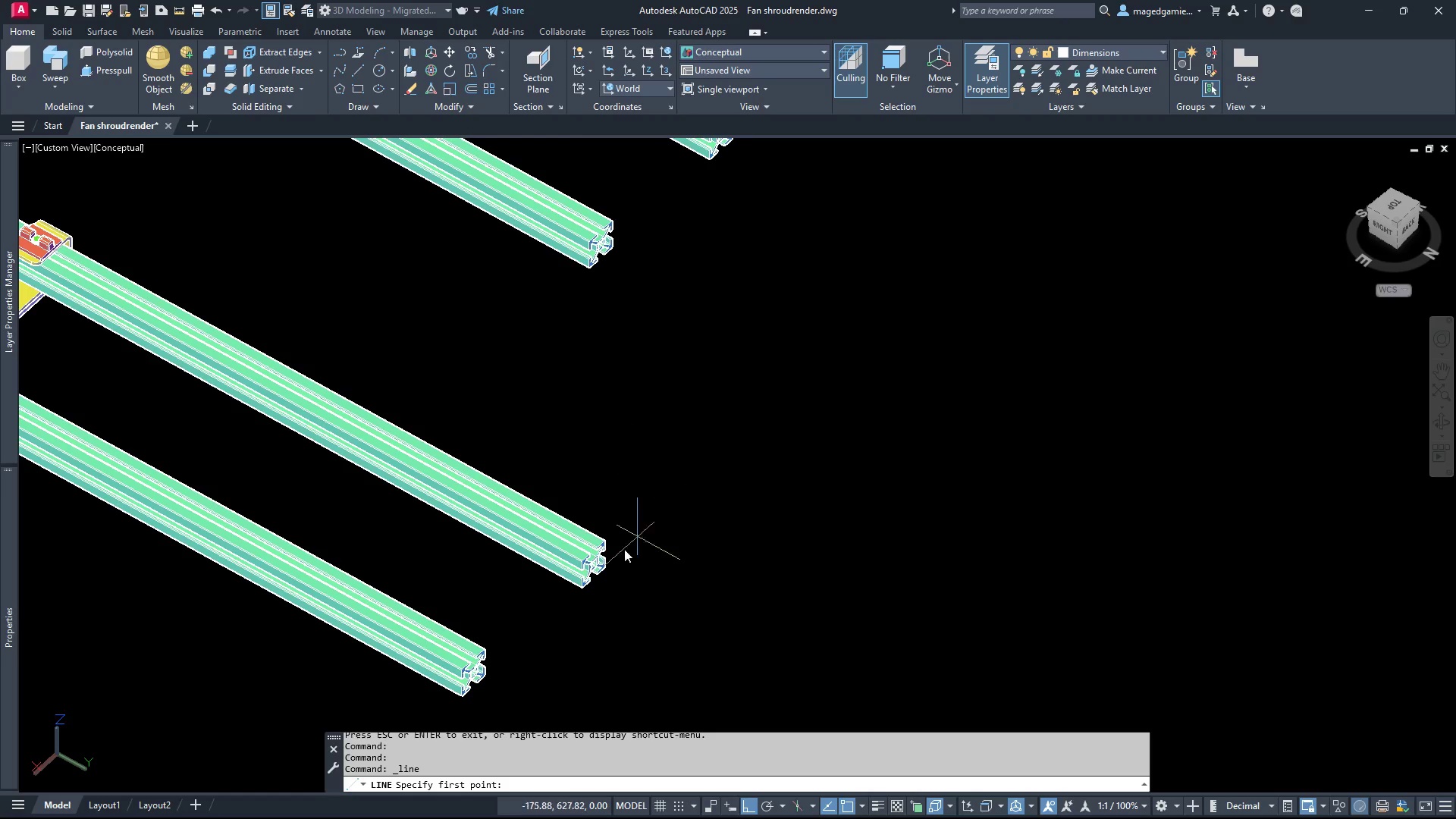 
scroll: coordinate [605, 546], scroll_direction: up, amount: 9.0
 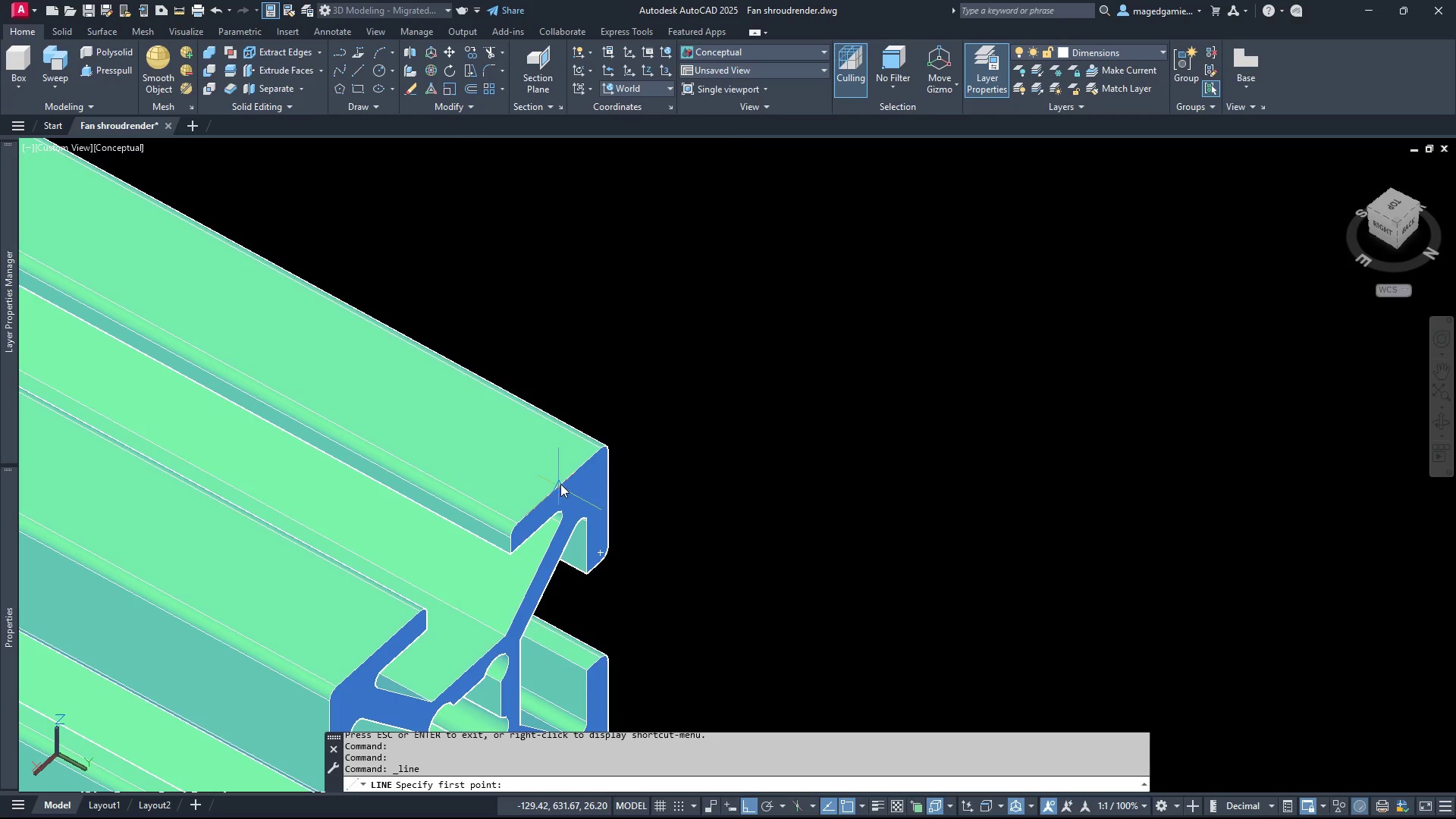 
left_click([560, 484])
 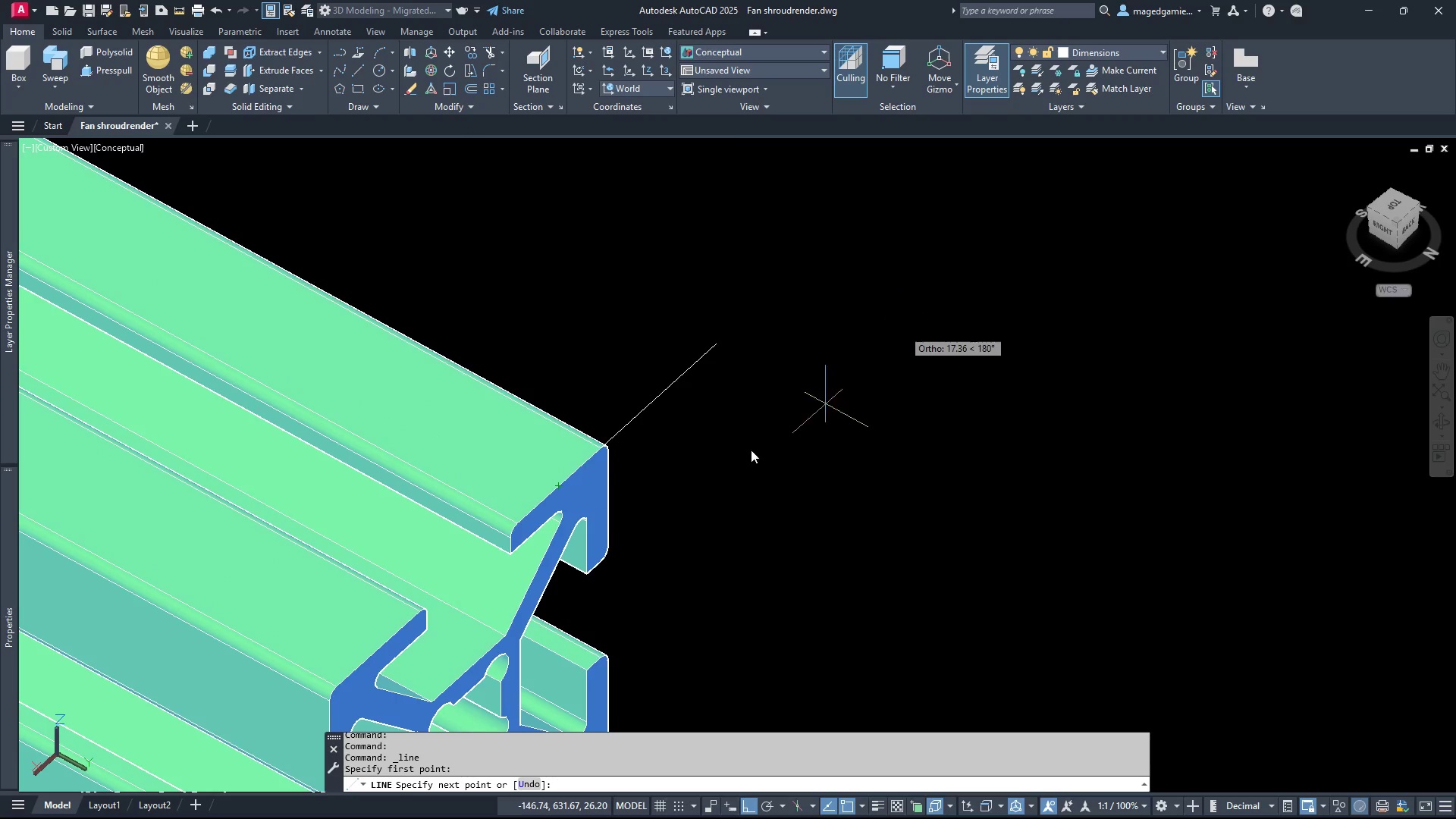 
scroll: coordinate [594, 566], scroll_direction: down, amount: 6.0
 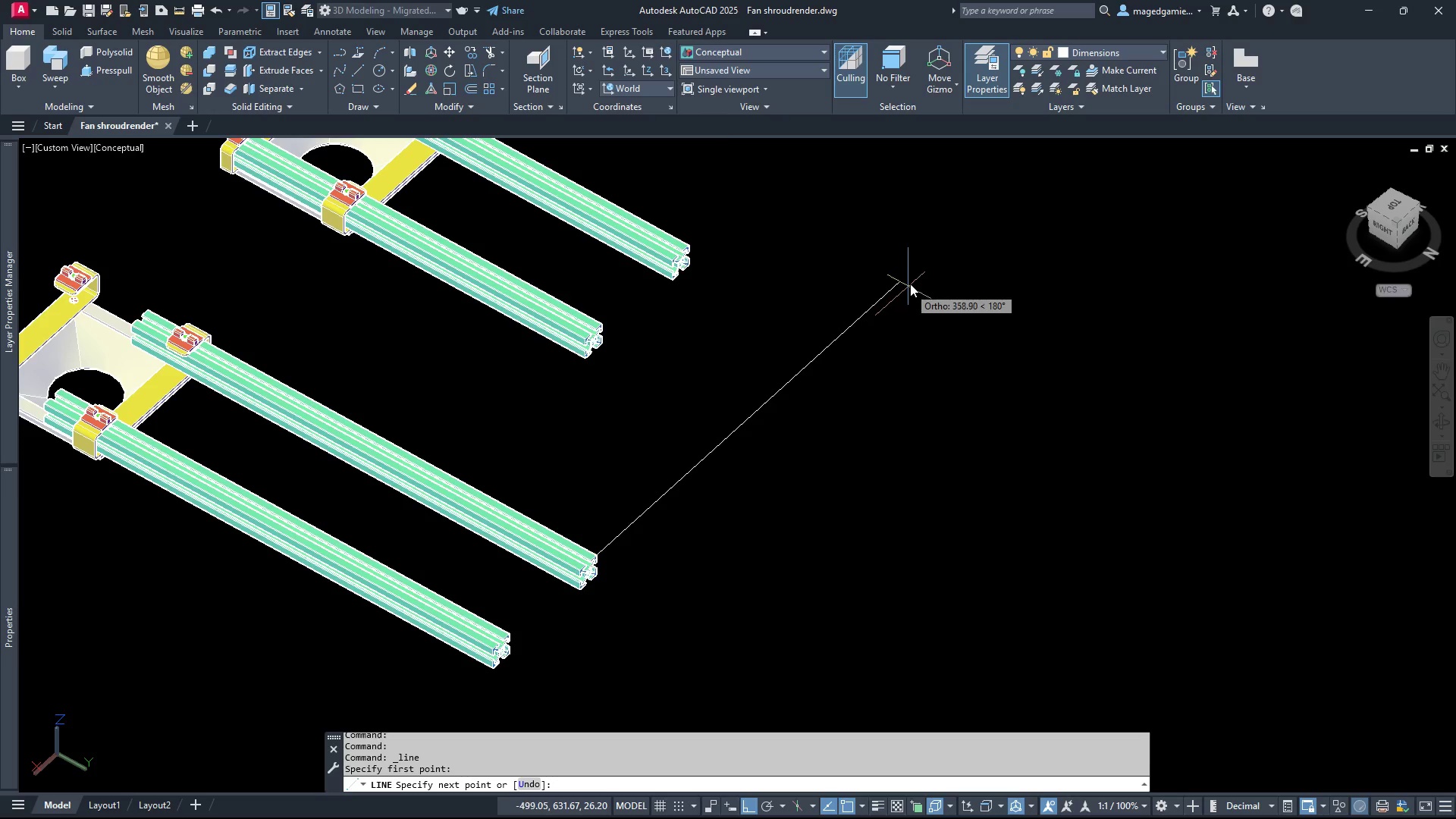 
left_click([912, 284])
 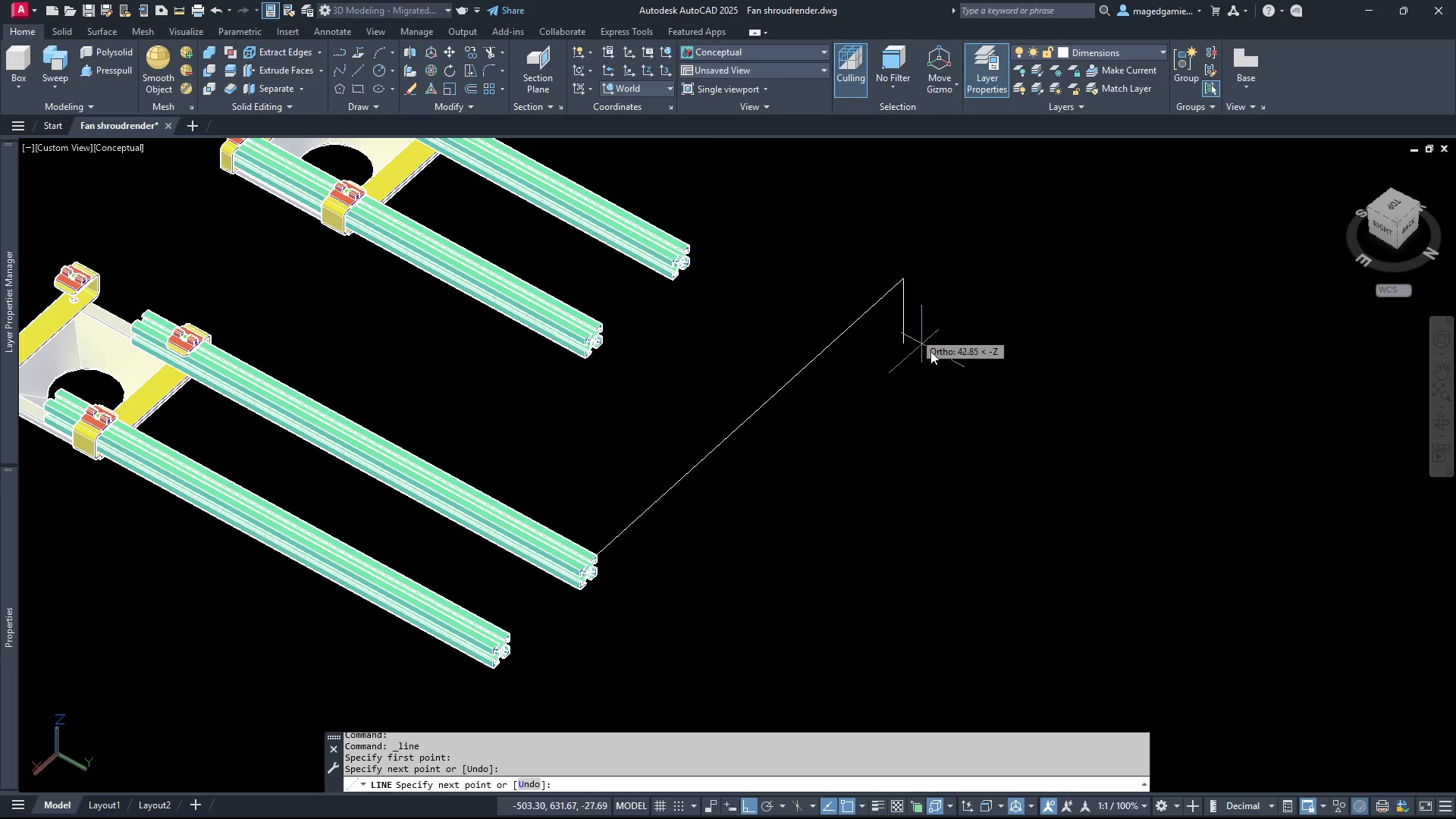 
right_click([941, 354])
 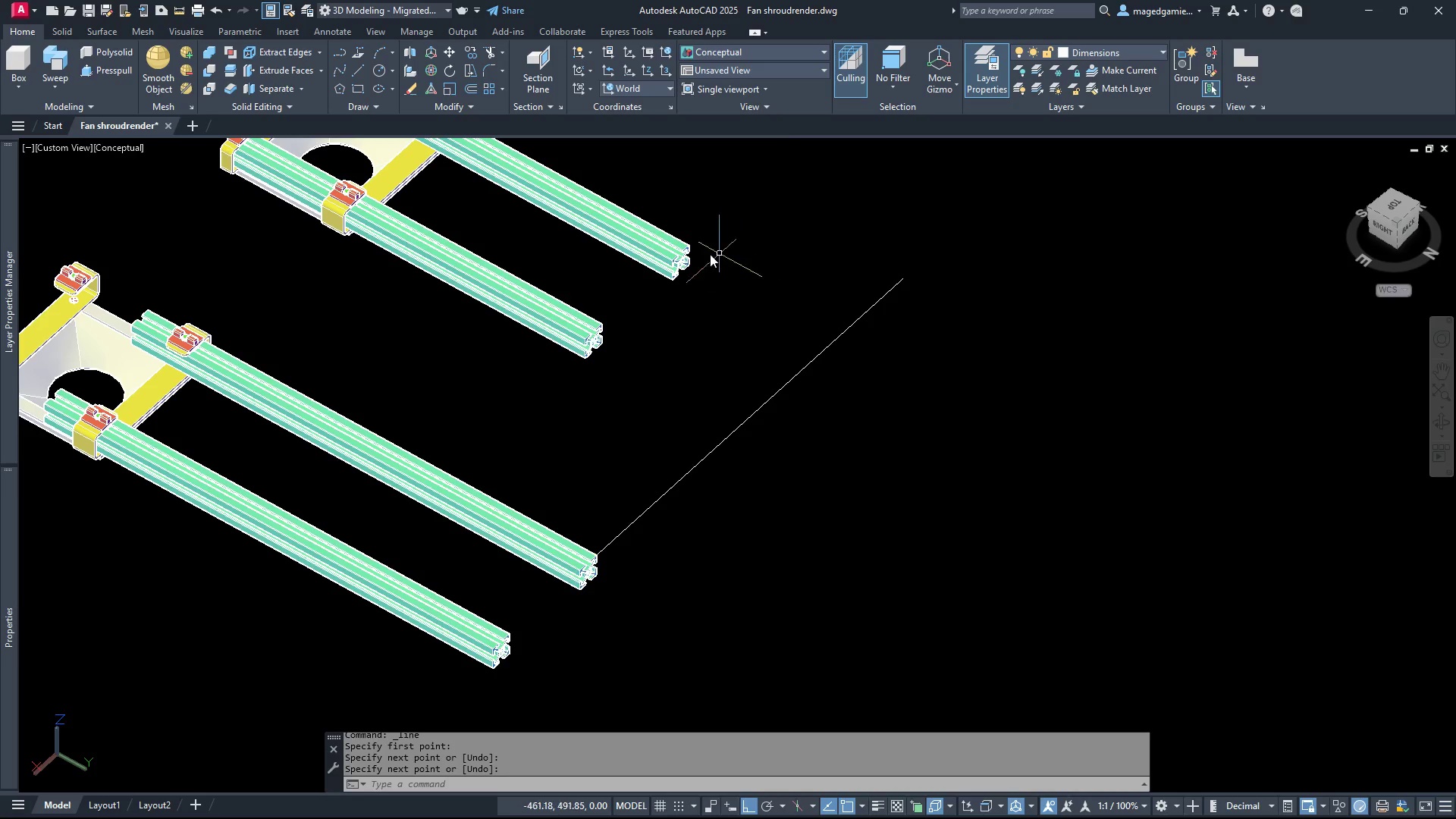 
left_click_drag(start_coordinate=[730, 513], to_coordinate=[717, 498])
 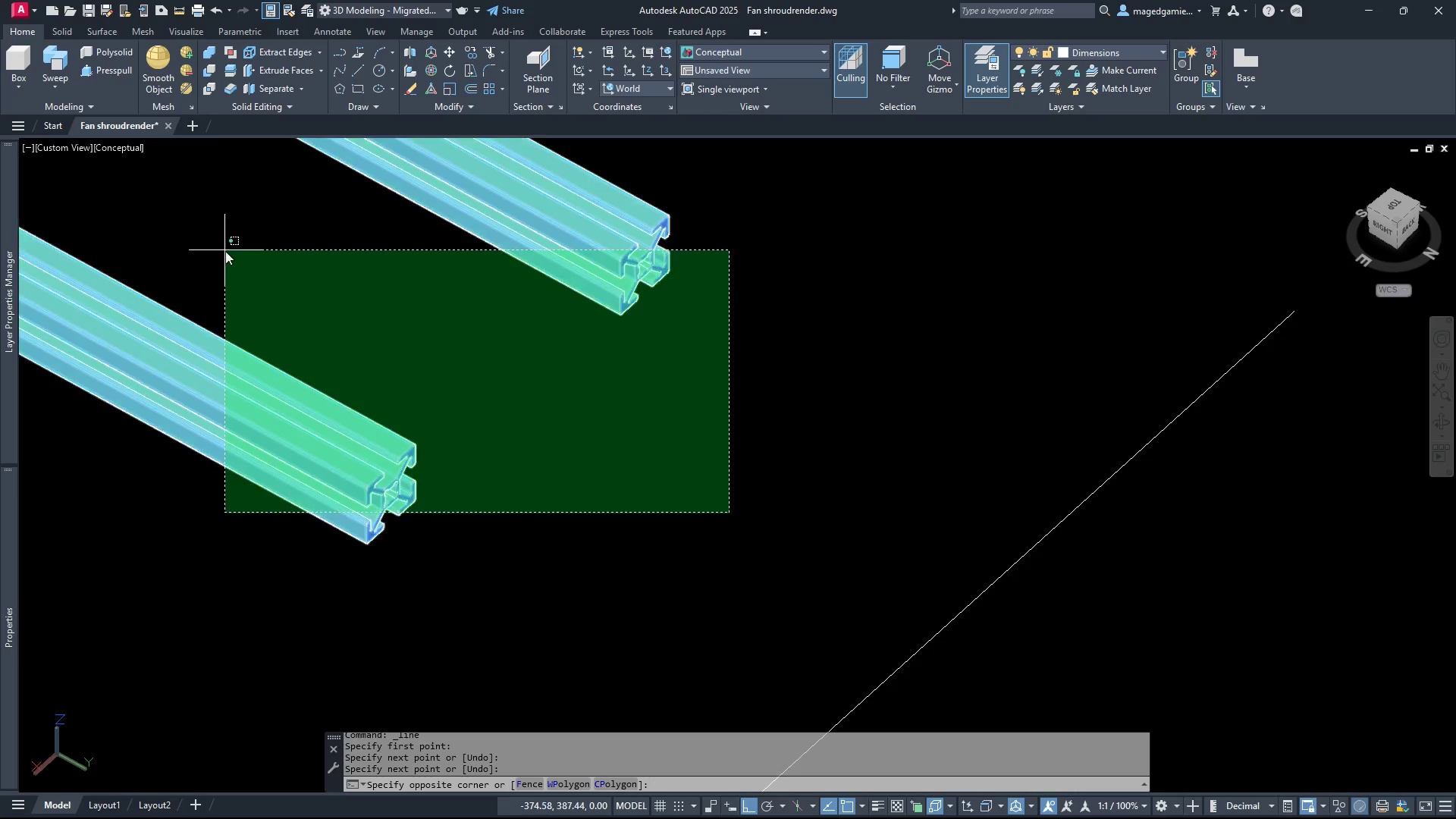 
scroll: coordinate [699, 262], scroll_direction: up, amount: 3.0
 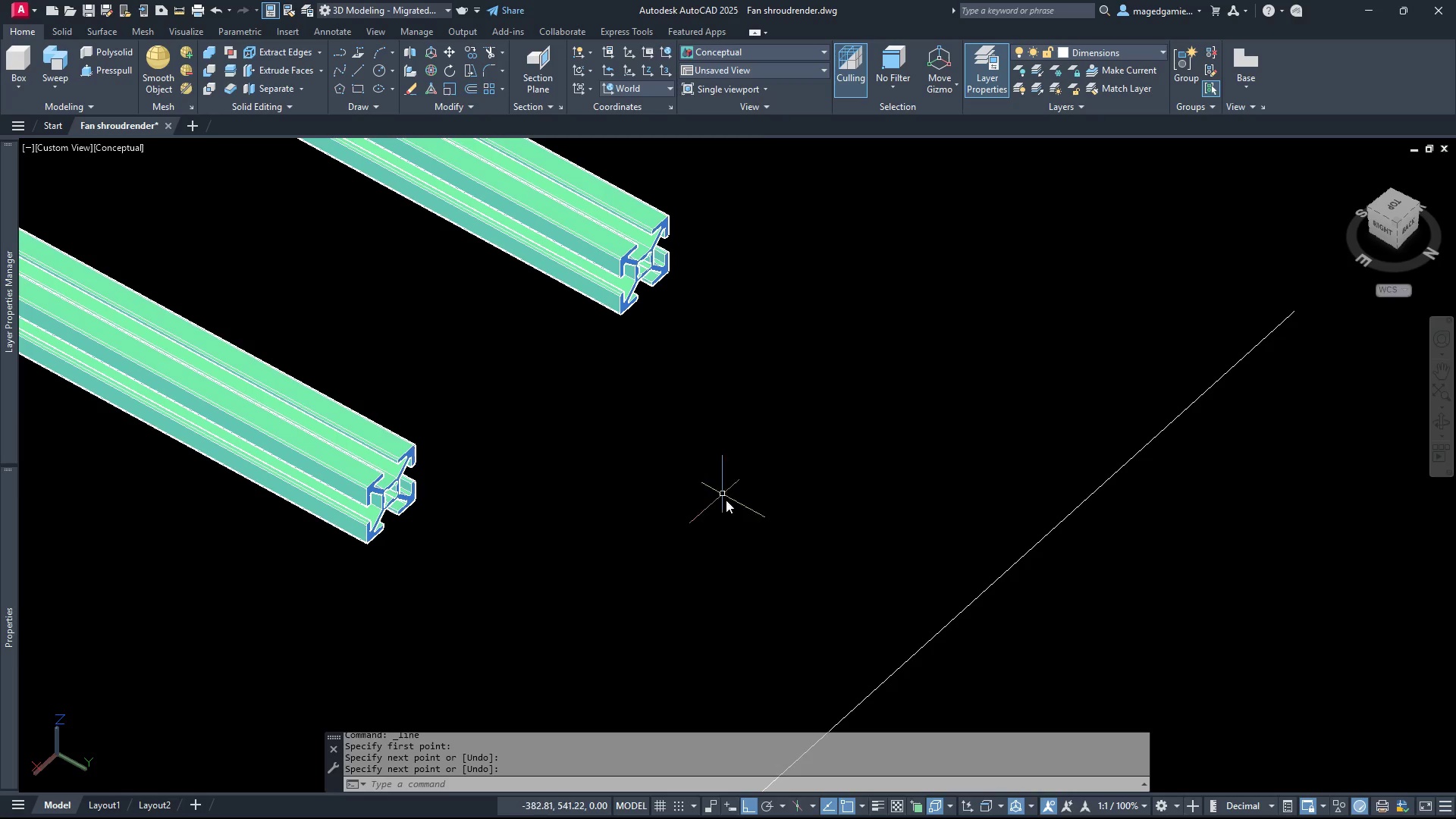 
left_click([225, 251])
 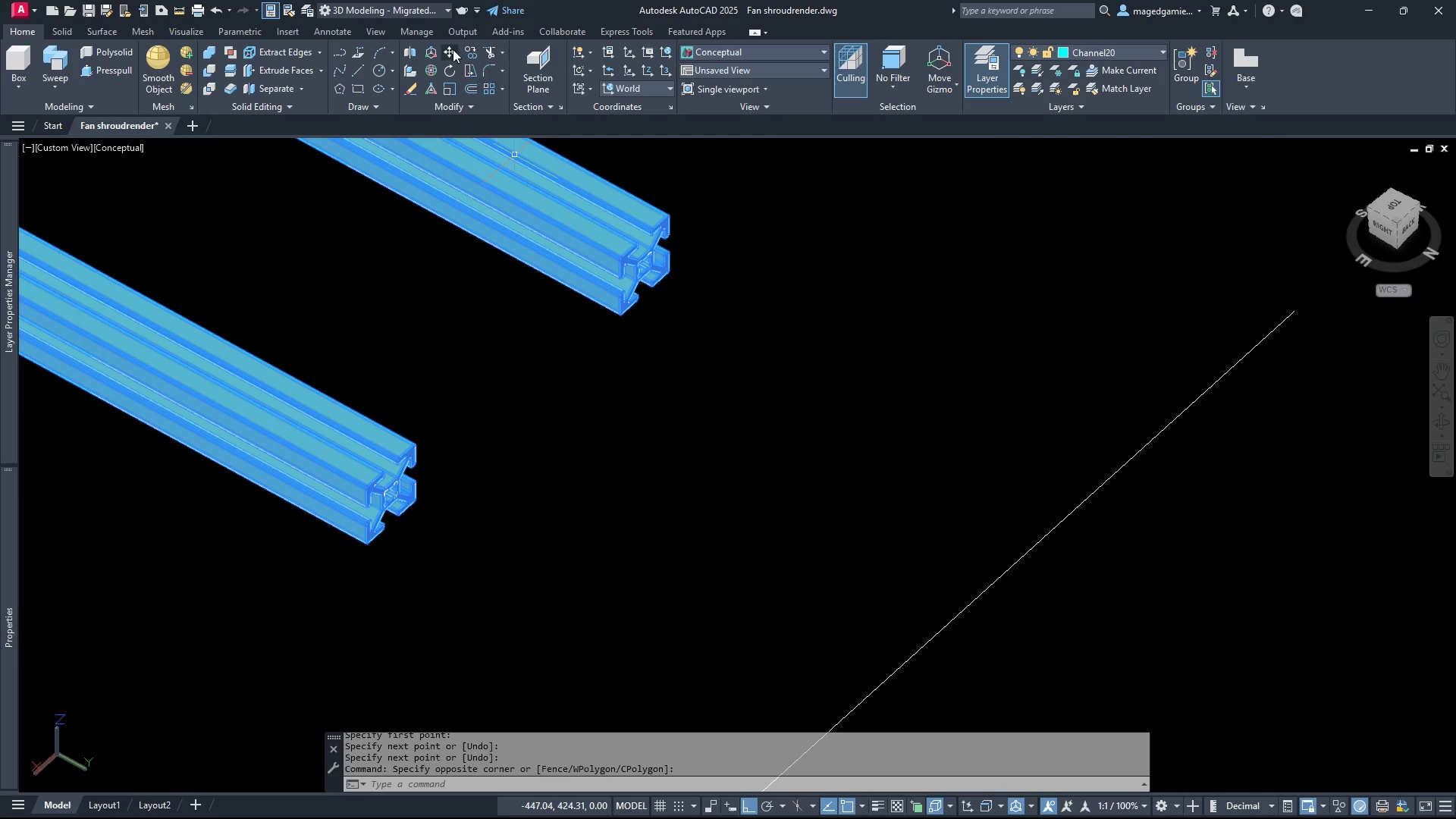 
left_click([453, 49])
 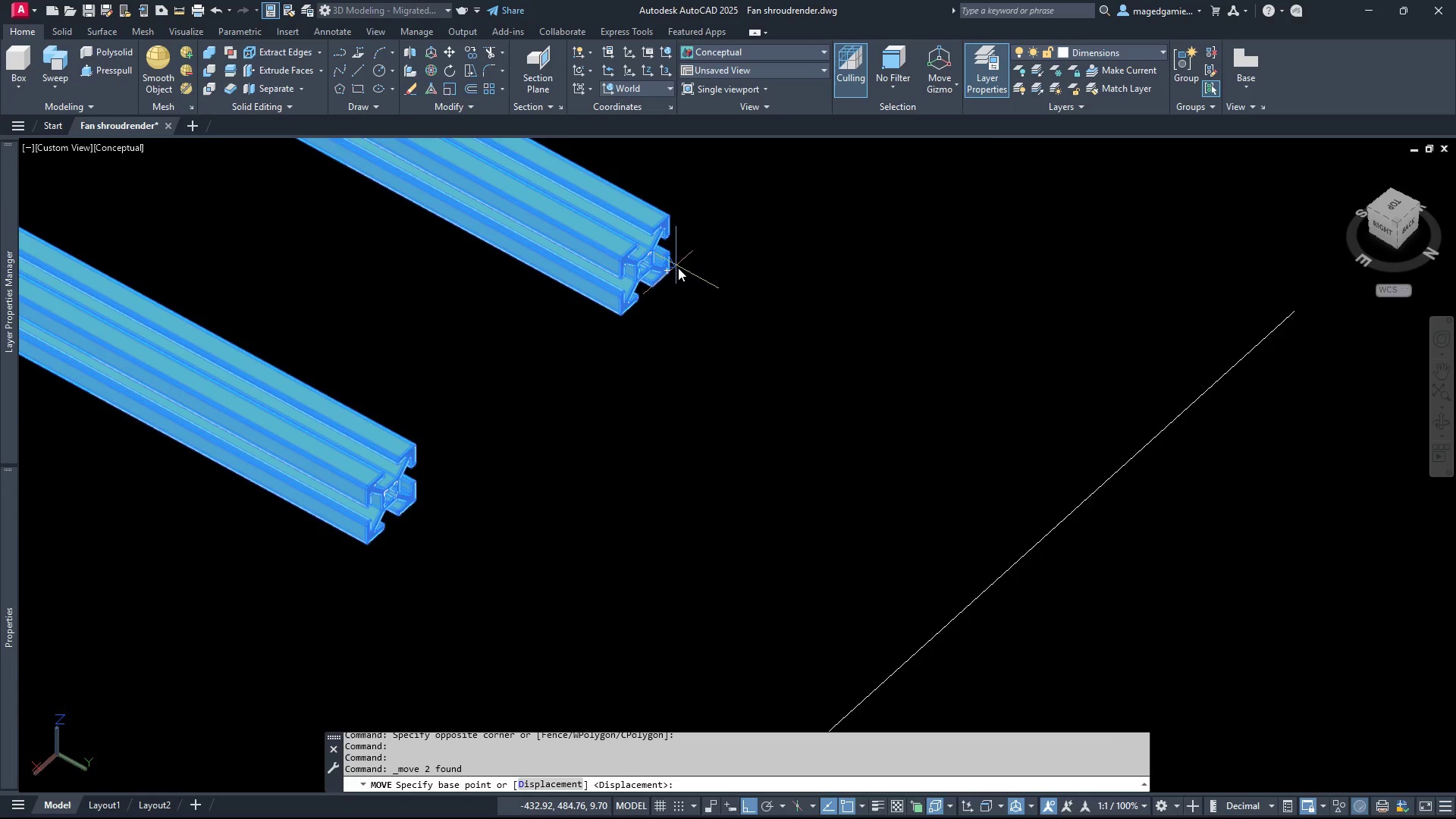 
scroll: coordinate [682, 265], scroll_direction: up, amount: 5.0
 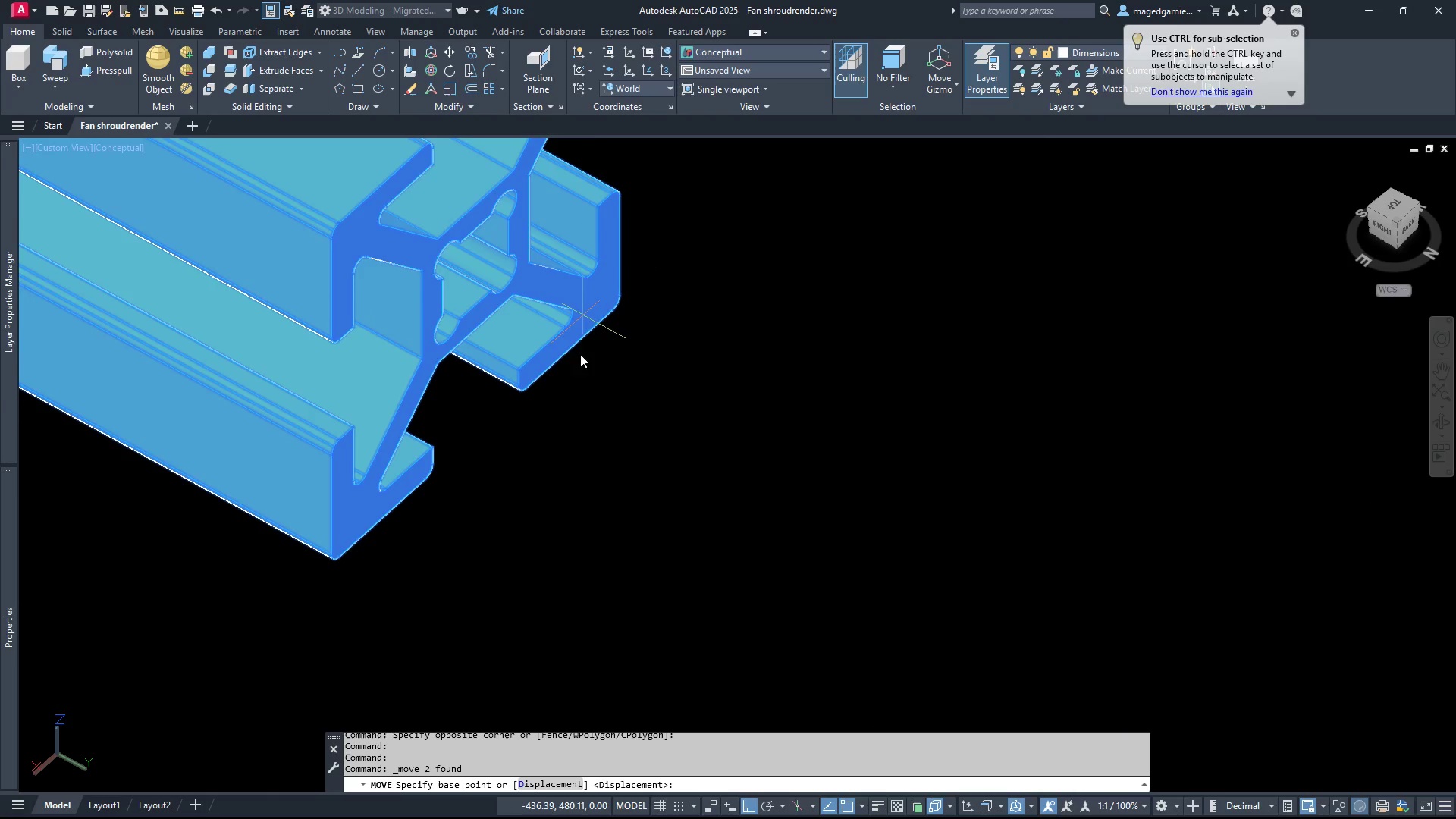 
scroll: coordinate [560, 421], scroll_direction: down, amount: 1.0
 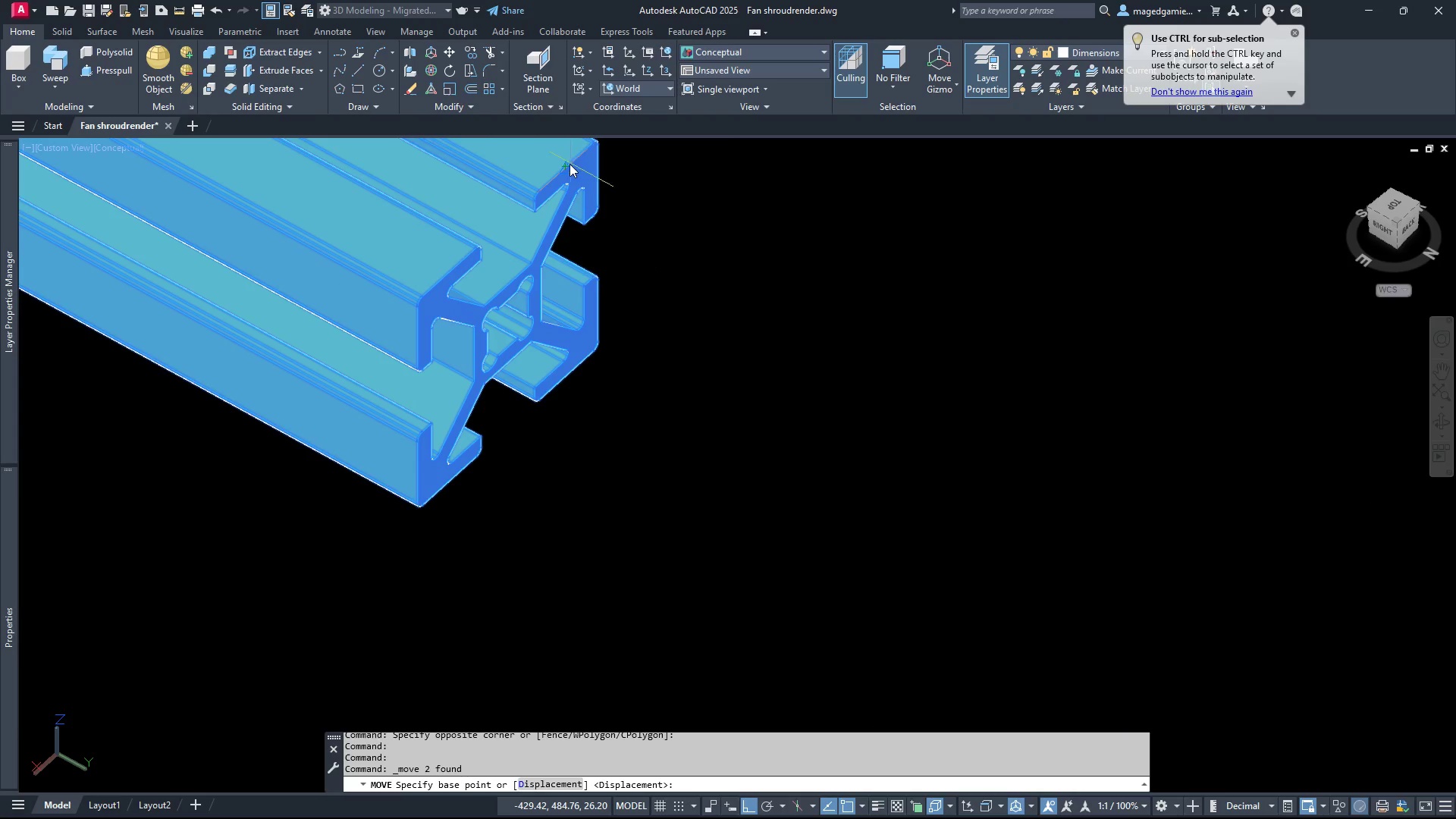 
left_click([564, 167])
 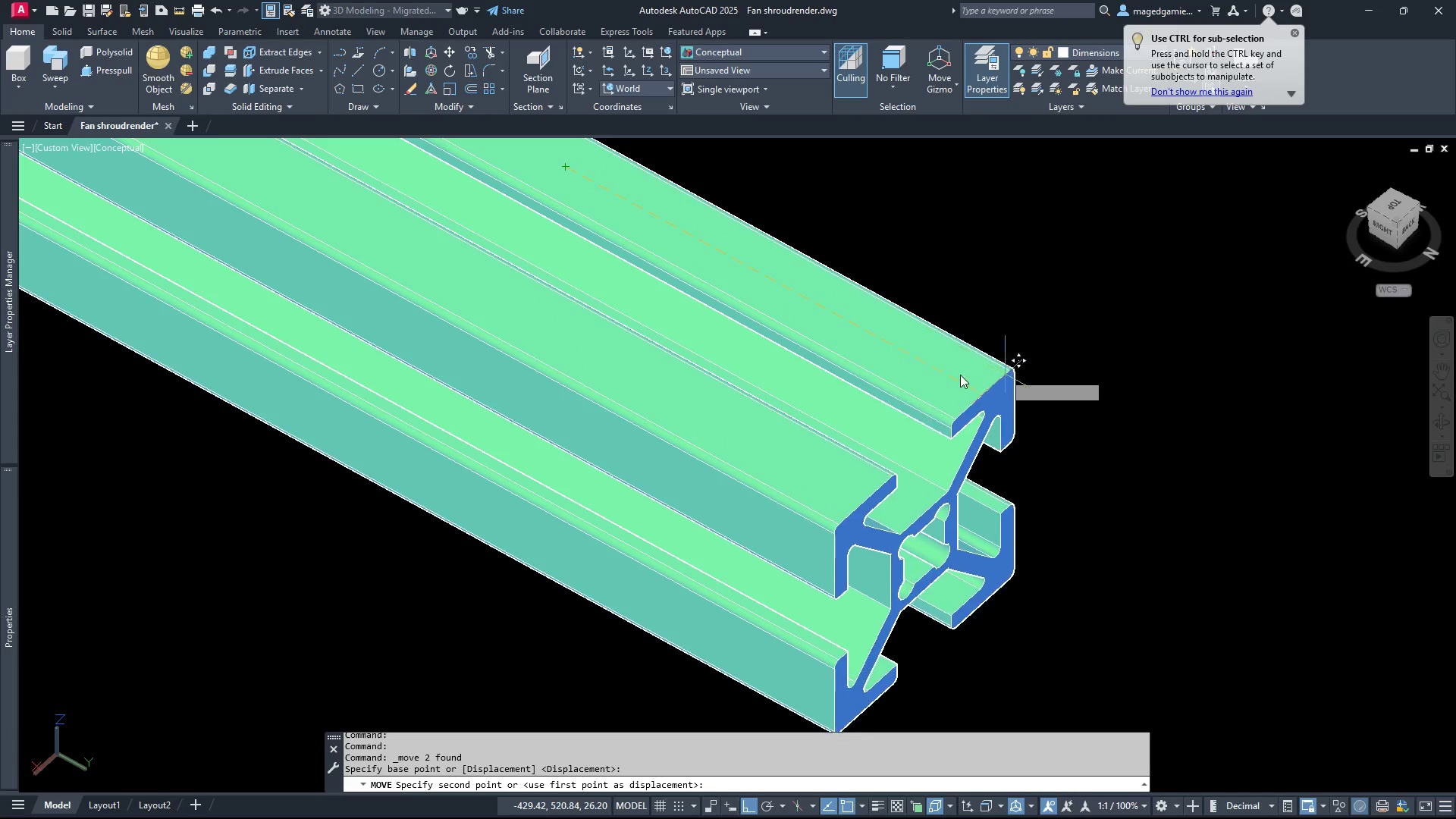 
scroll: coordinate [878, 347], scroll_direction: down, amount: 4.0
 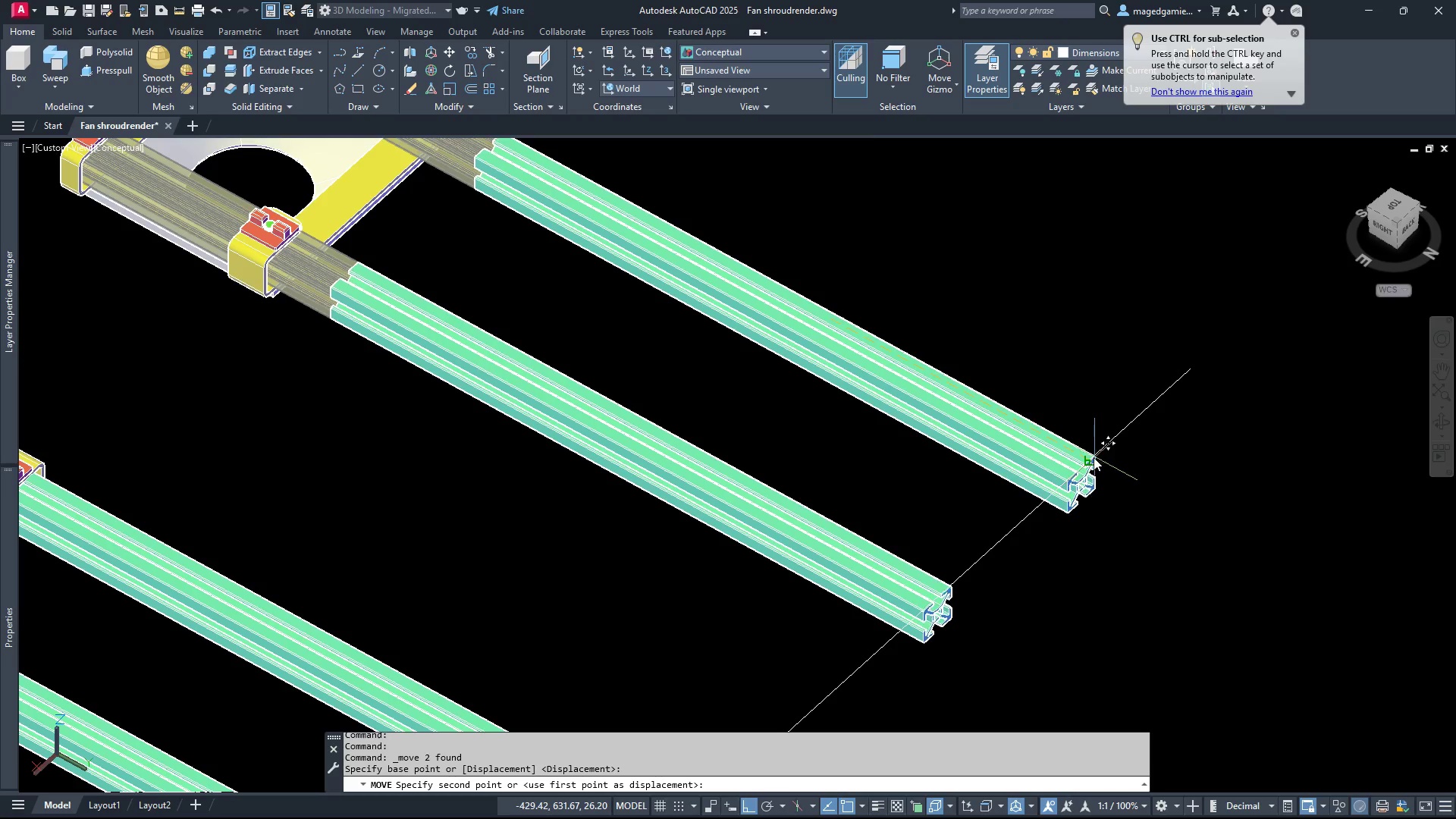 
left_click([1088, 457])
 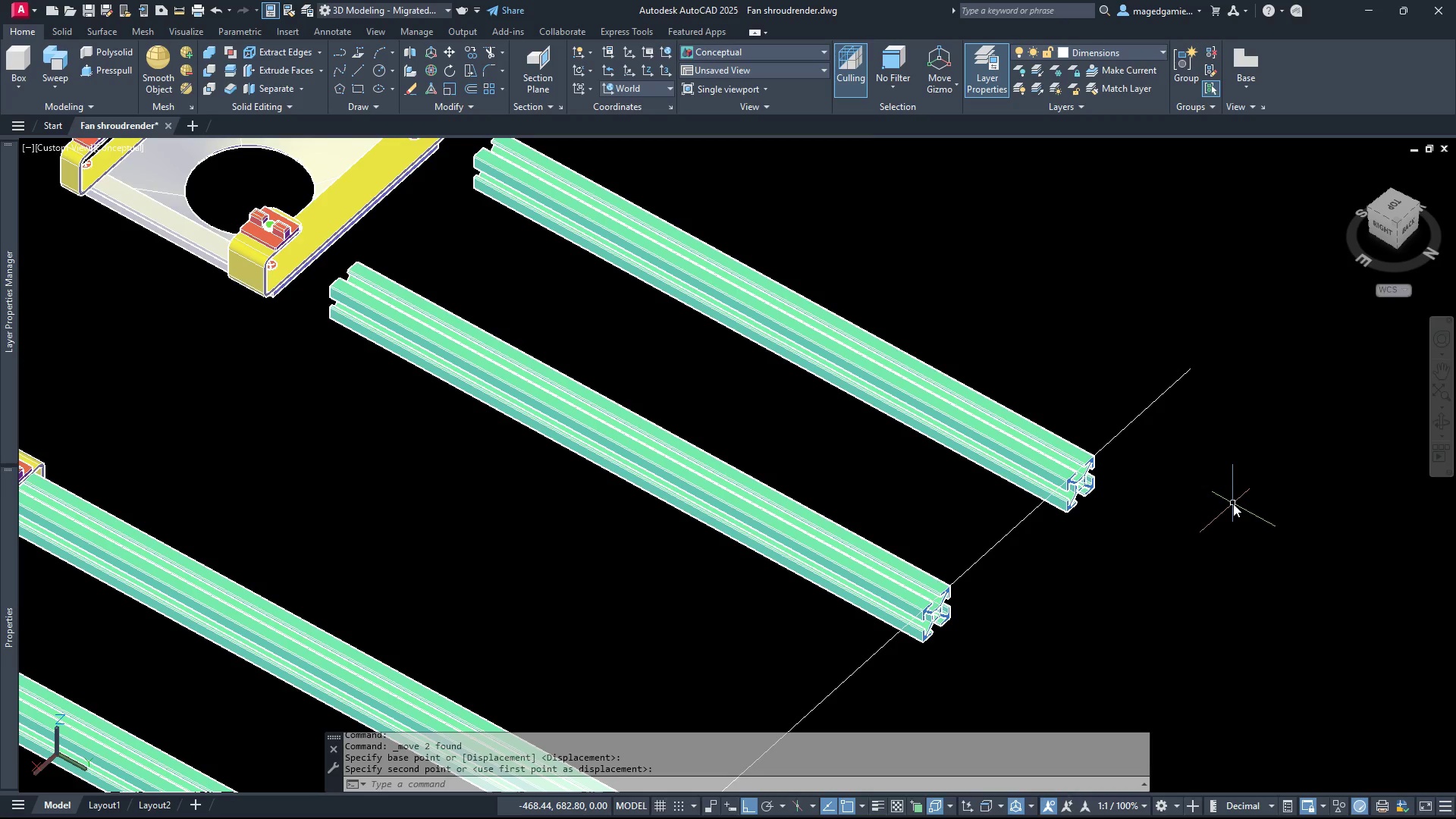 
scroll: coordinate [1263, 507], scroll_direction: down, amount: 2.0
 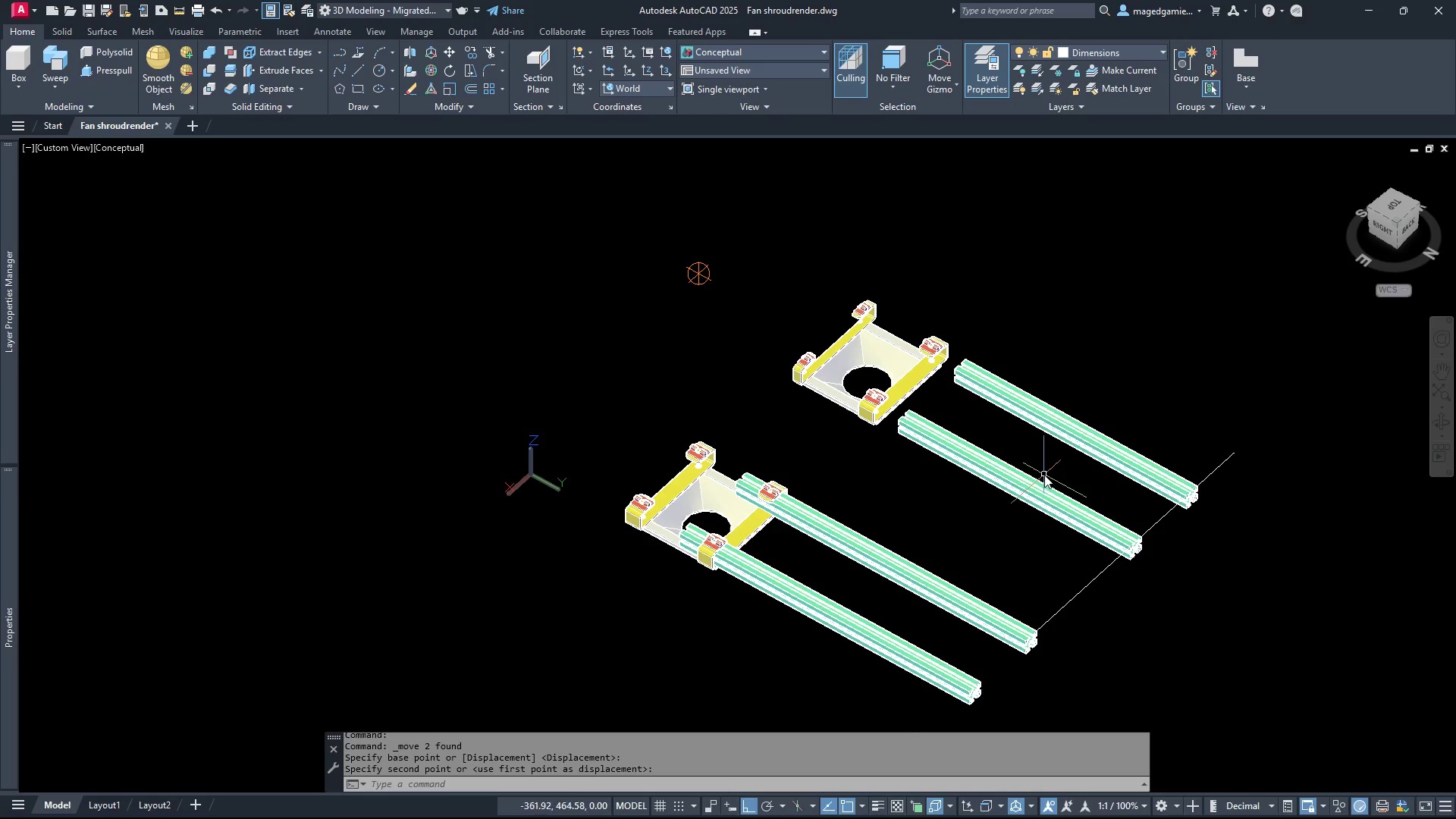 
scroll: coordinate [830, 404], scroll_direction: up, amount: 3.0
 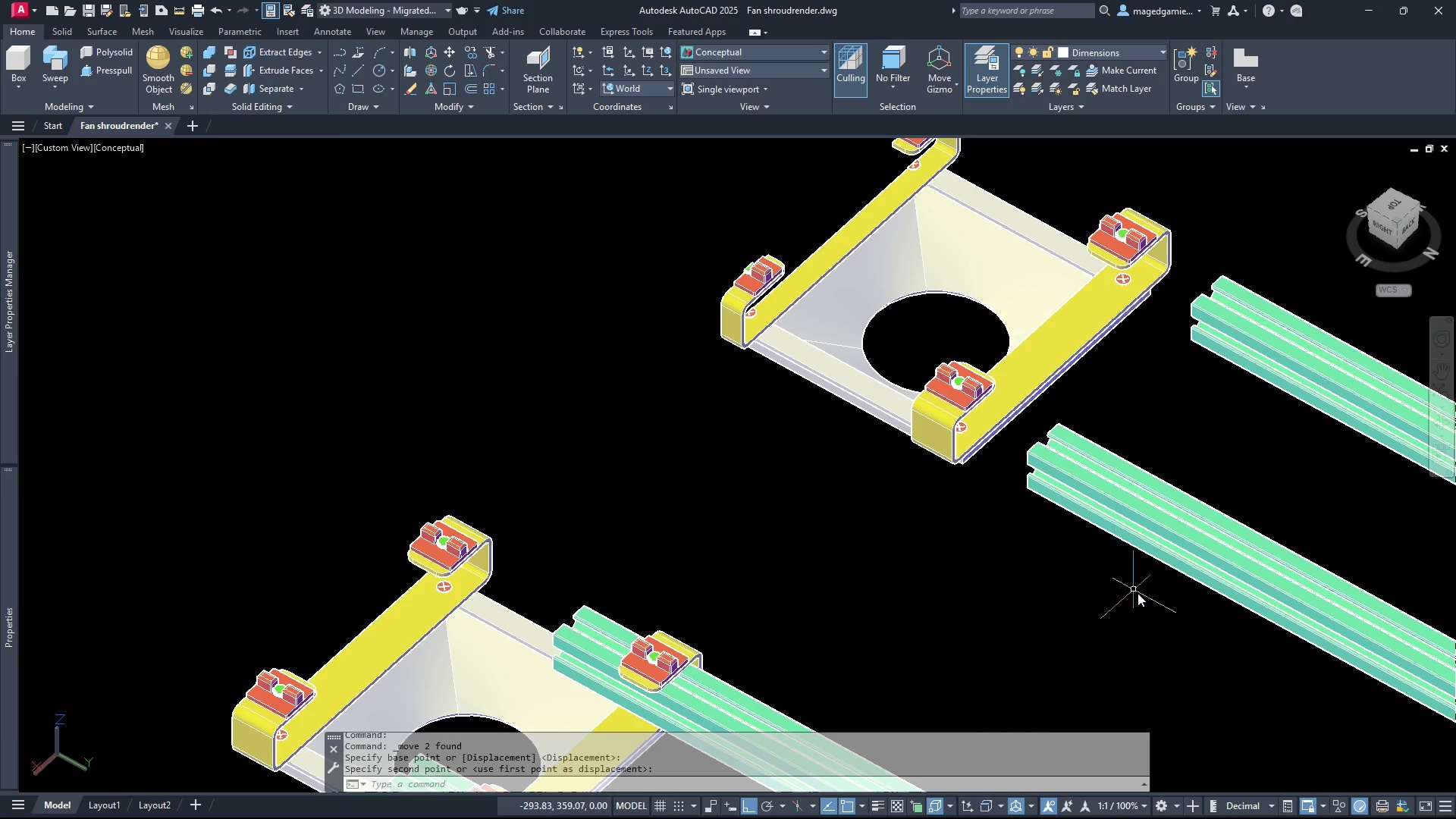 
scroll: coordinate [894, 408], scroll_direction: down, amount: 2.0
 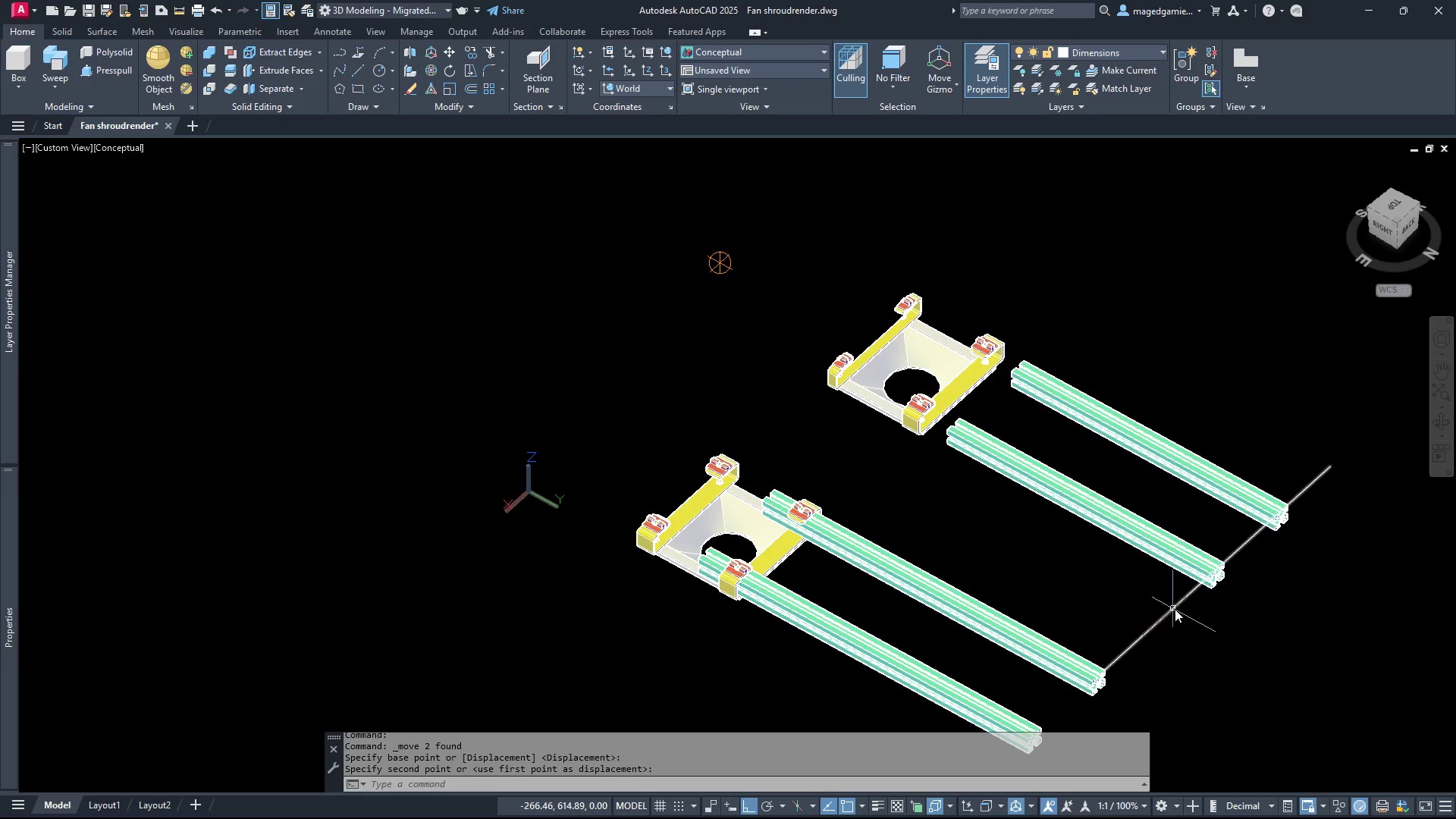 
left_click([1175, 609])
 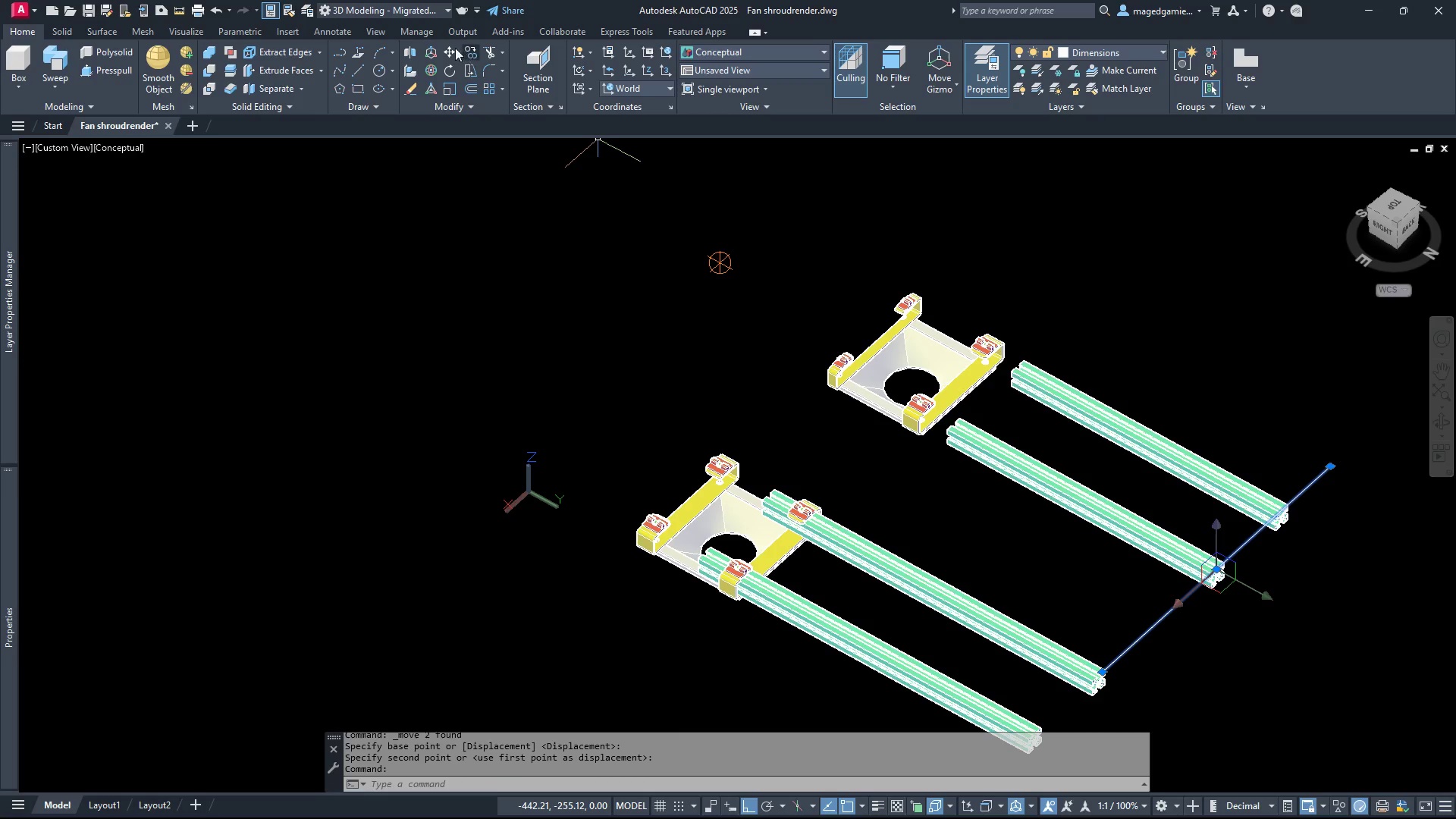 
left_click([447, 48])
 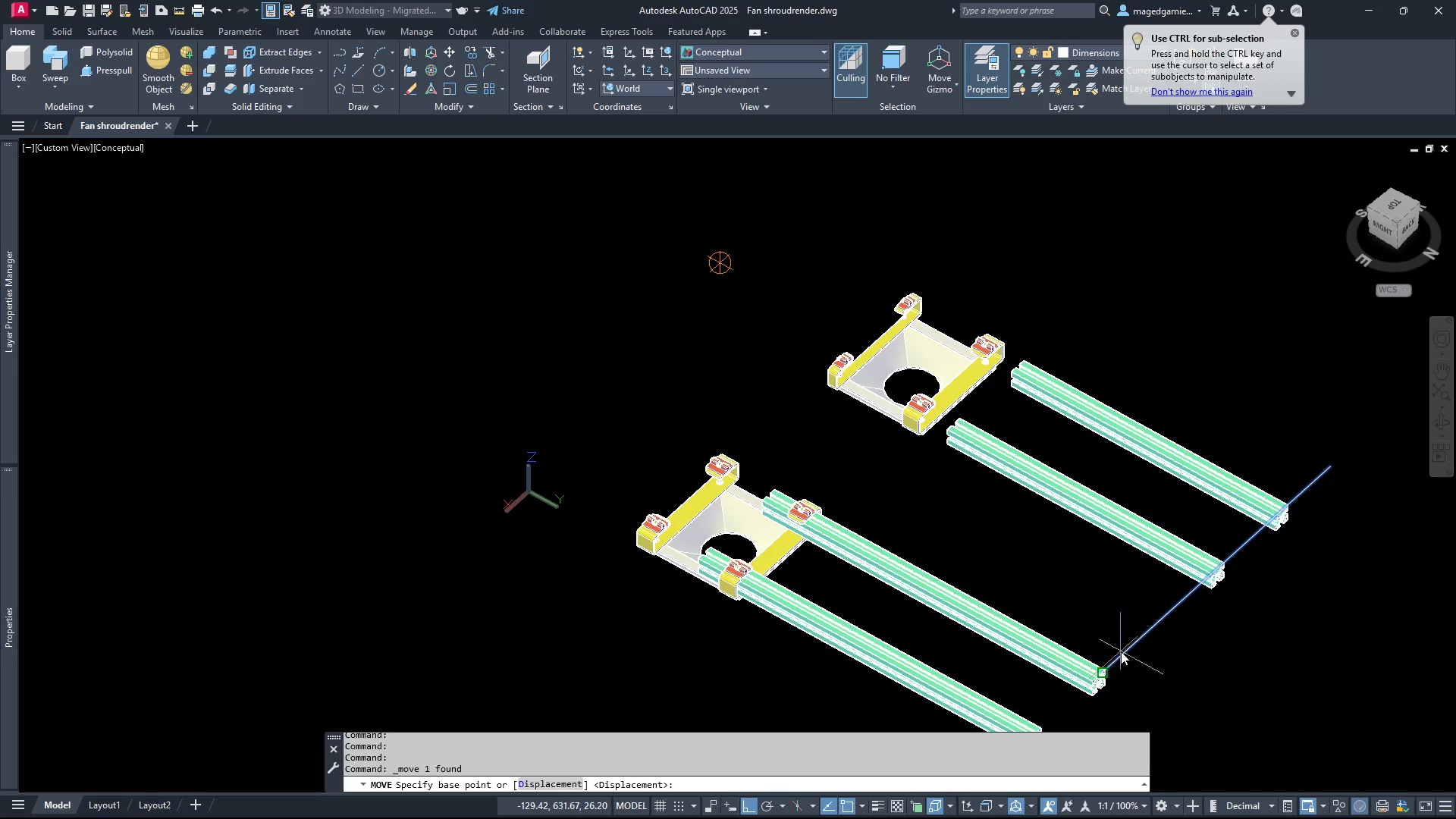 
scroll: coordinate [1107, 669], scroll_direction: up, amount: 11.0
 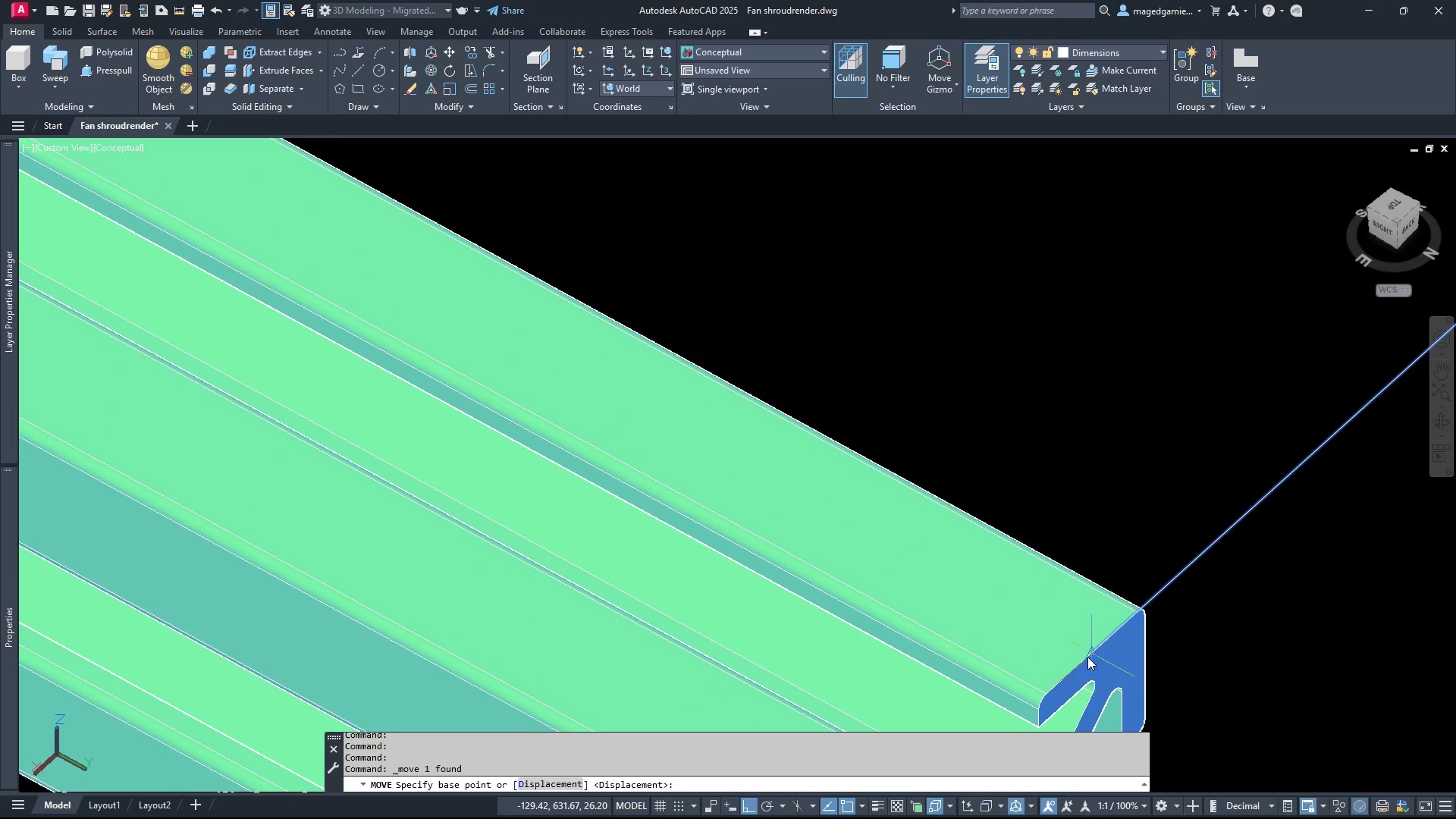 
left_click([1087, 657])
 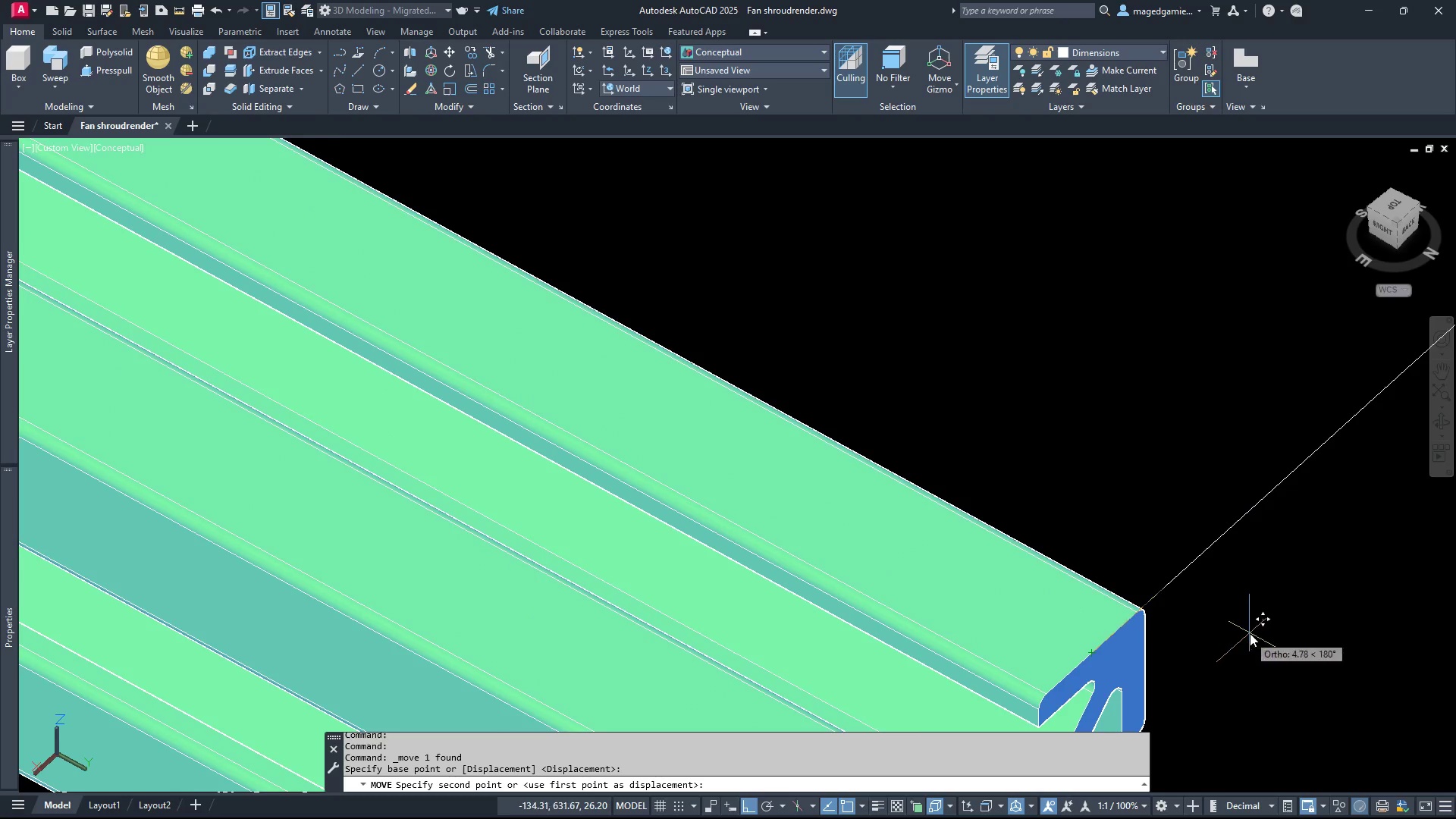 
scroll: coordinate [1153, 660], scroll_direction: down, amount: 6.0
 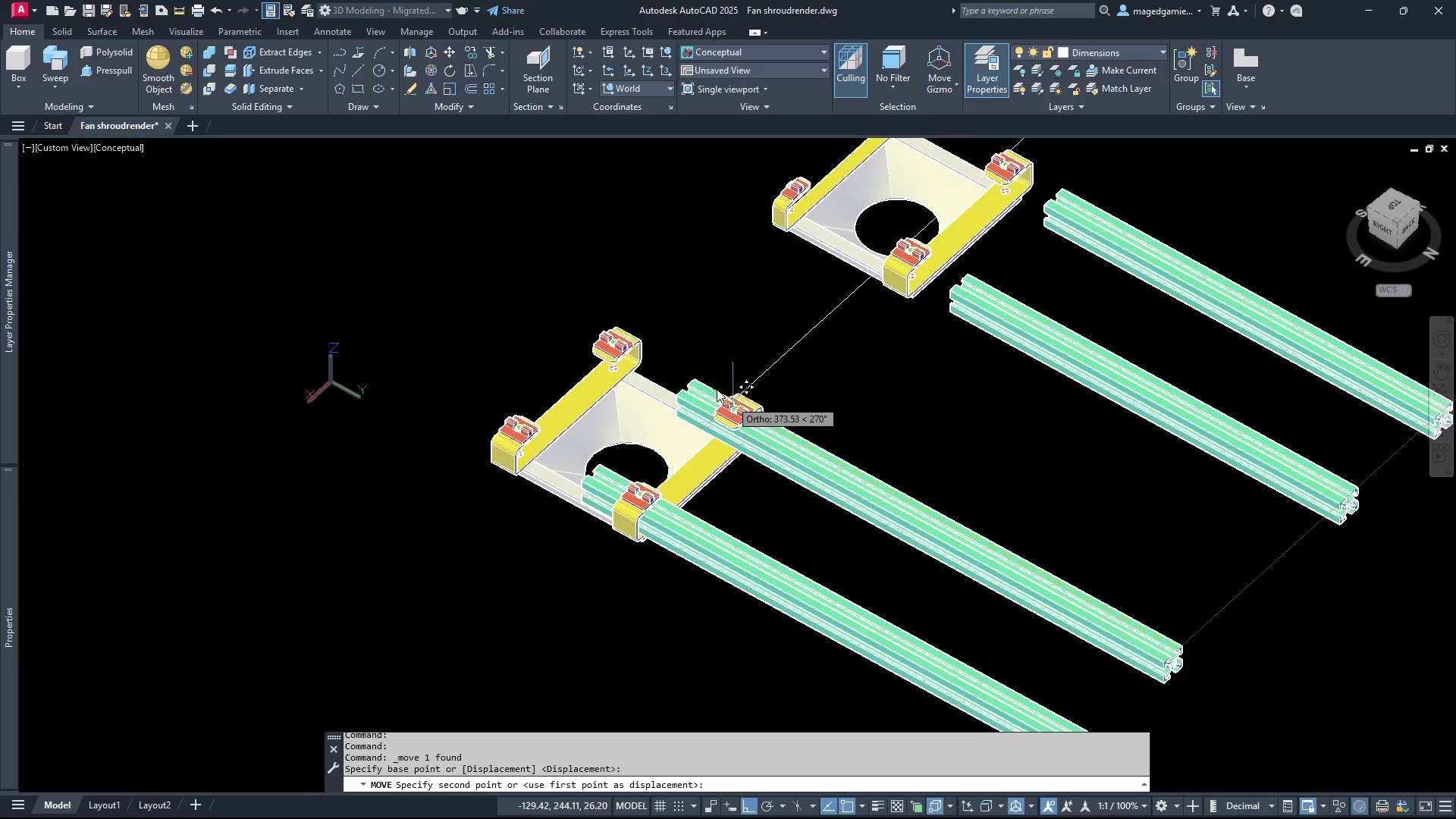 
scroll: coordinate [733, 415], scroll_direction: up, amount: 7.0
 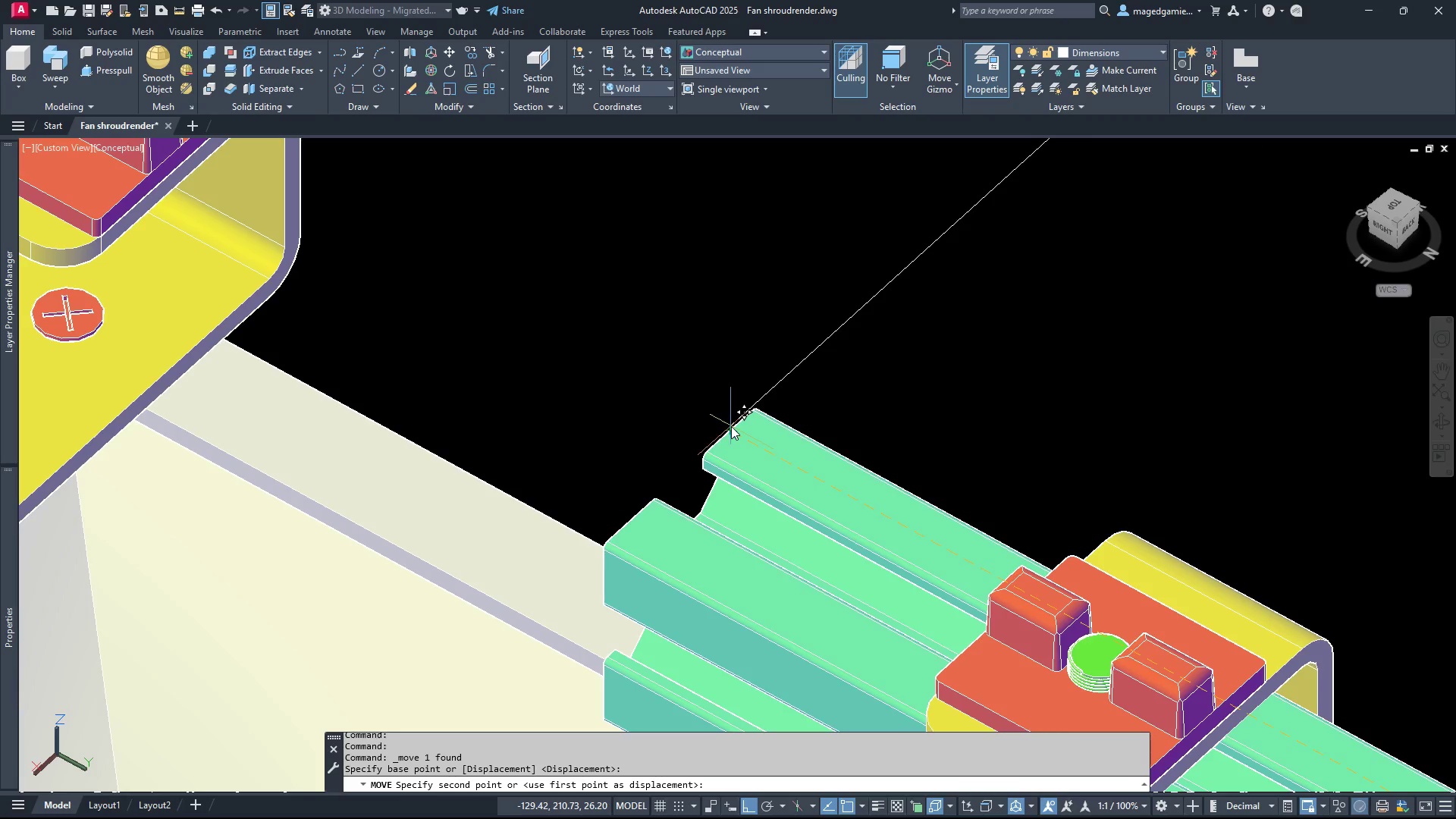 
left_click([731, 426])
 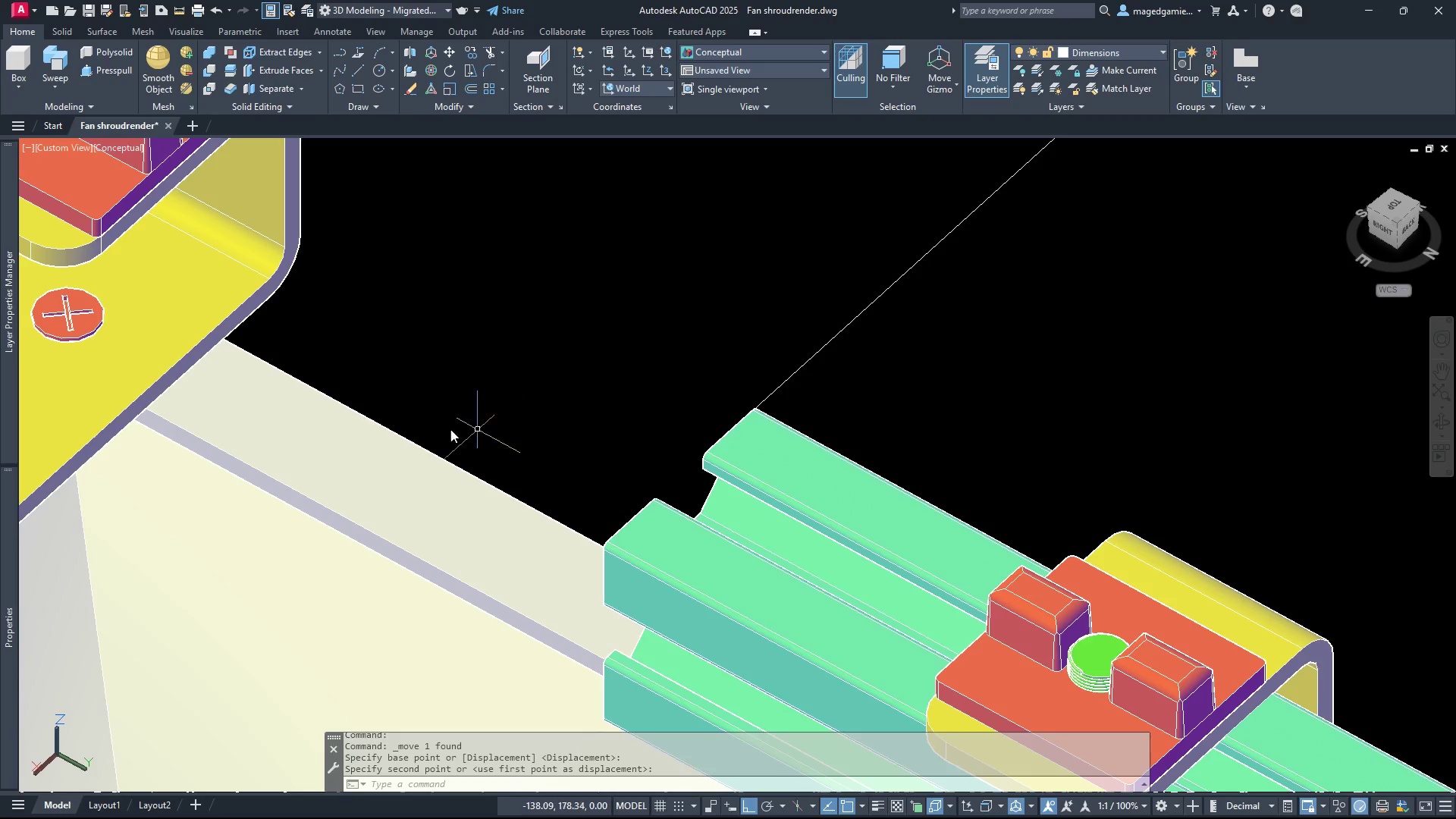 
scroll: coordinate [432, 455], scroll_direction: down, amount: 6.0
 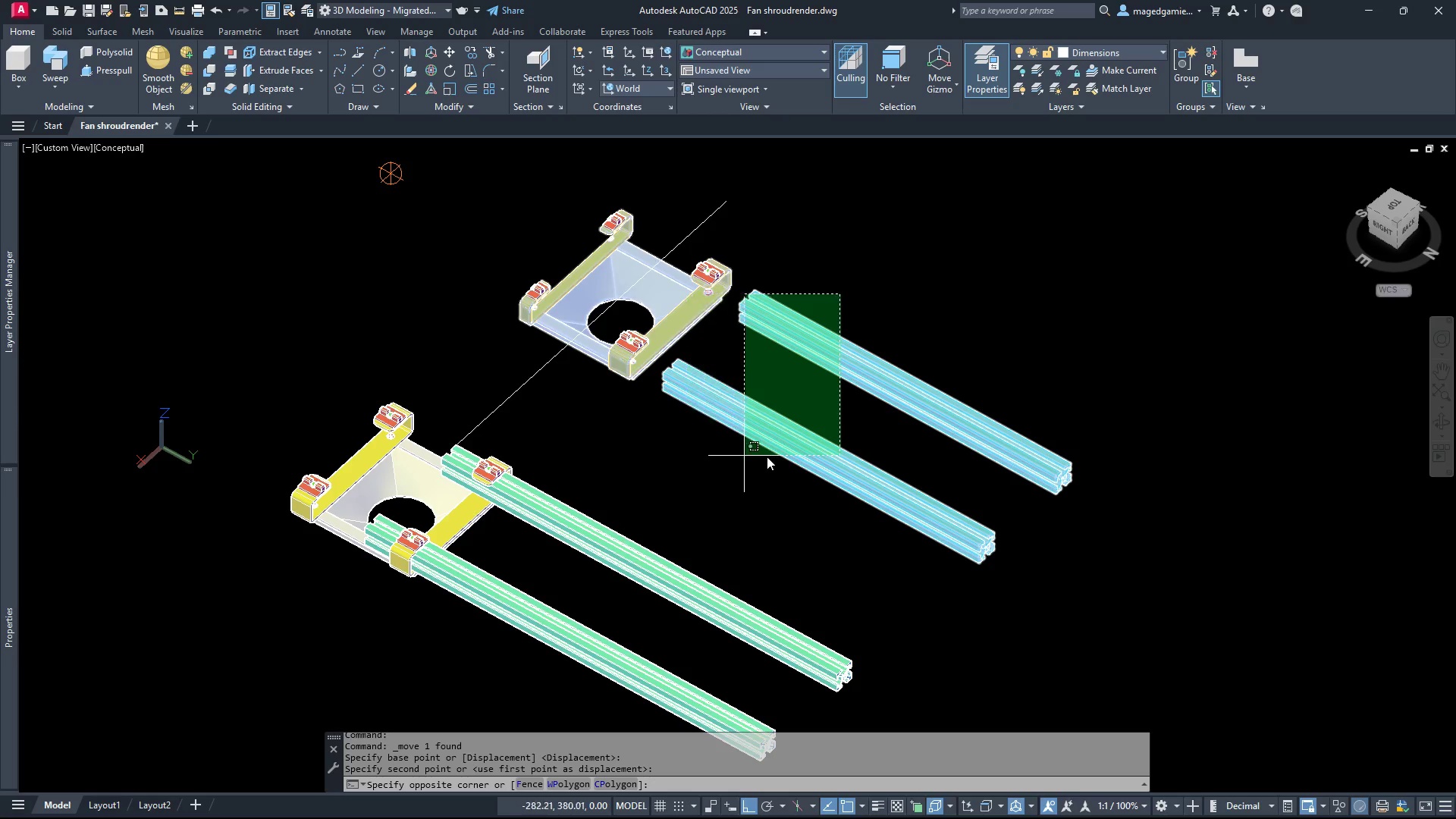 
left_click([770, 462])
 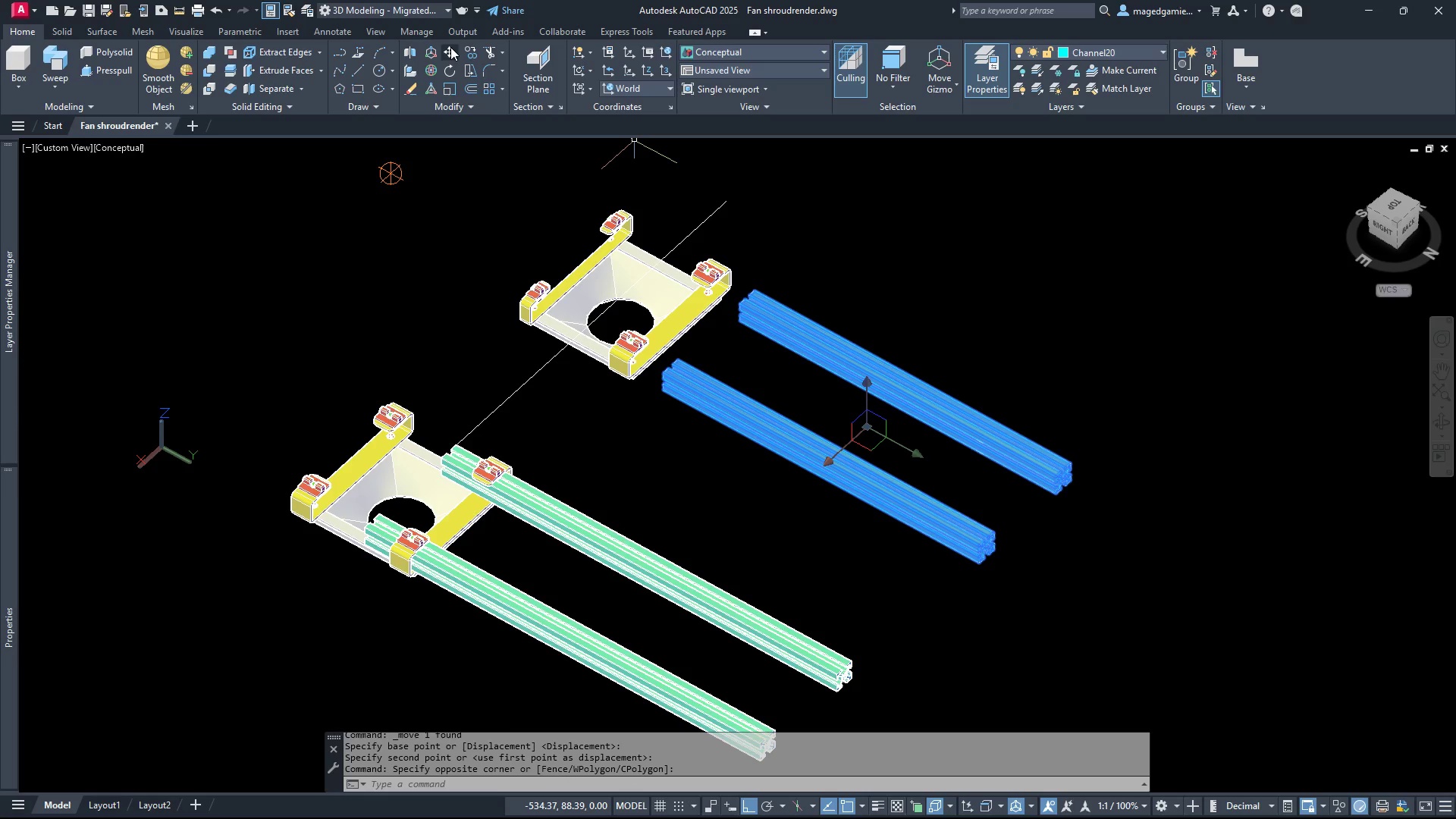 
left_click([448, 49])
 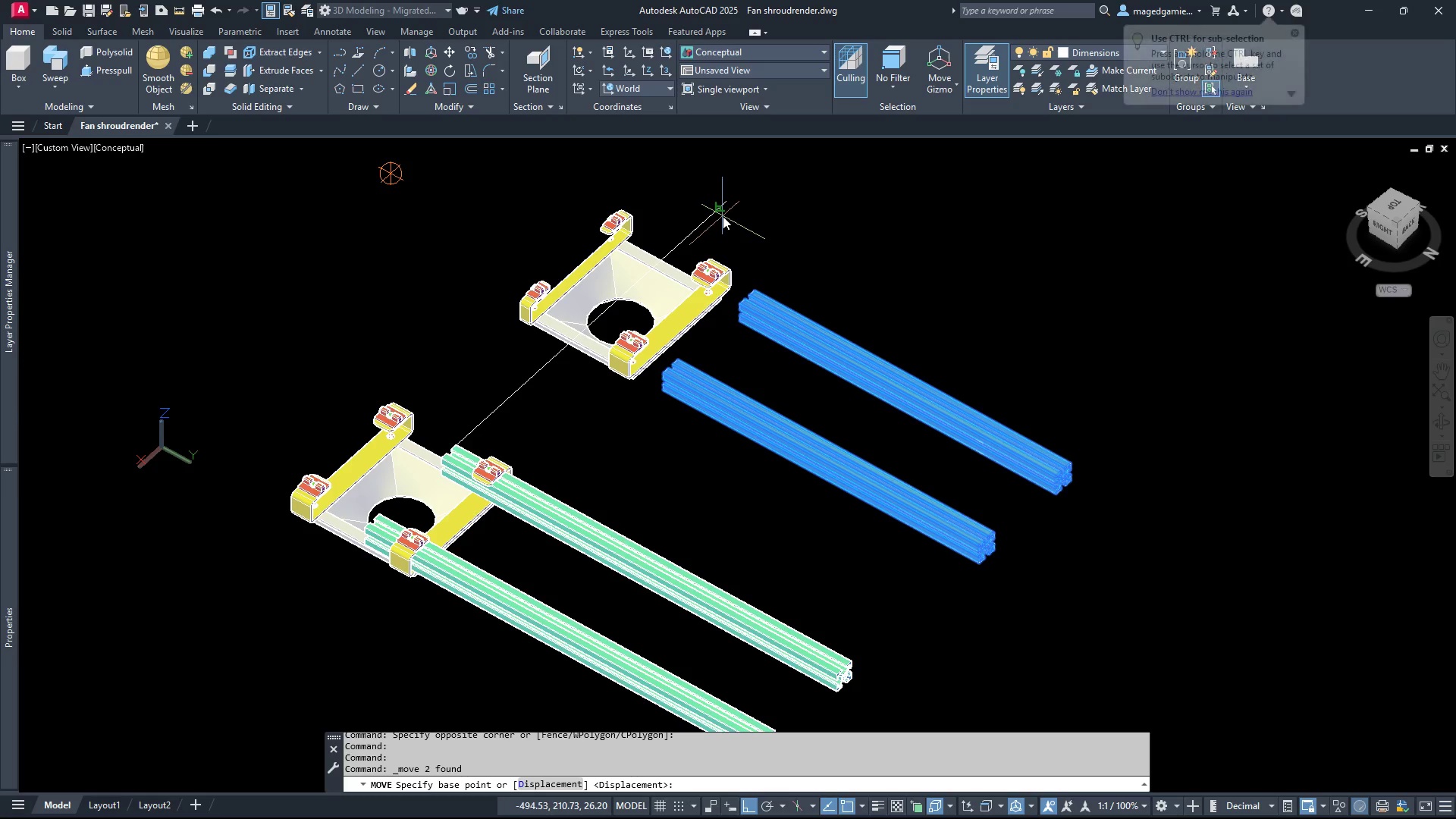 
scroll: coordinate [750, 343], scroll_direction: up, amount: 6.0
 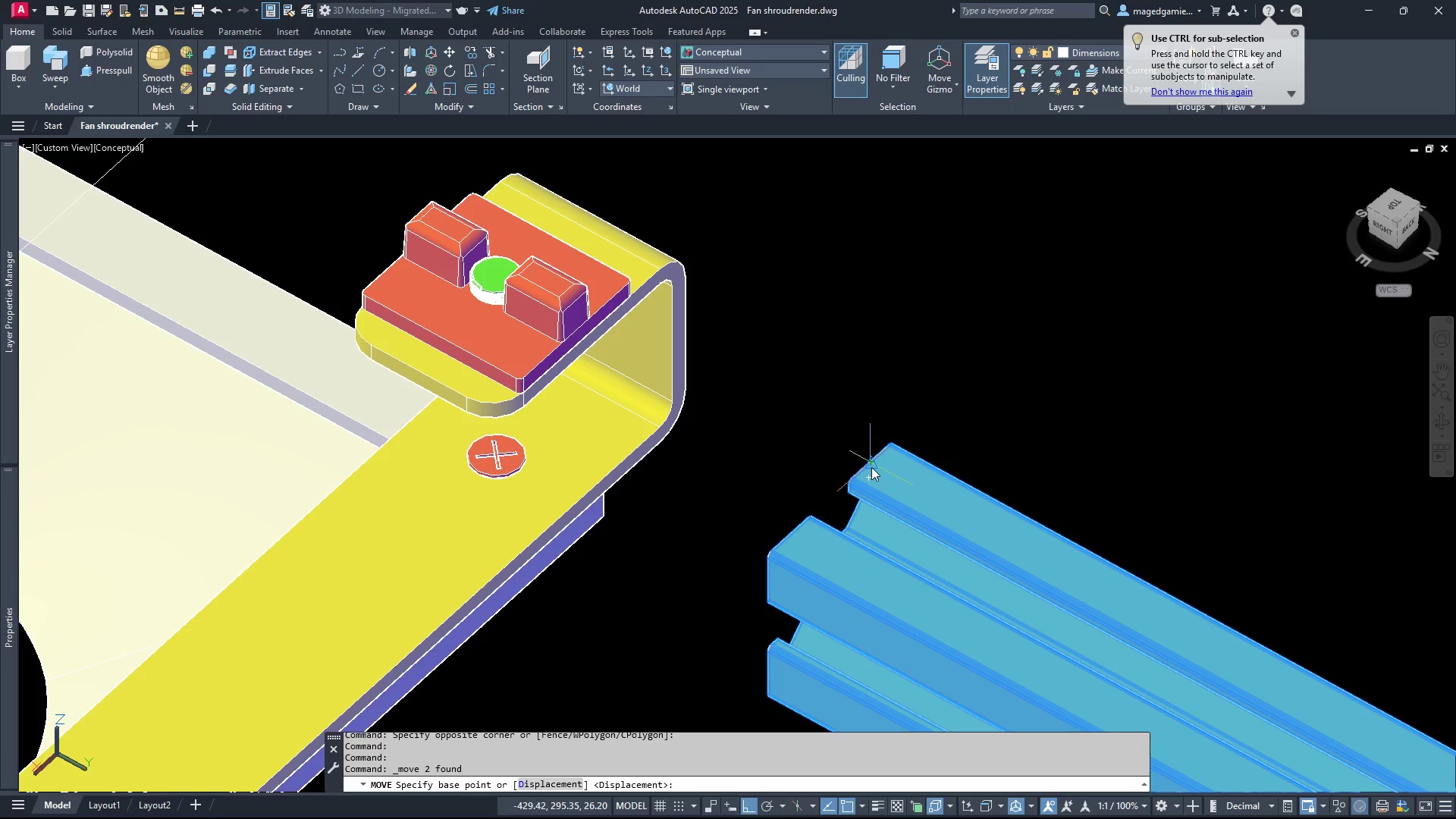 
left_click([871, 467])
 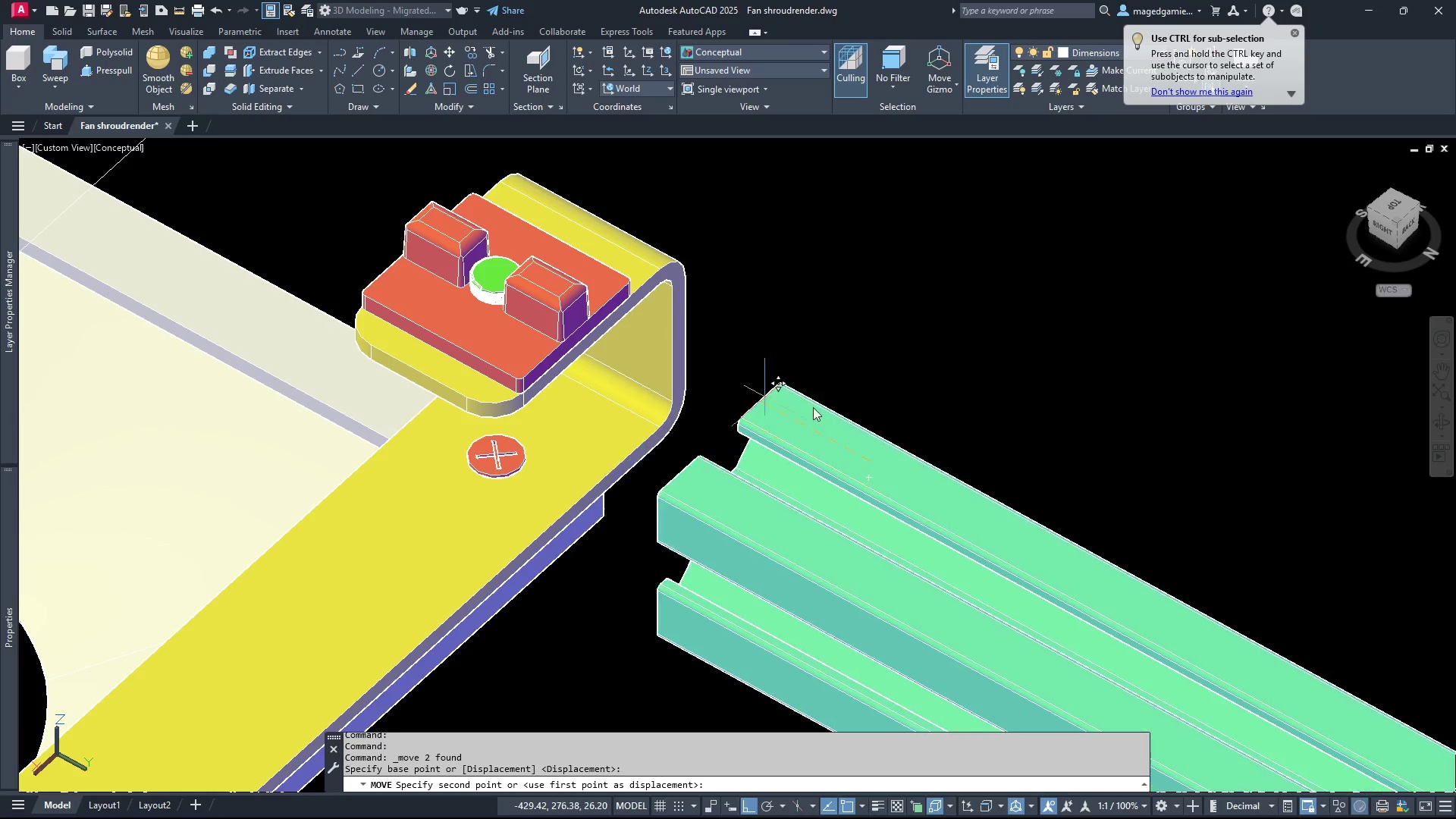 
scroll: coordinate [854, 414], scroll_direction: down, amount: 3.0
 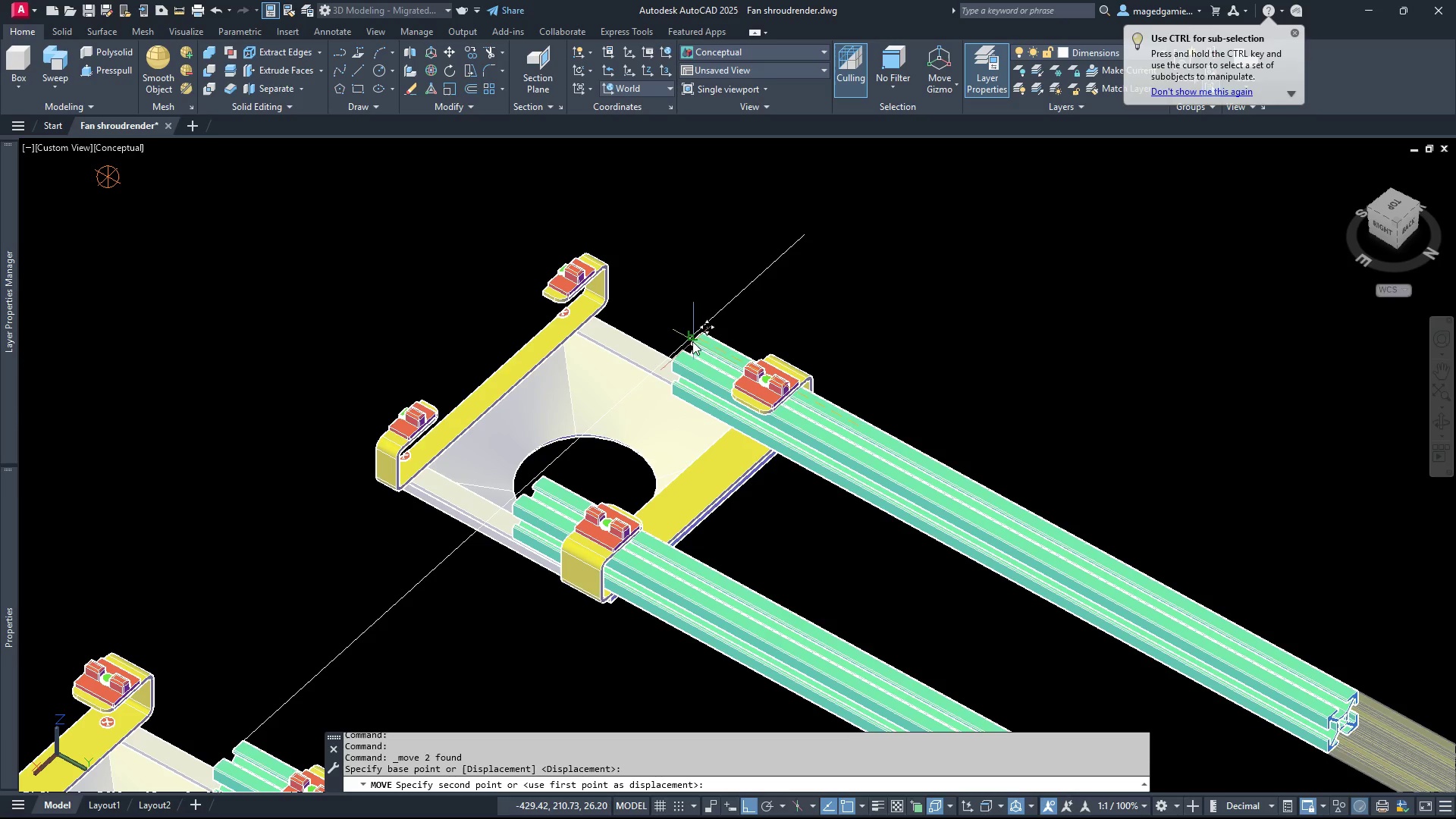 
left_click([692, 341])
 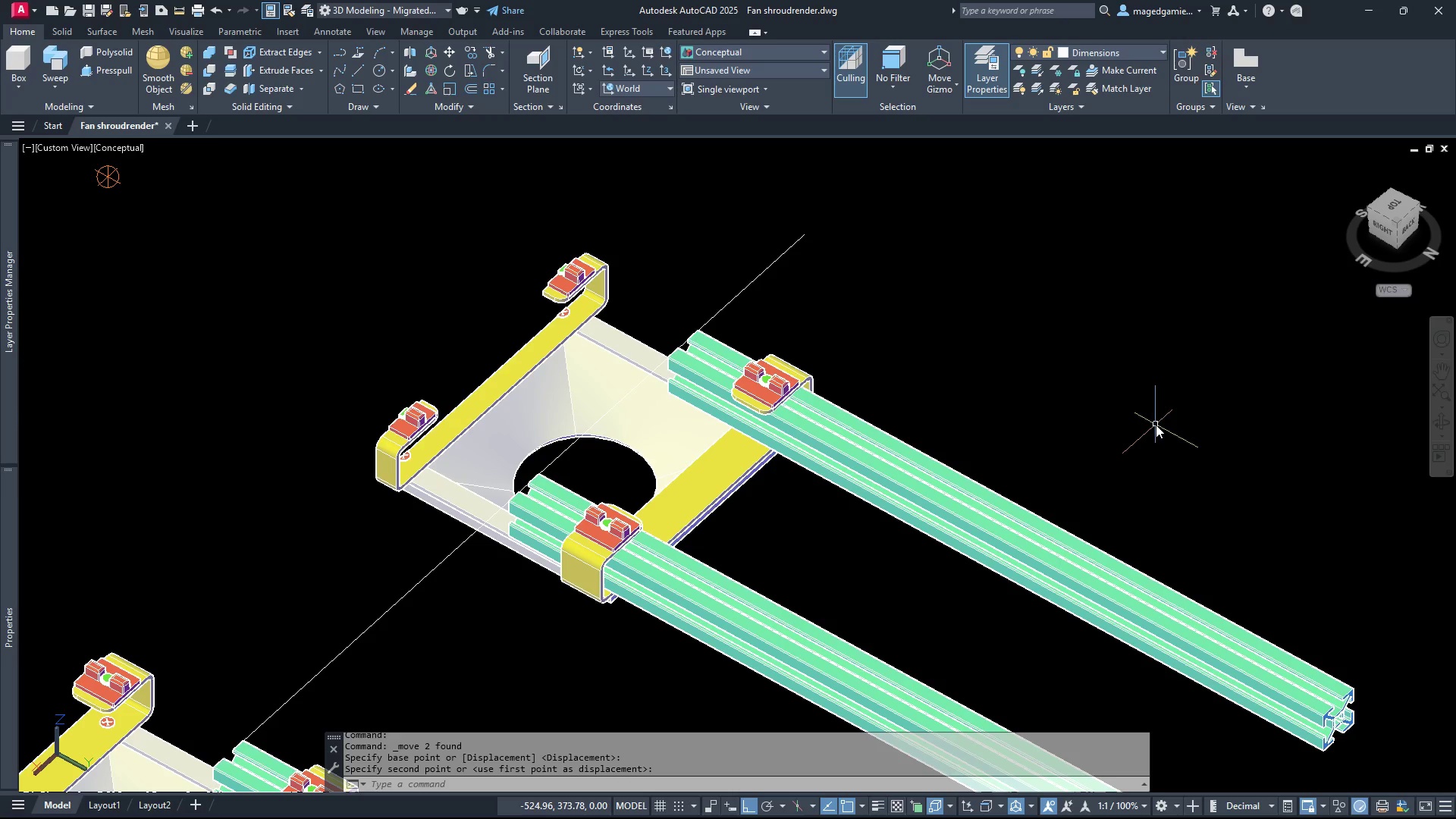 
key(Escape)
 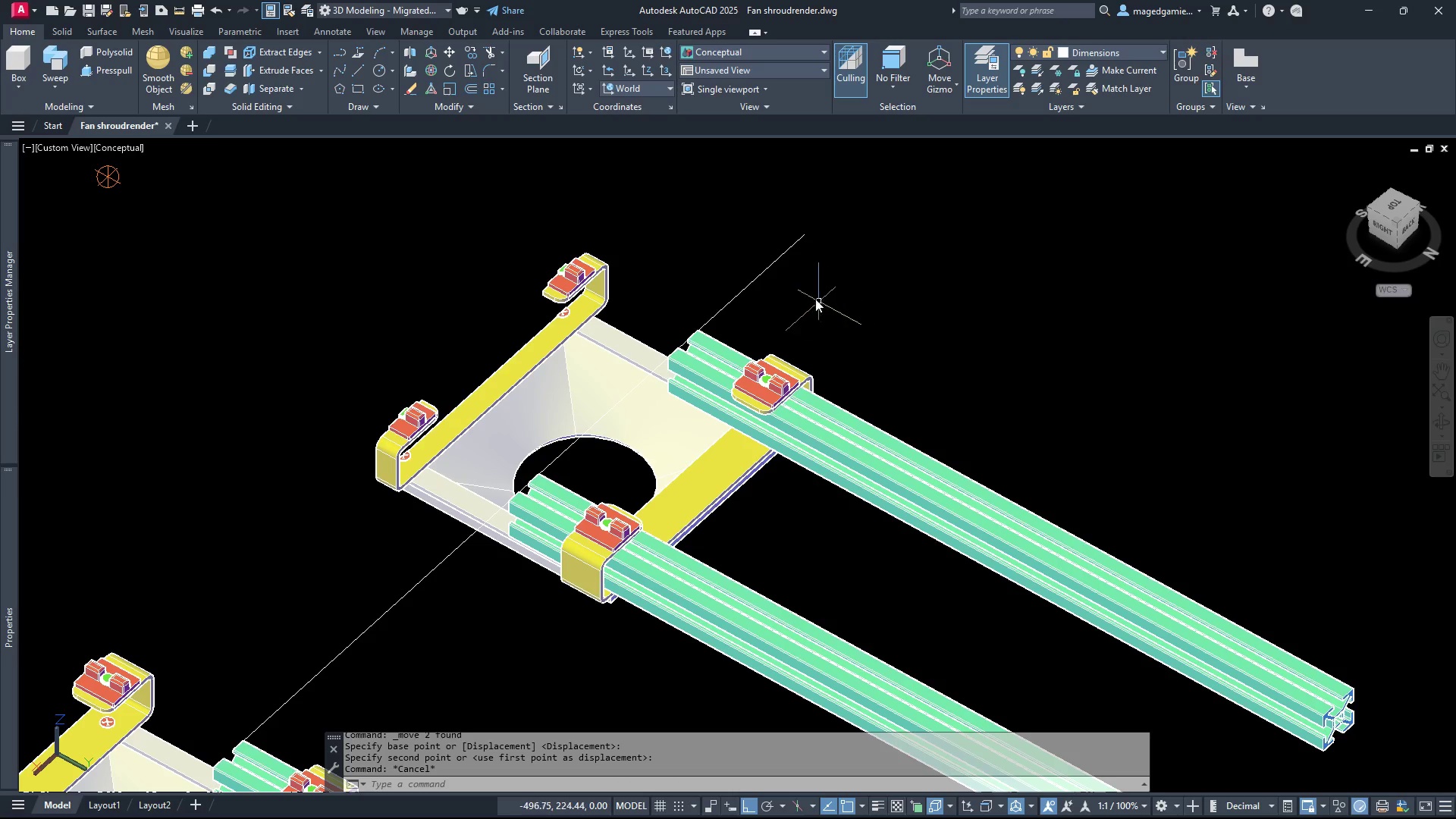 
left_click_drag(start_coordinate=[815, 299], to_coordinate=[812, 295])
 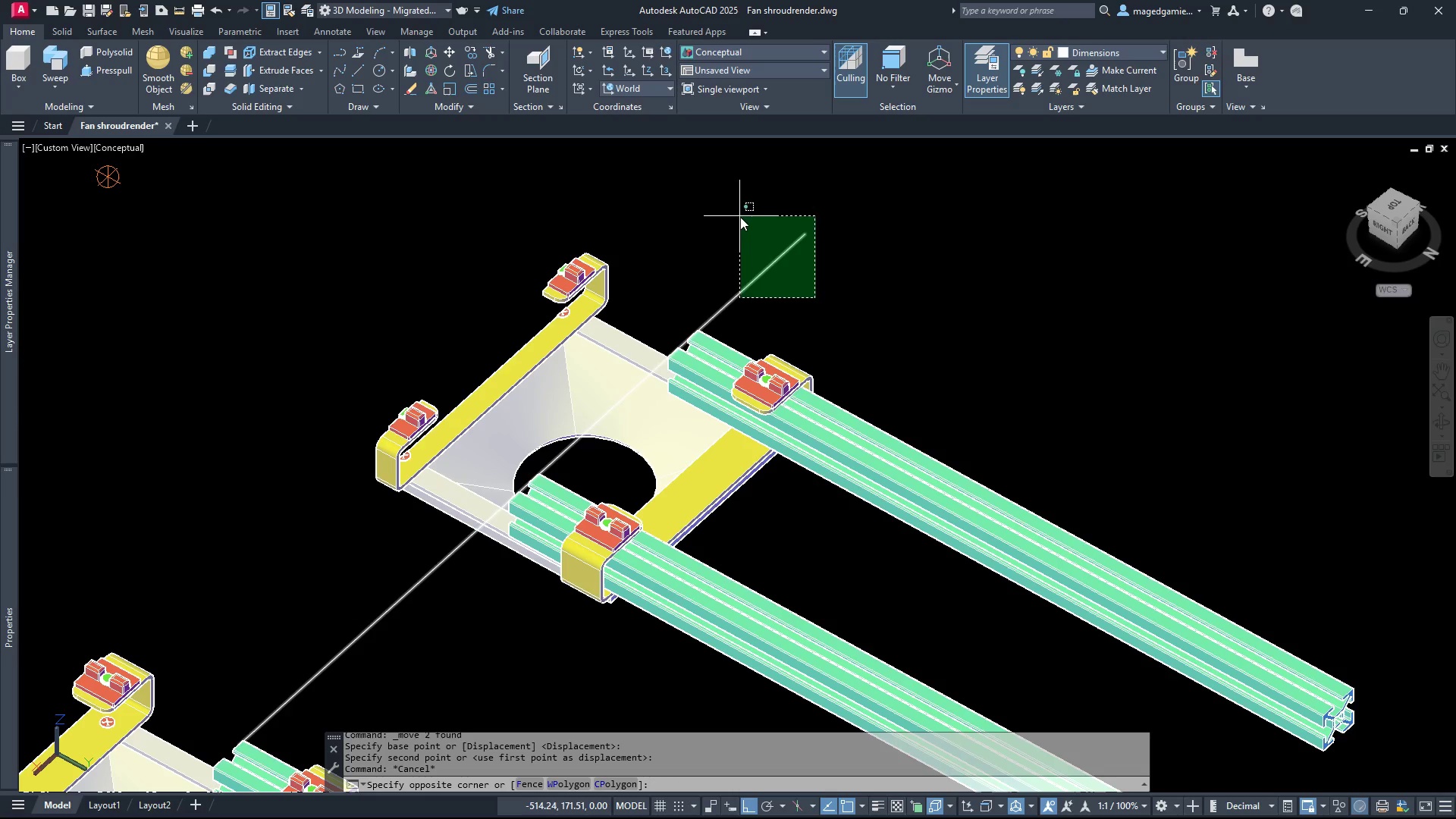 
double_click([739, 215])
 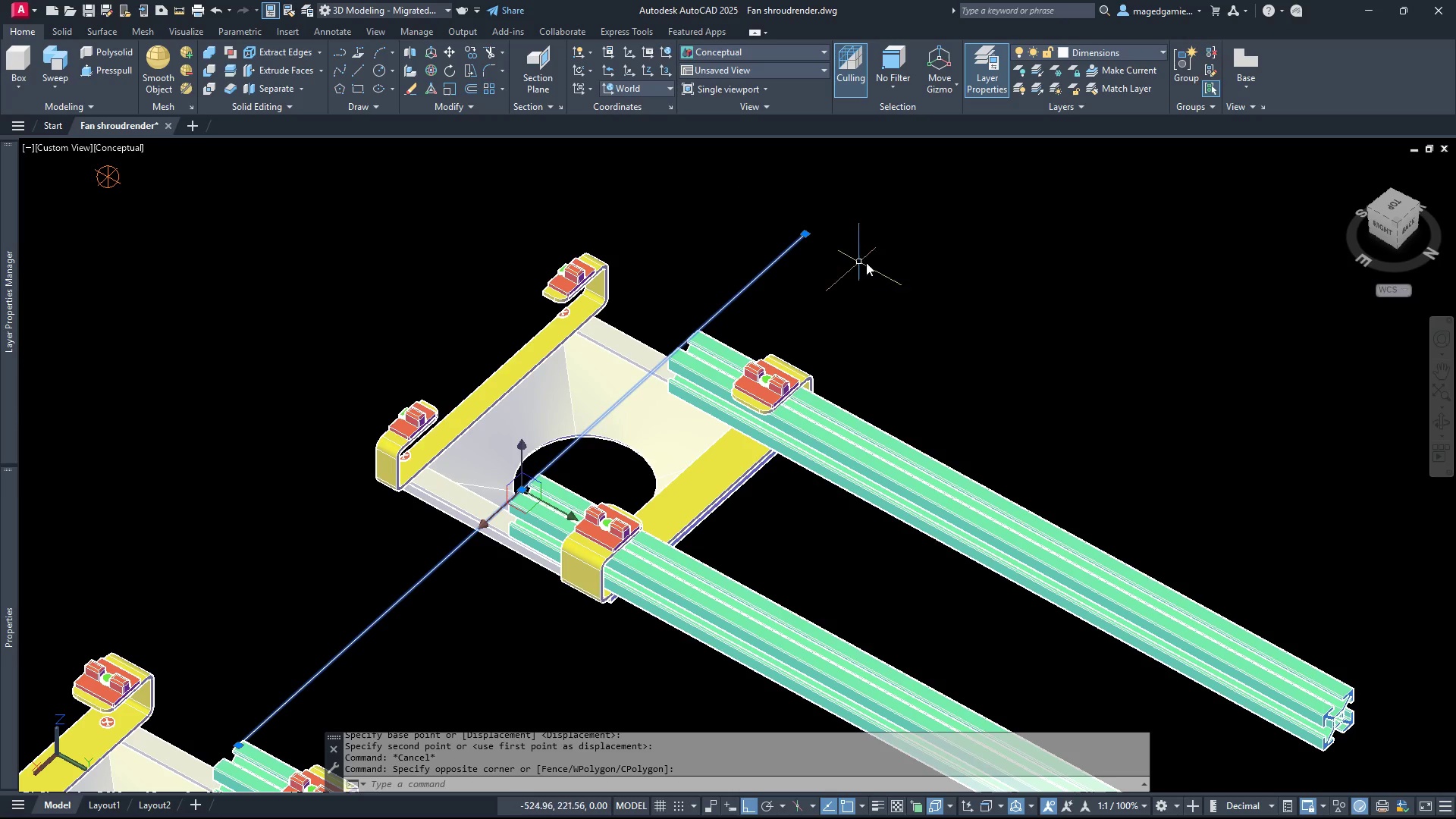 
key(Delete)
 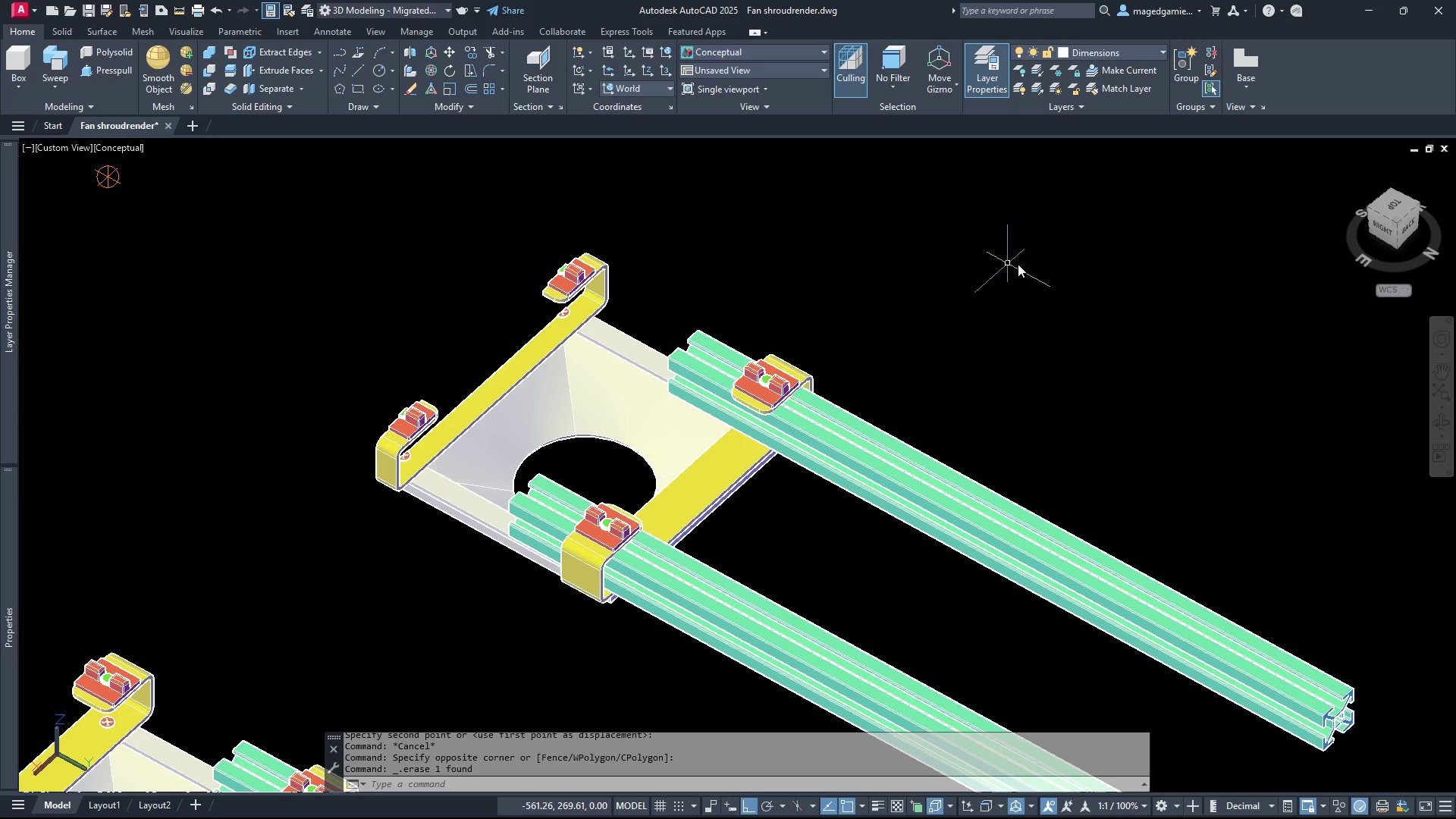 
scroll: coordinate [1053, 265], scroll_direction: down, amount: 2.0
 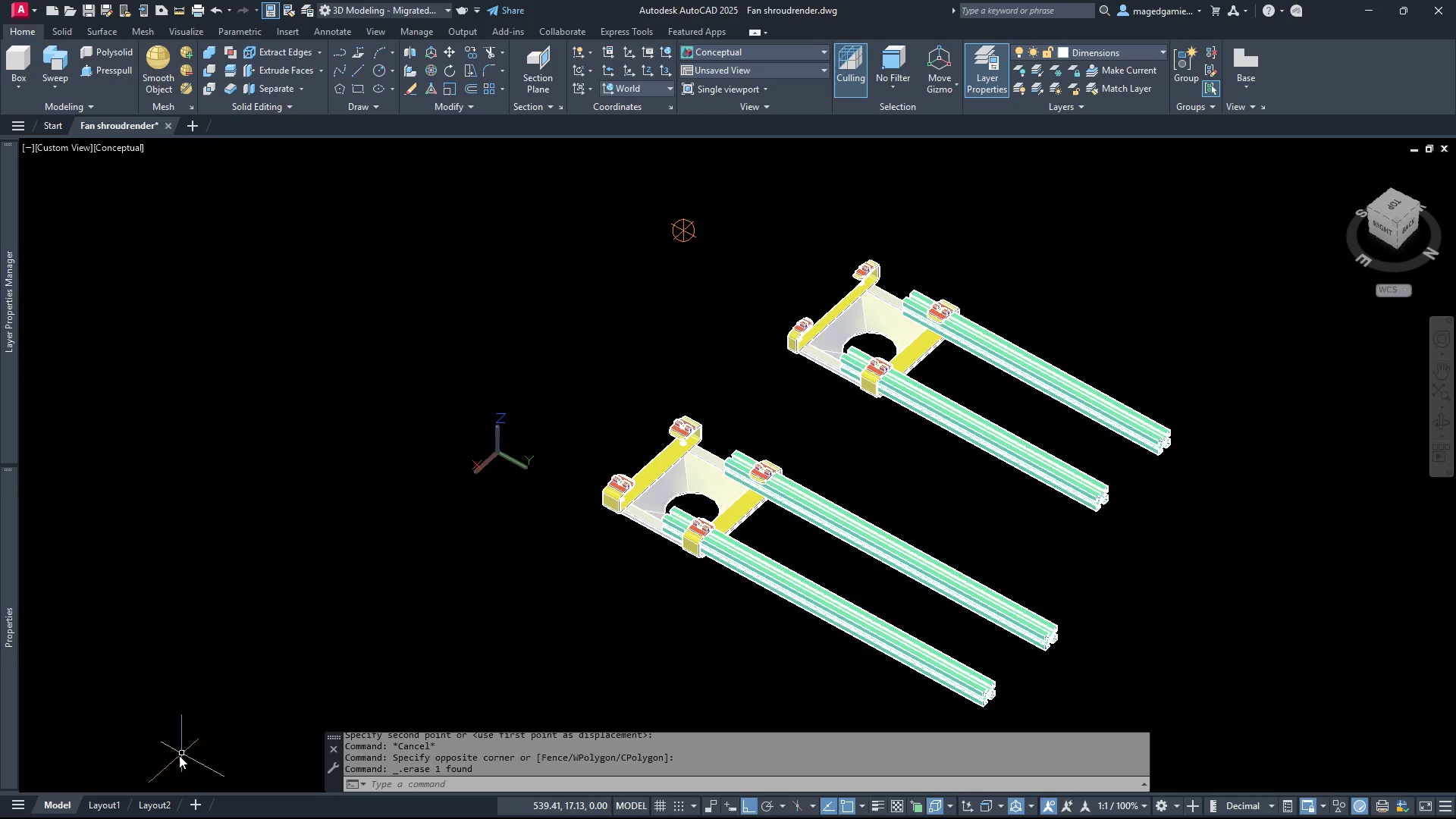 
left_click([112, 802])
 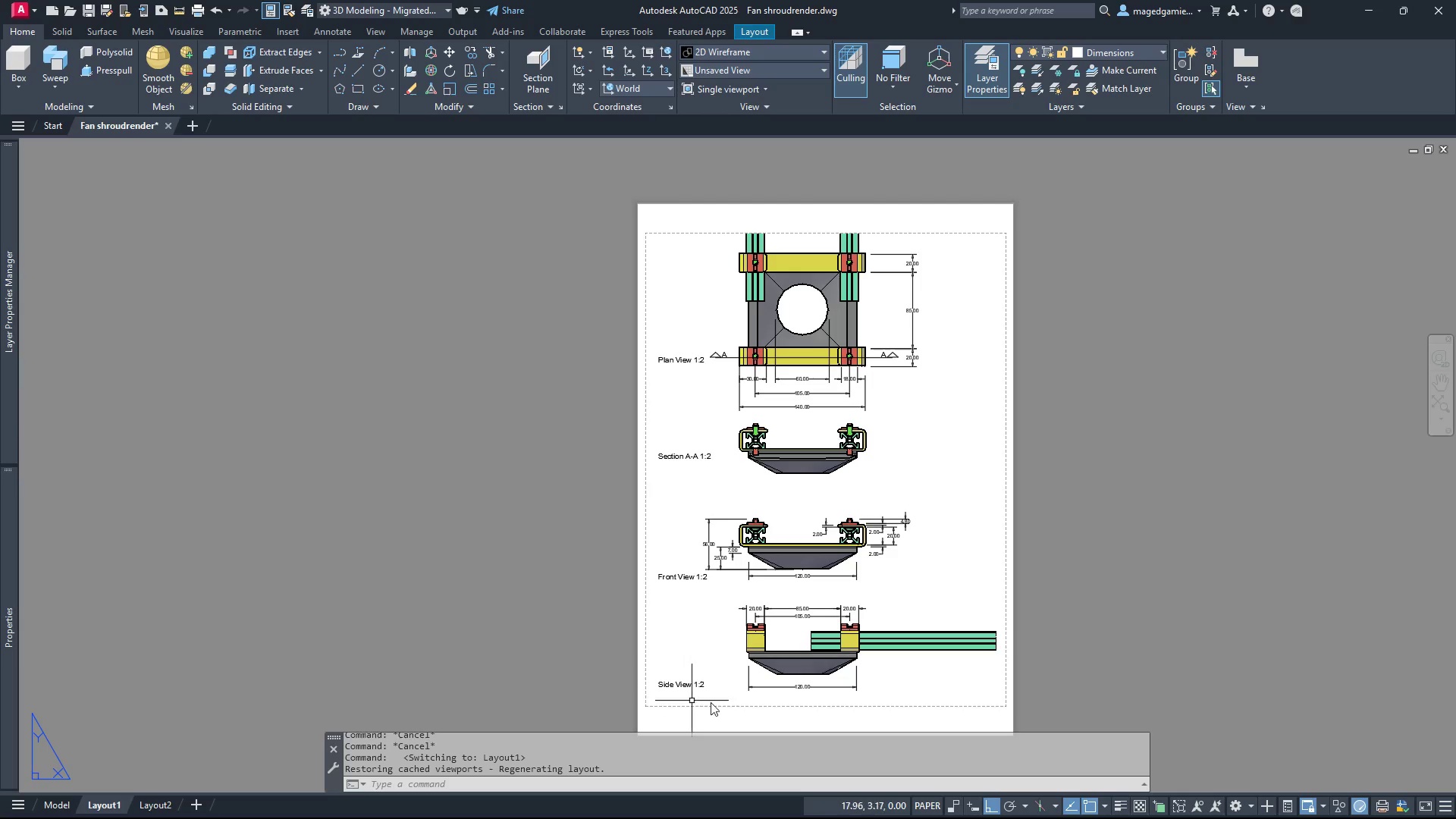 
wait(5.06)
 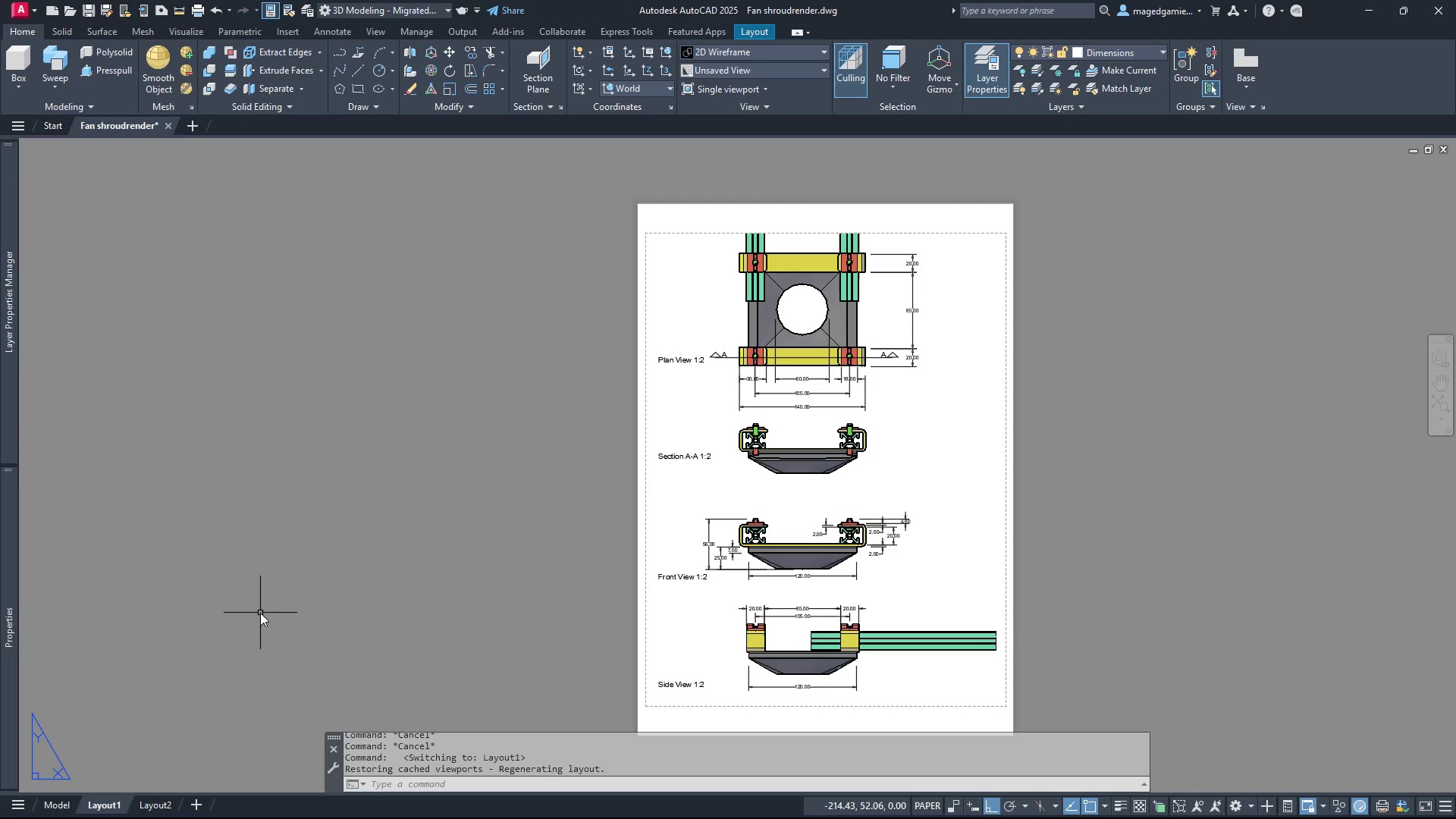 
scroll: coordinate [869, 706], scroll_direction: up, amount: 2.0
 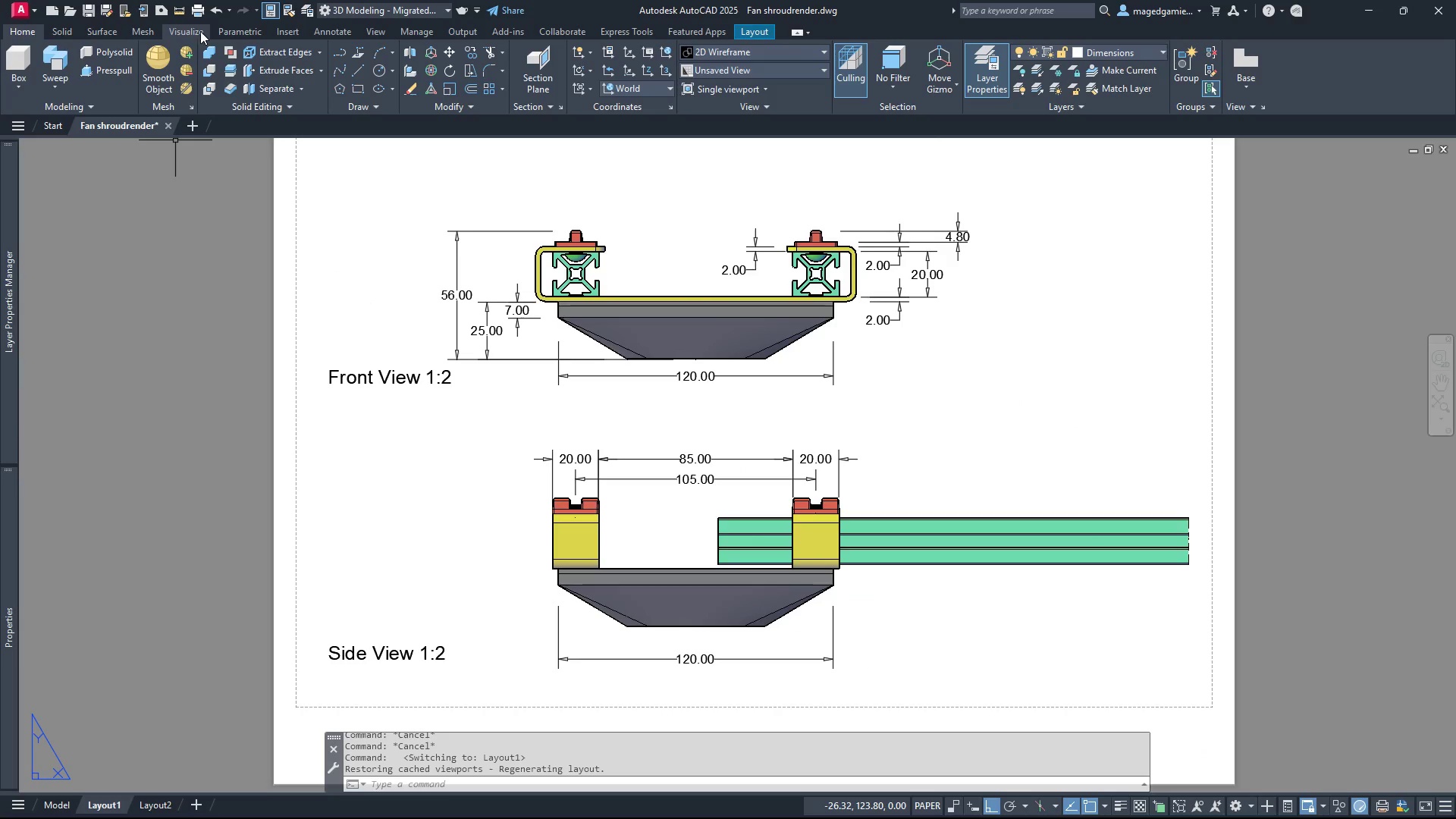 
left_click([340, 36])
 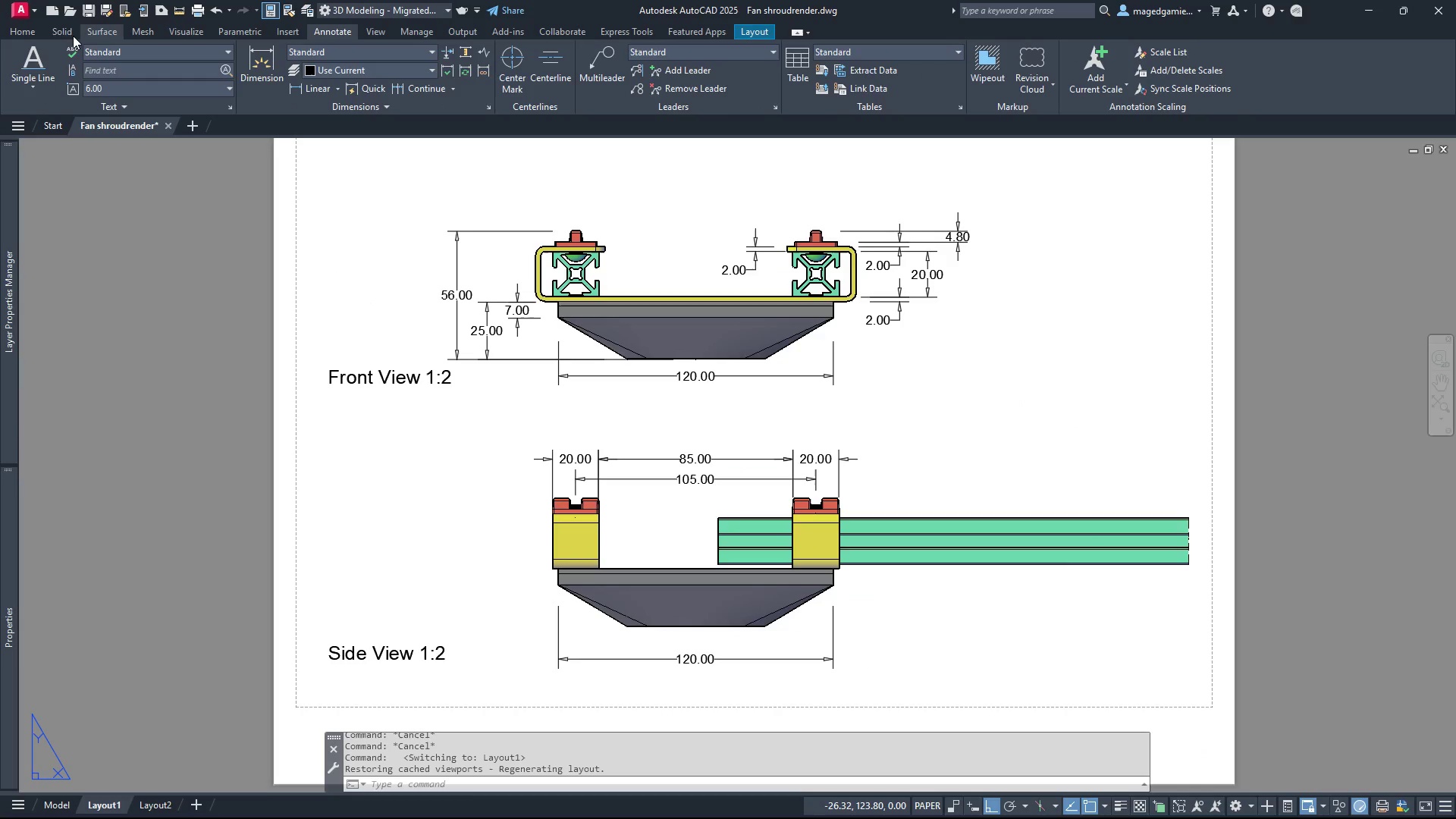 
left_click([34, 36])
 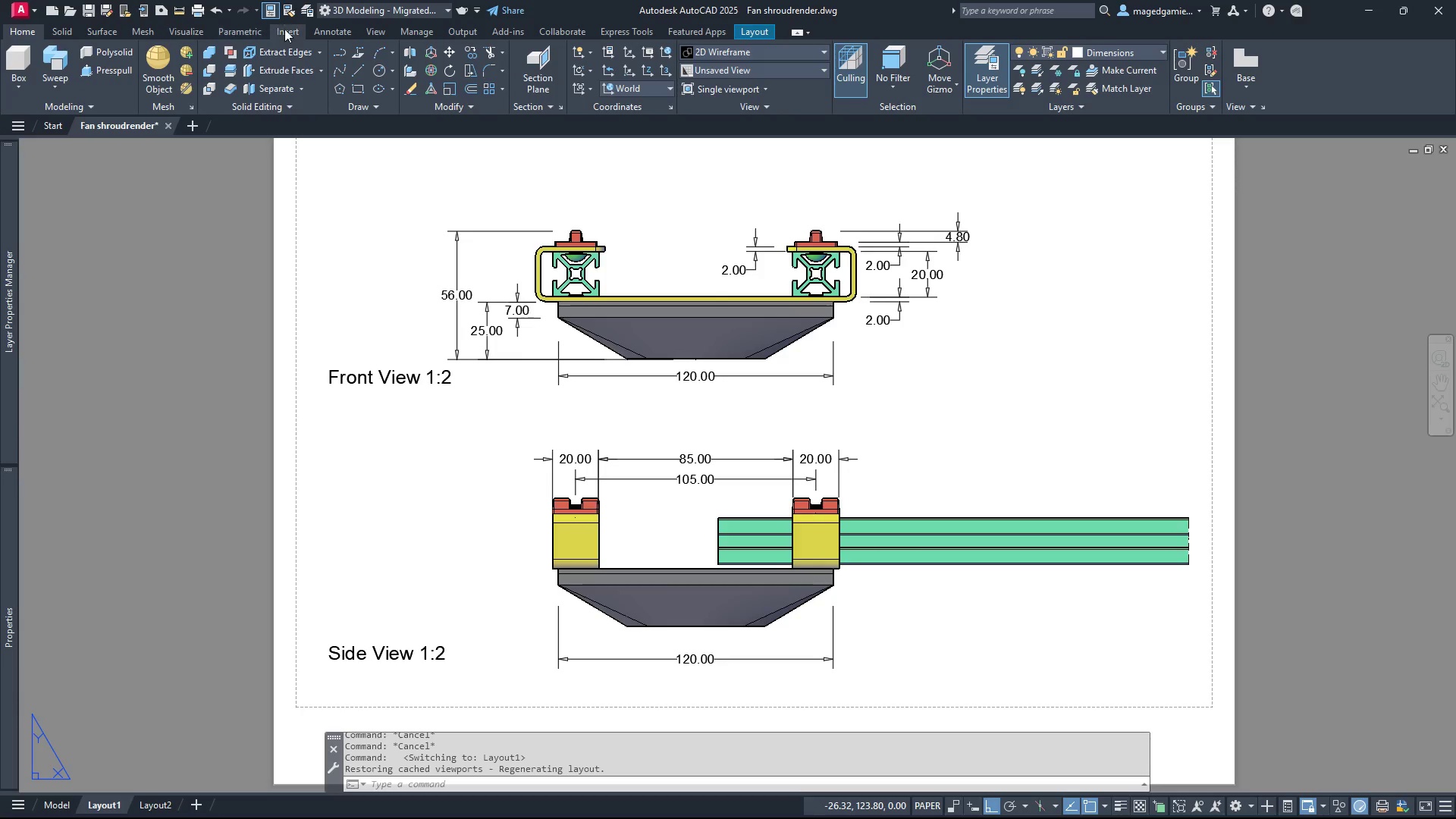 
left_click([318, 32])
 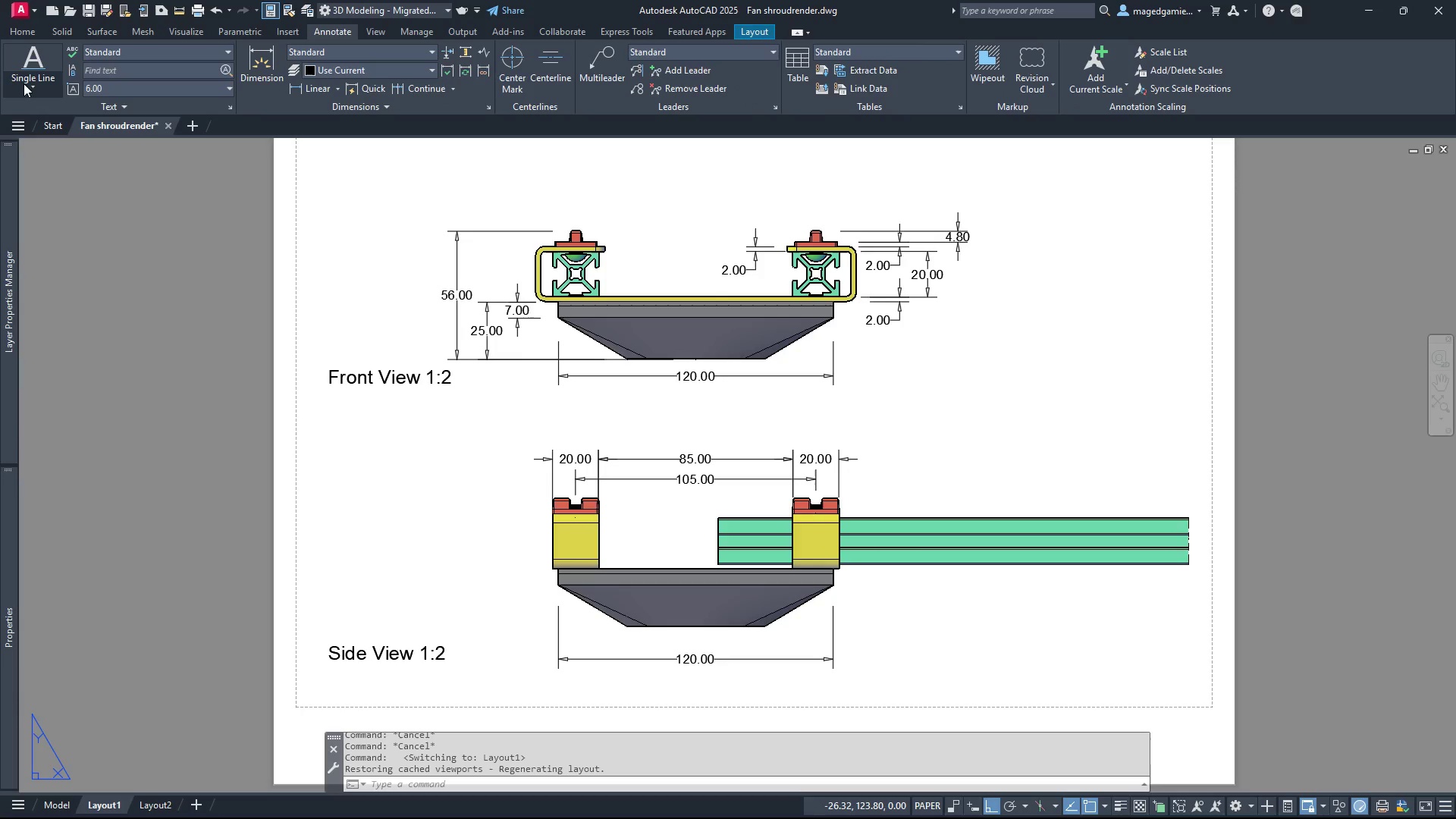 
left_click([28, 85])
 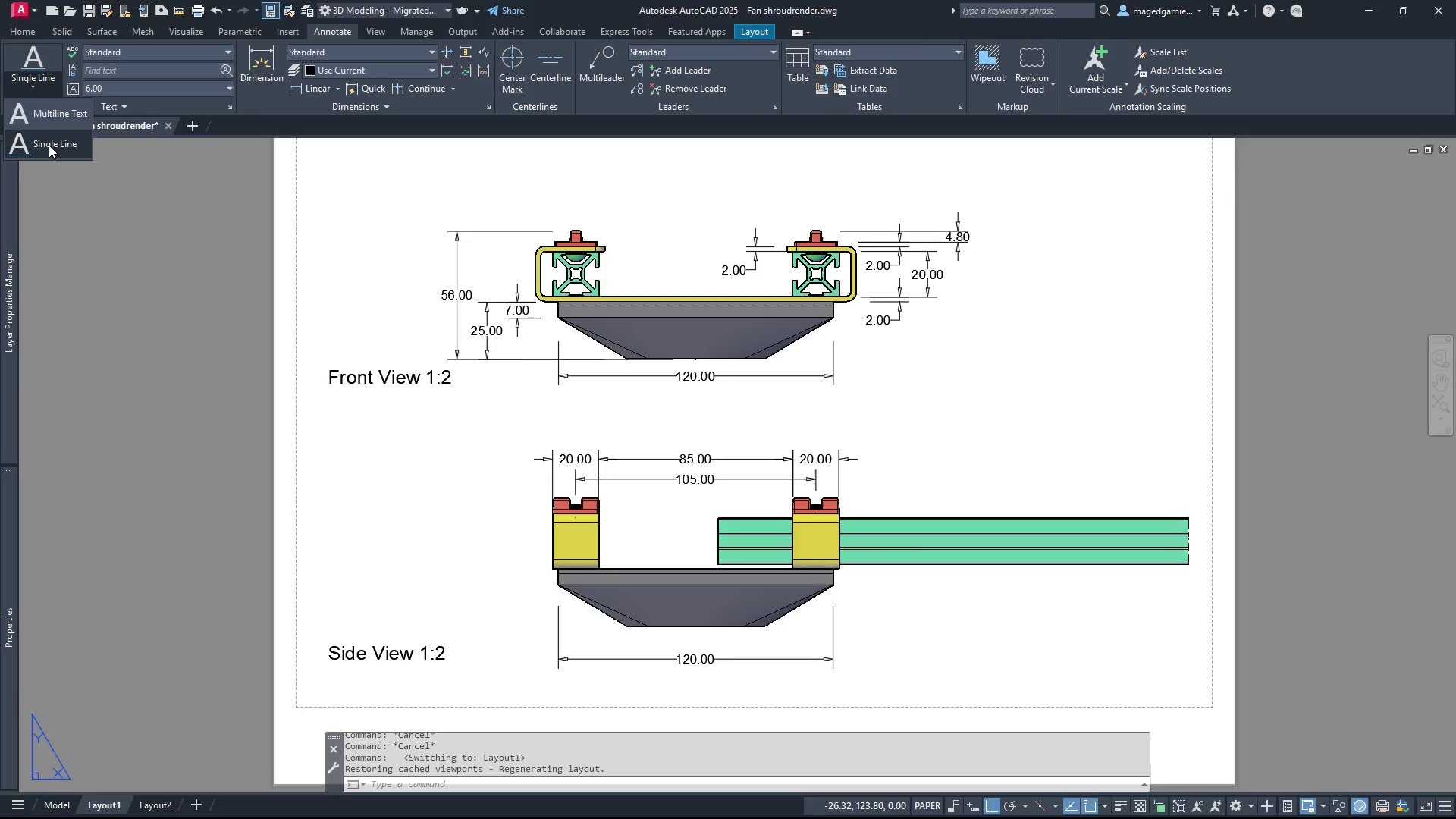 
left_click([49, 146])
 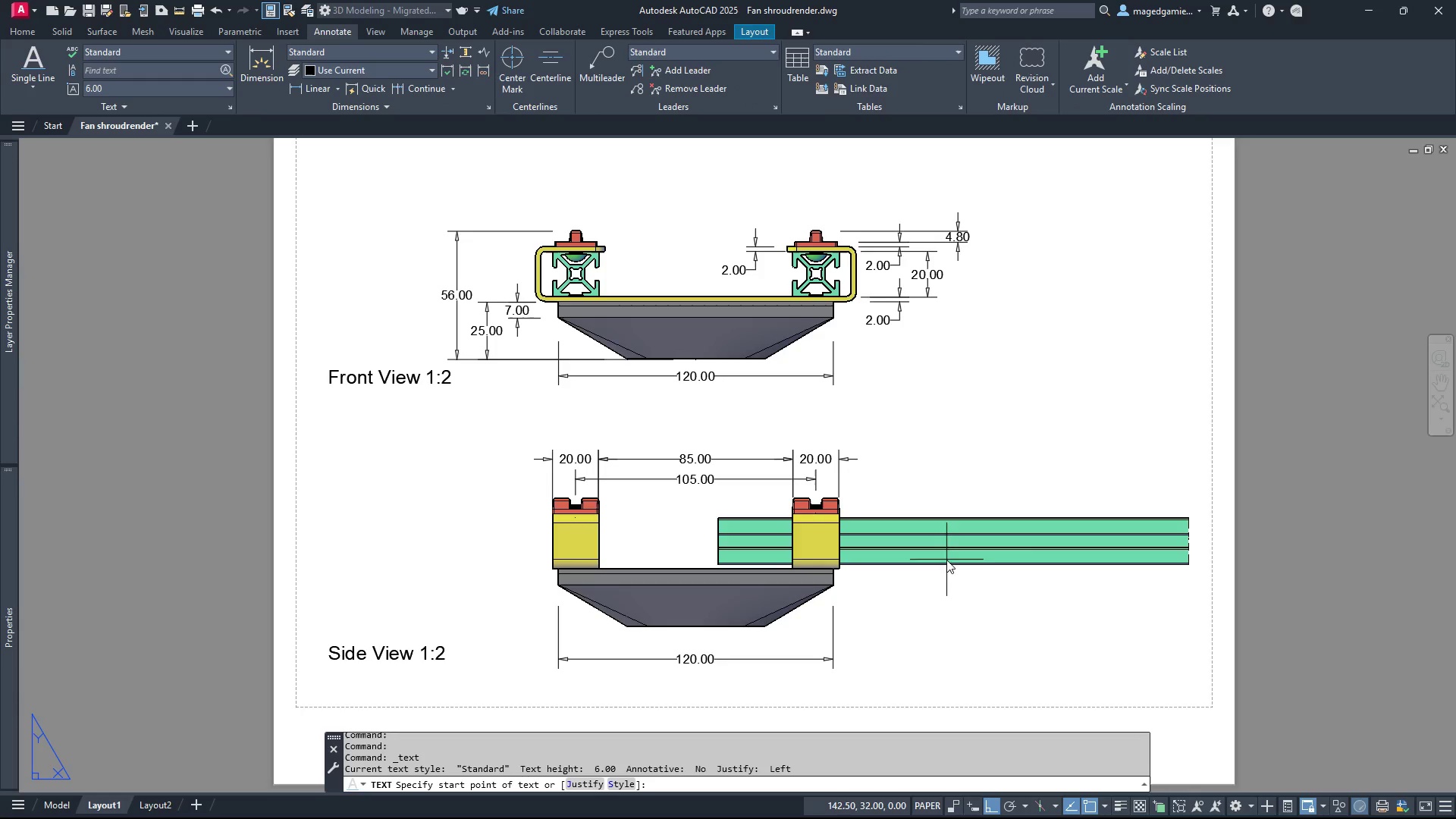 
scroll: coordinate [1053, 588], scroll_direction: up, amount: 2.0
 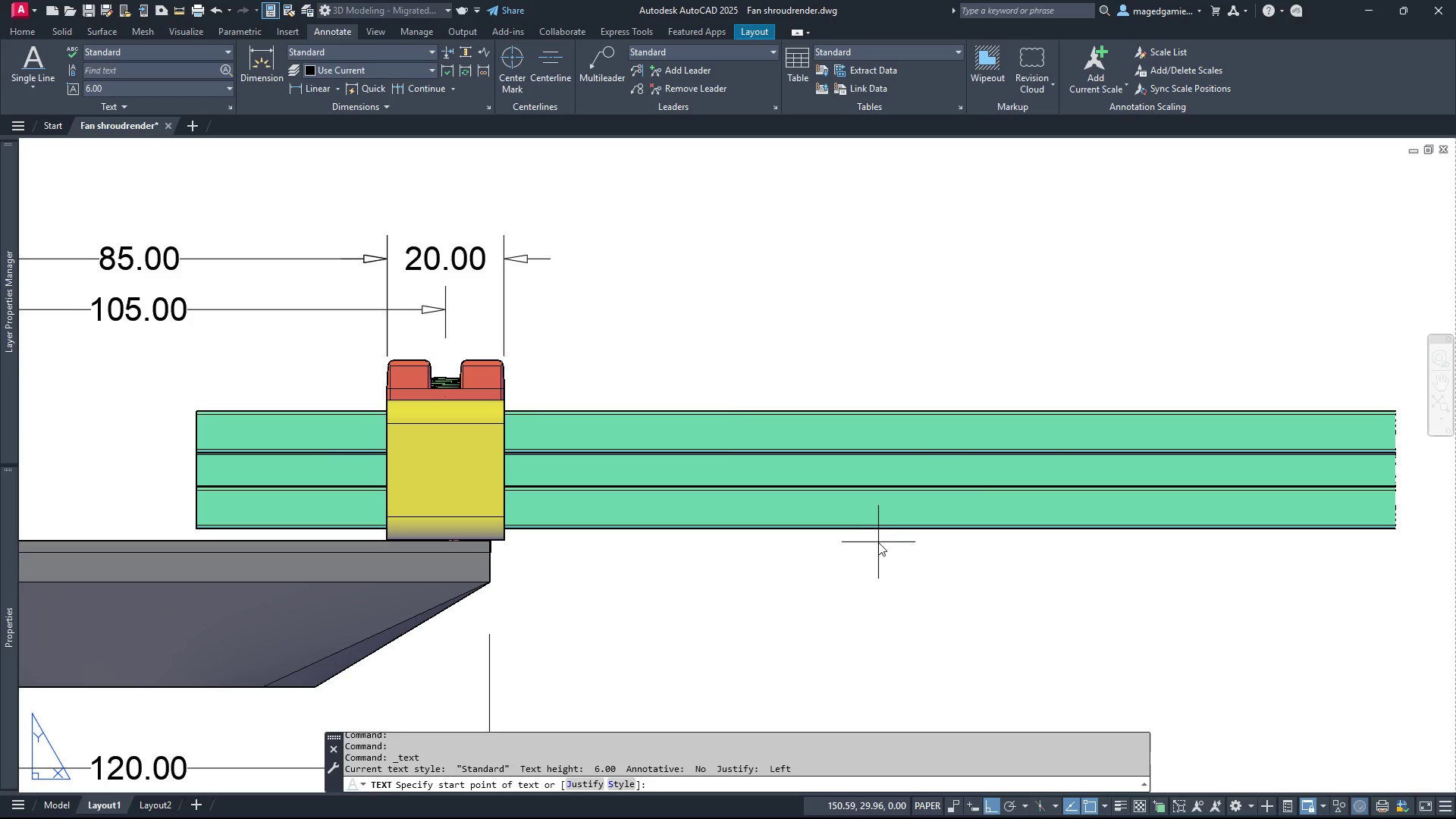 
scroll: coordinate [944, 638], scroll_direction: down, amount: 2.0
 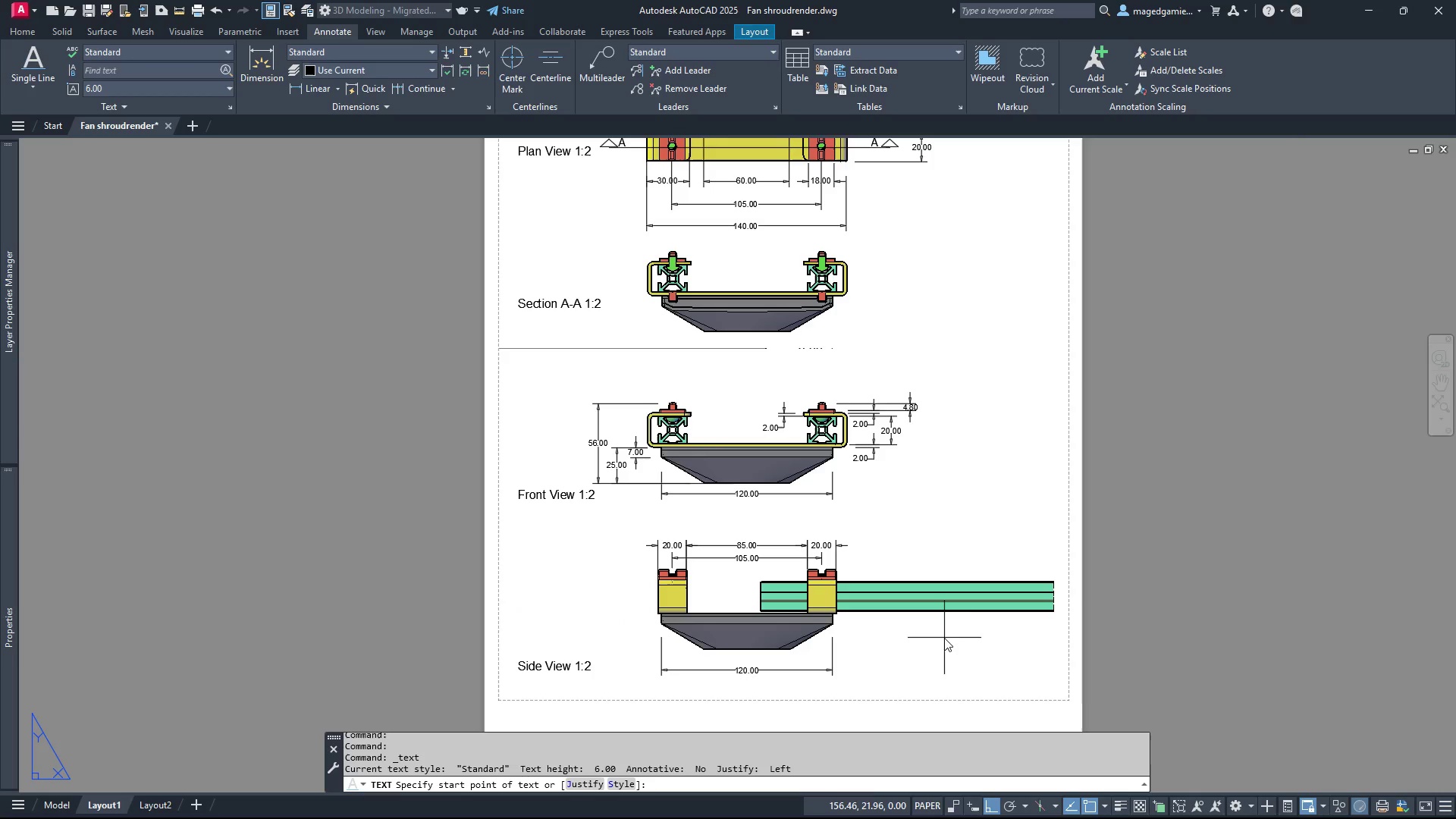 
scroll: coordinate [848, 279], scroll_direction: up, amount: 3.0
 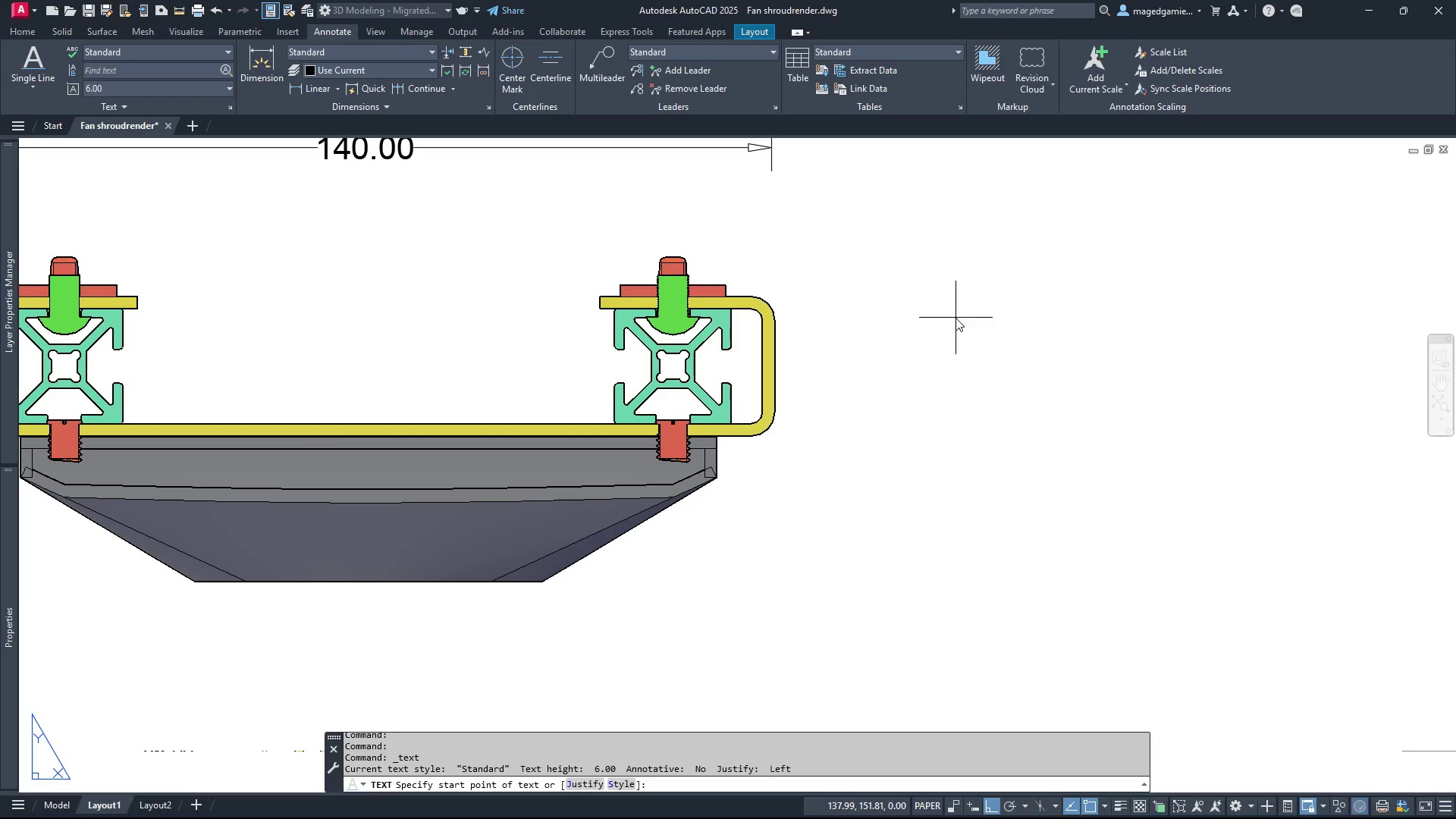 
wait(5.52)
 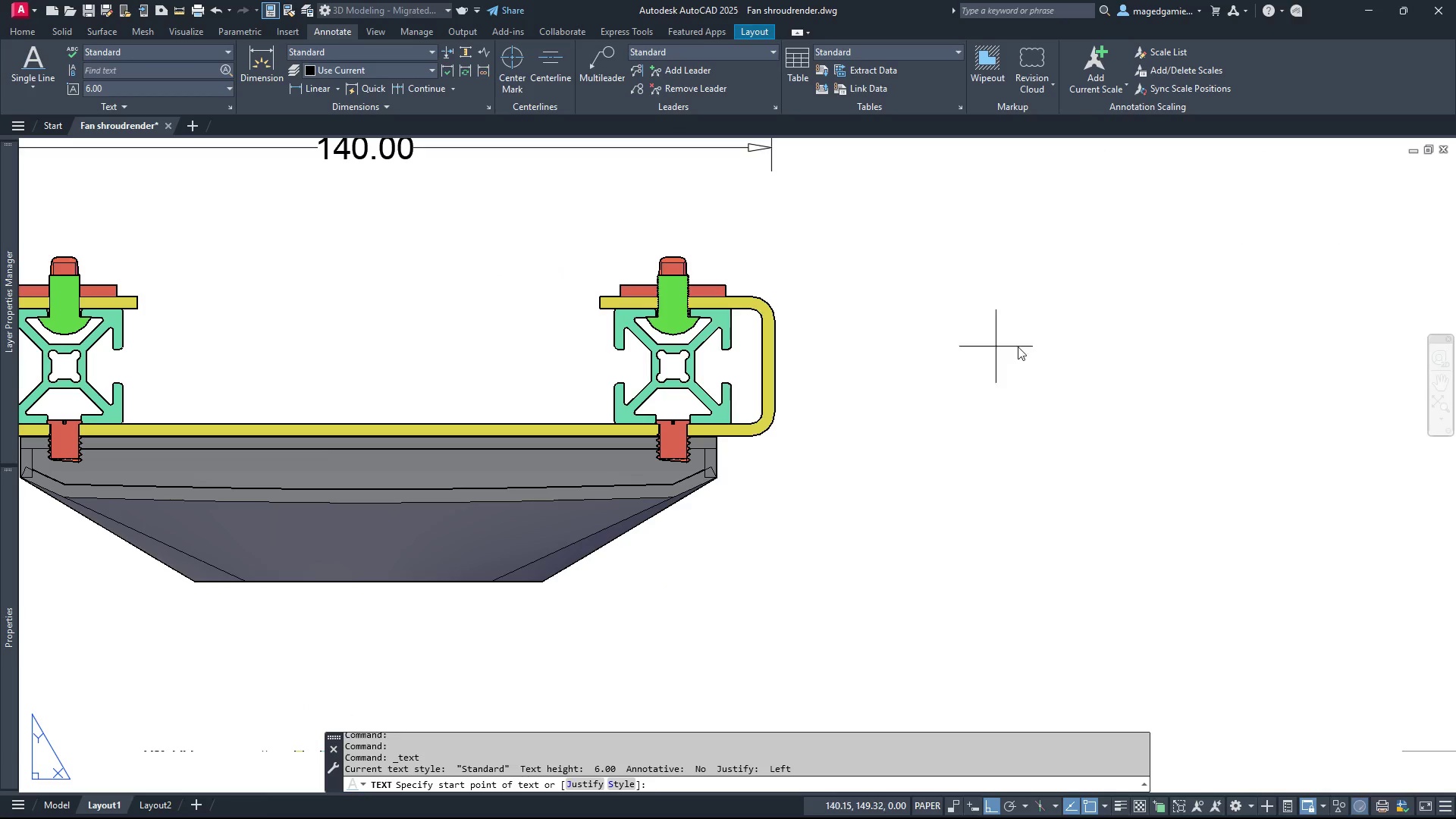 
left_click([950, 287])
 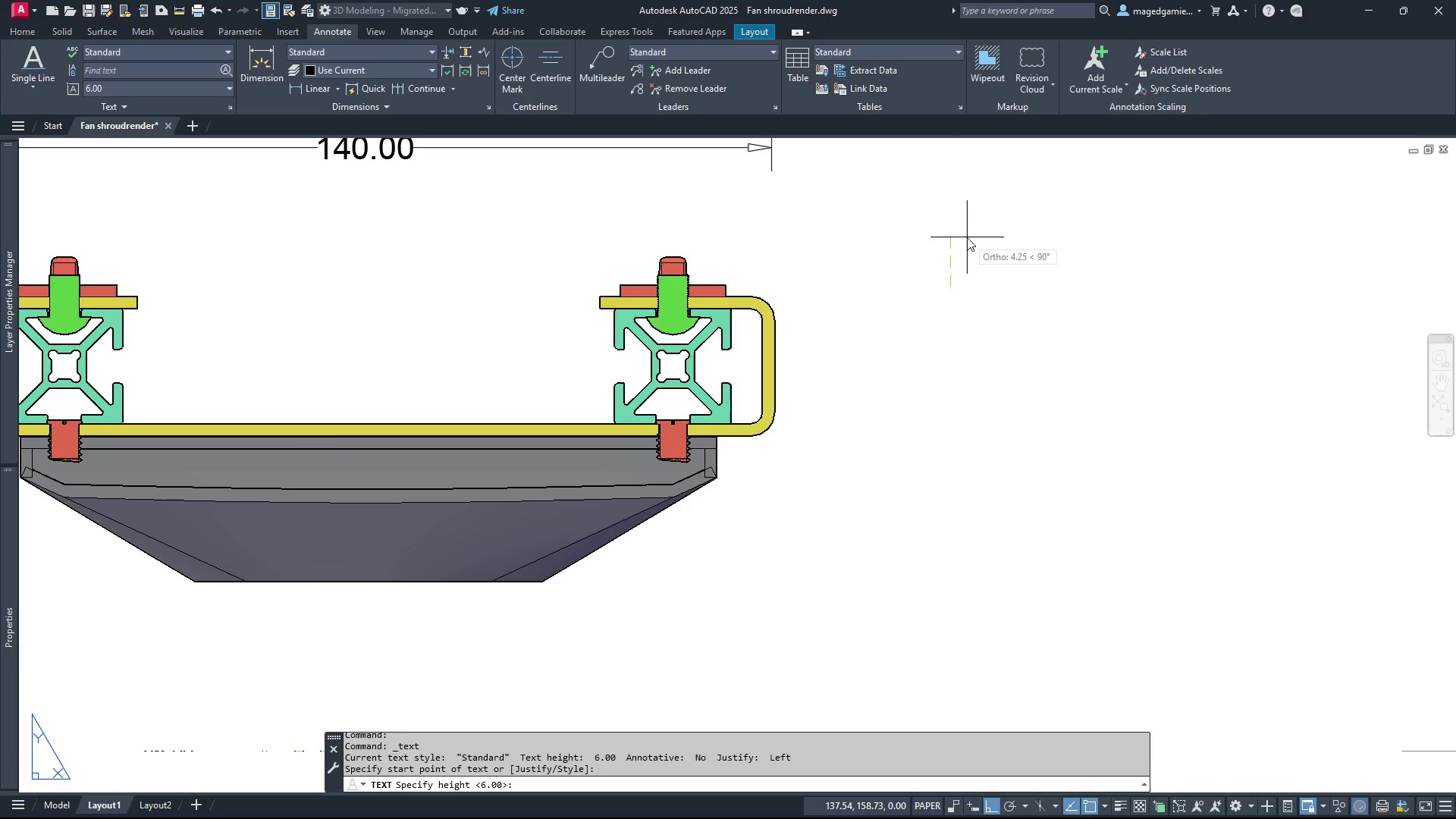 
key(3)
 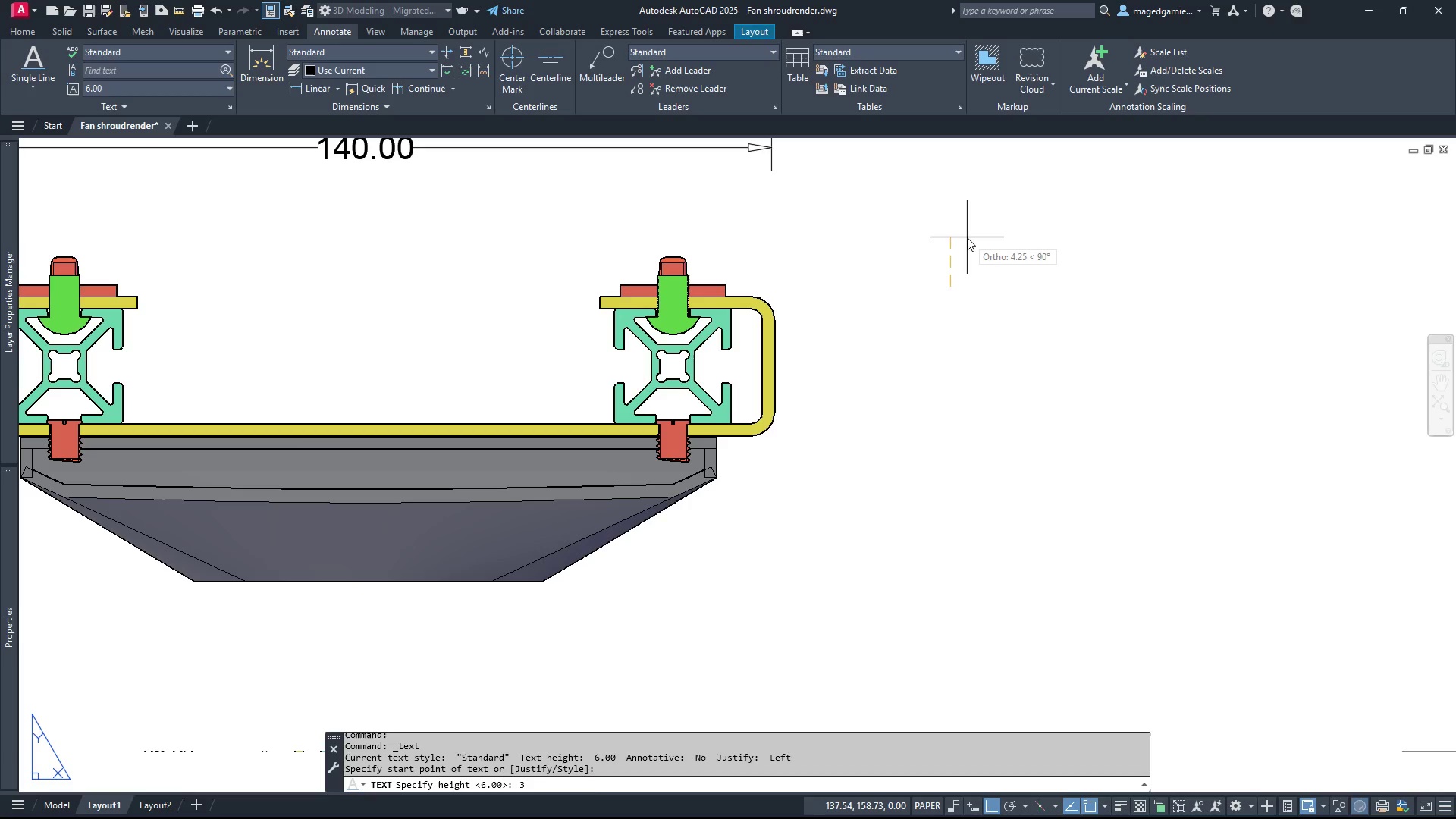 
key(Enter)
 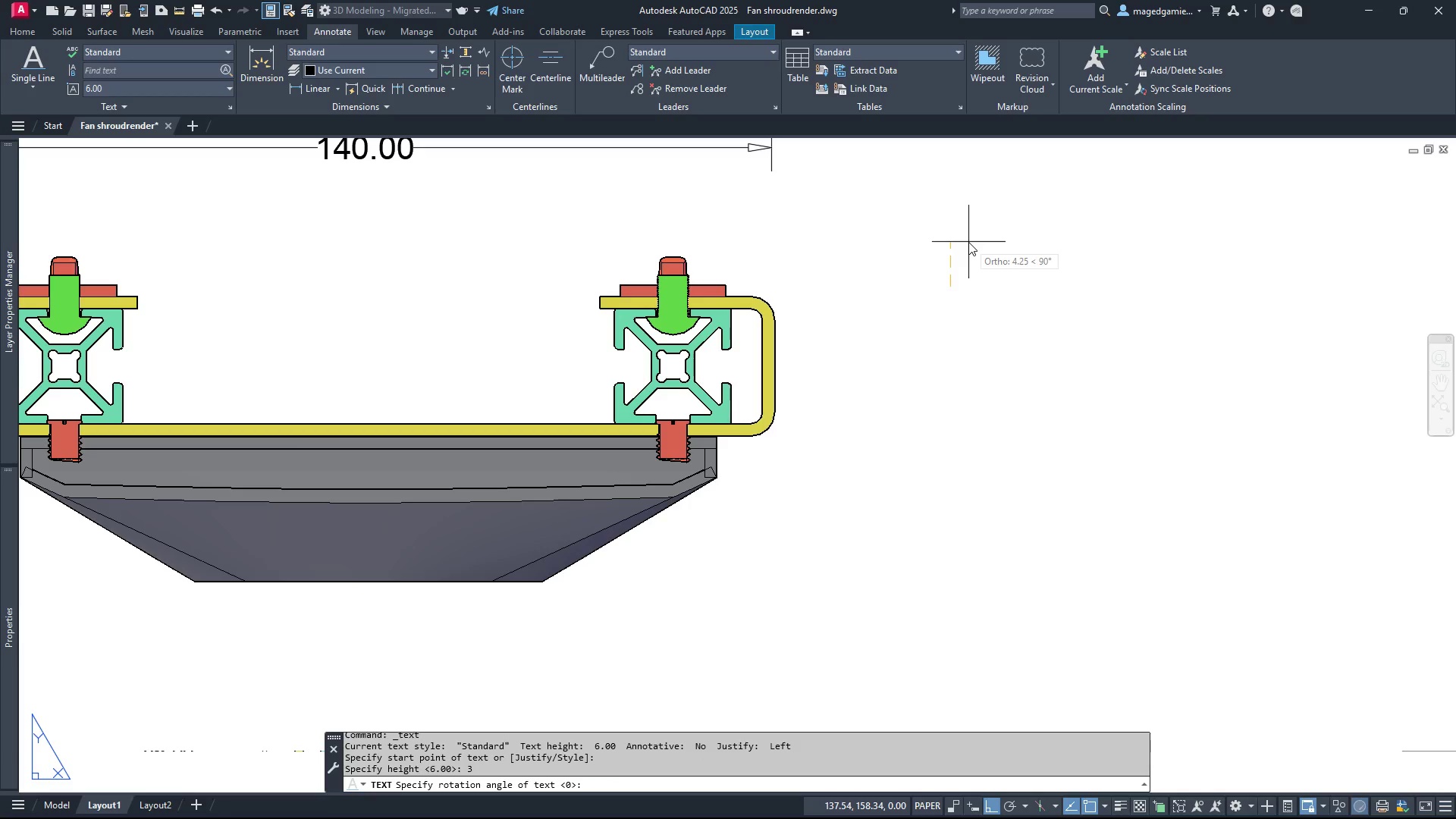 
key(Enter)
 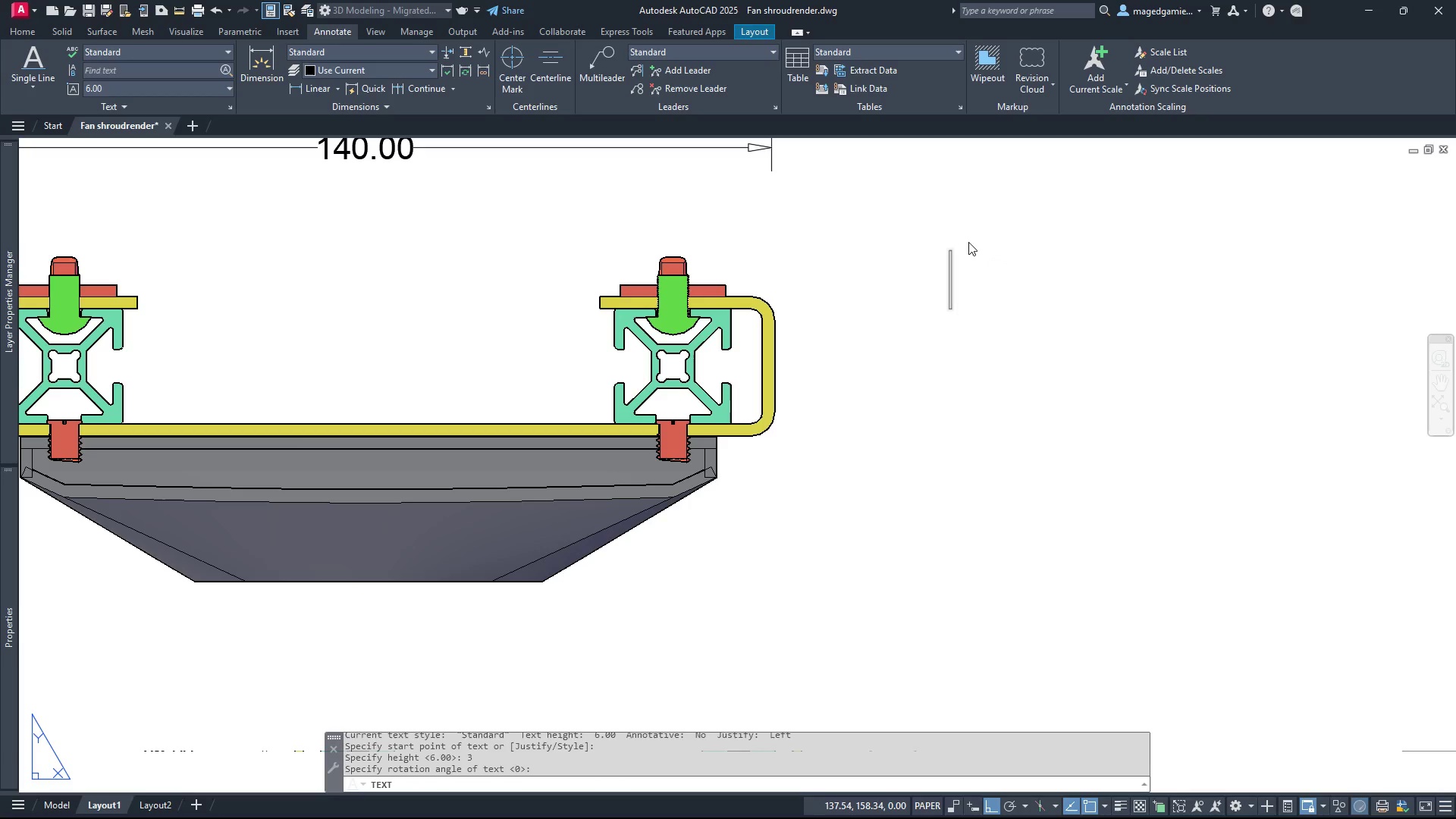 
key(Control+V)
 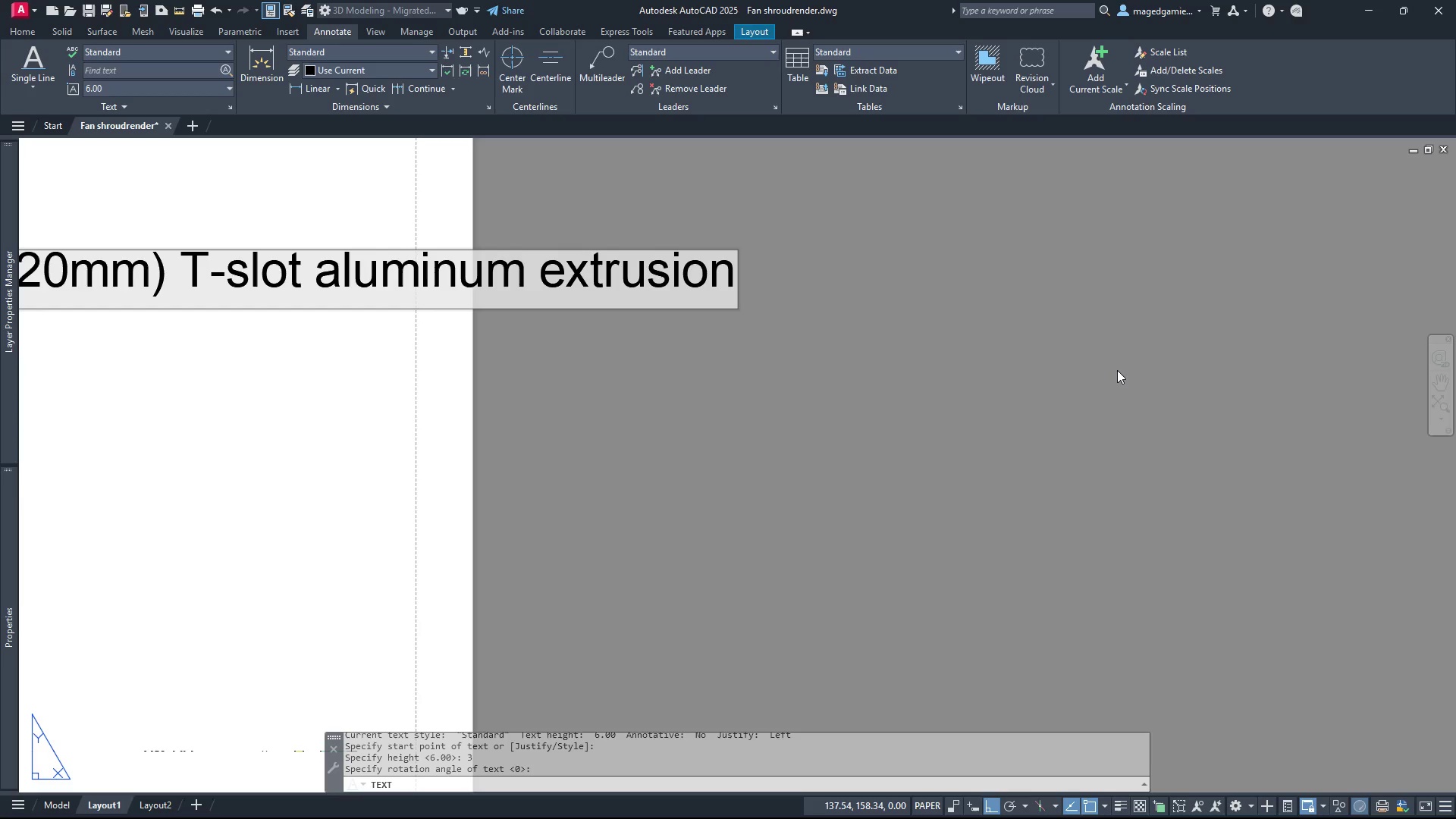 
scroll: coordinate [1117, 370], scroll_direction: down, amount: 2.0
 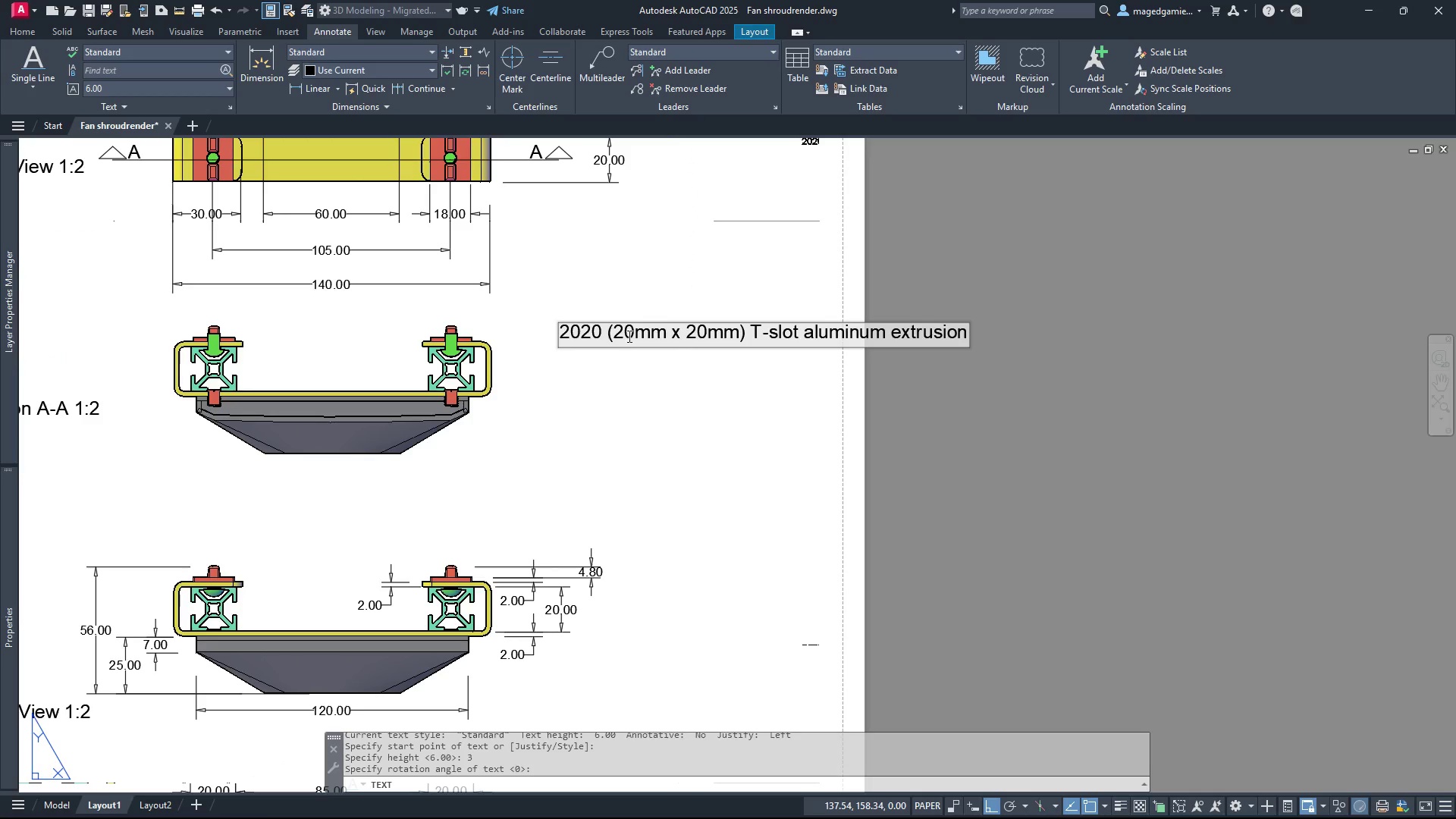 
scroll: coordinate [564, 328], scroll_direction: up, amount: 2.0
 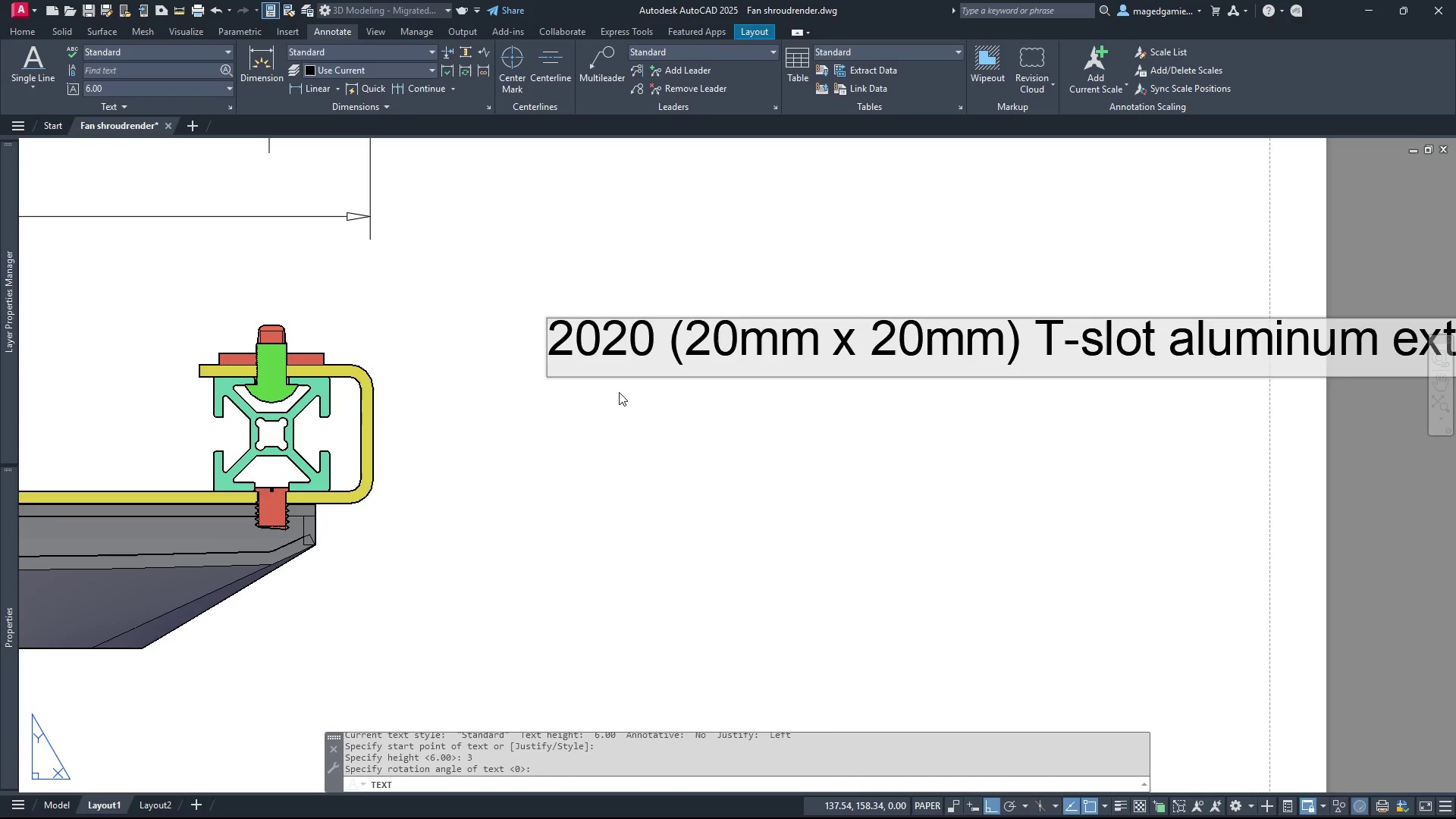 
left_click([580, 460])
 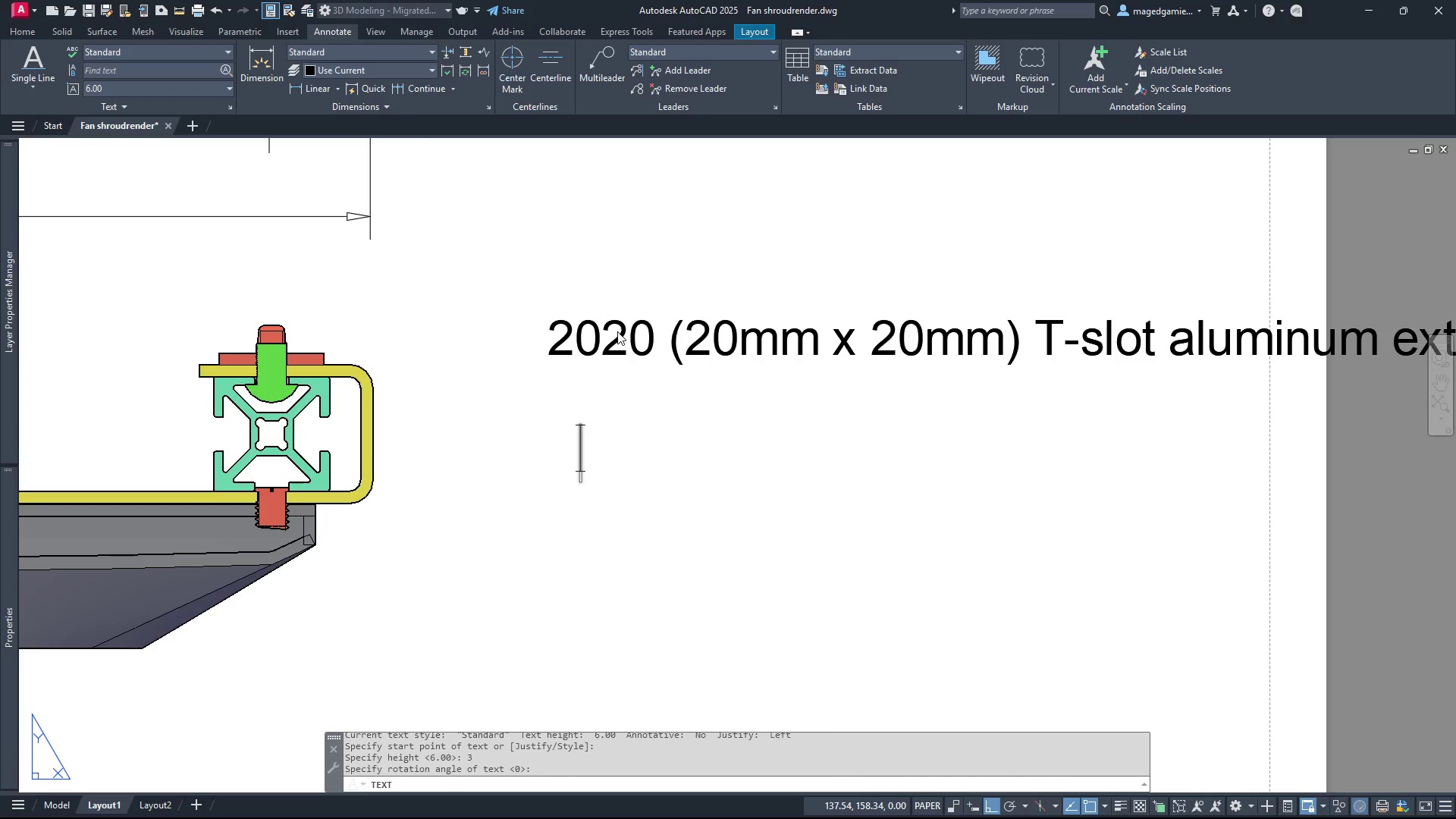 
left_click([617, 331])
 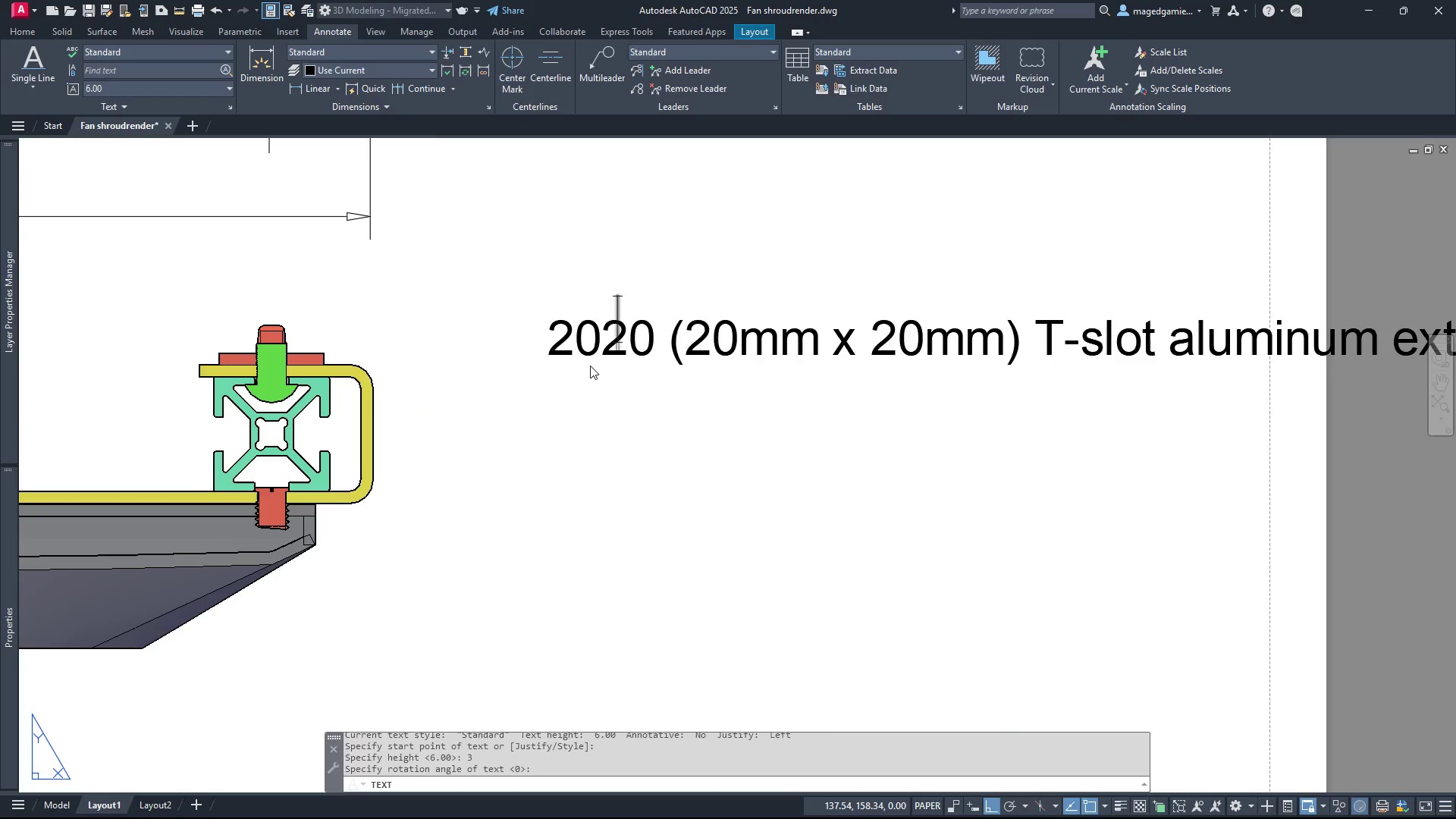 
key(Escape)
 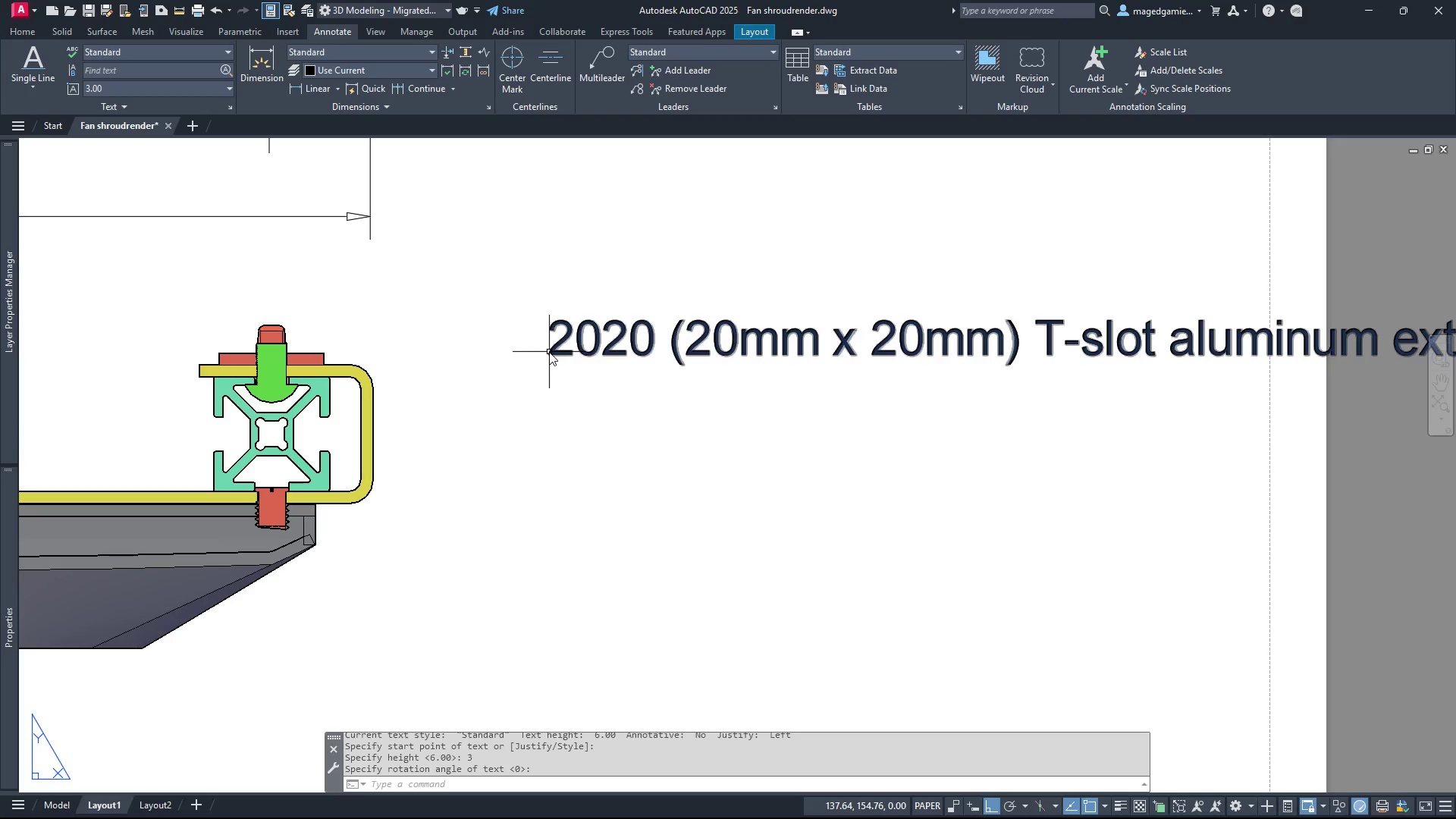 
left_click([549, 352])
 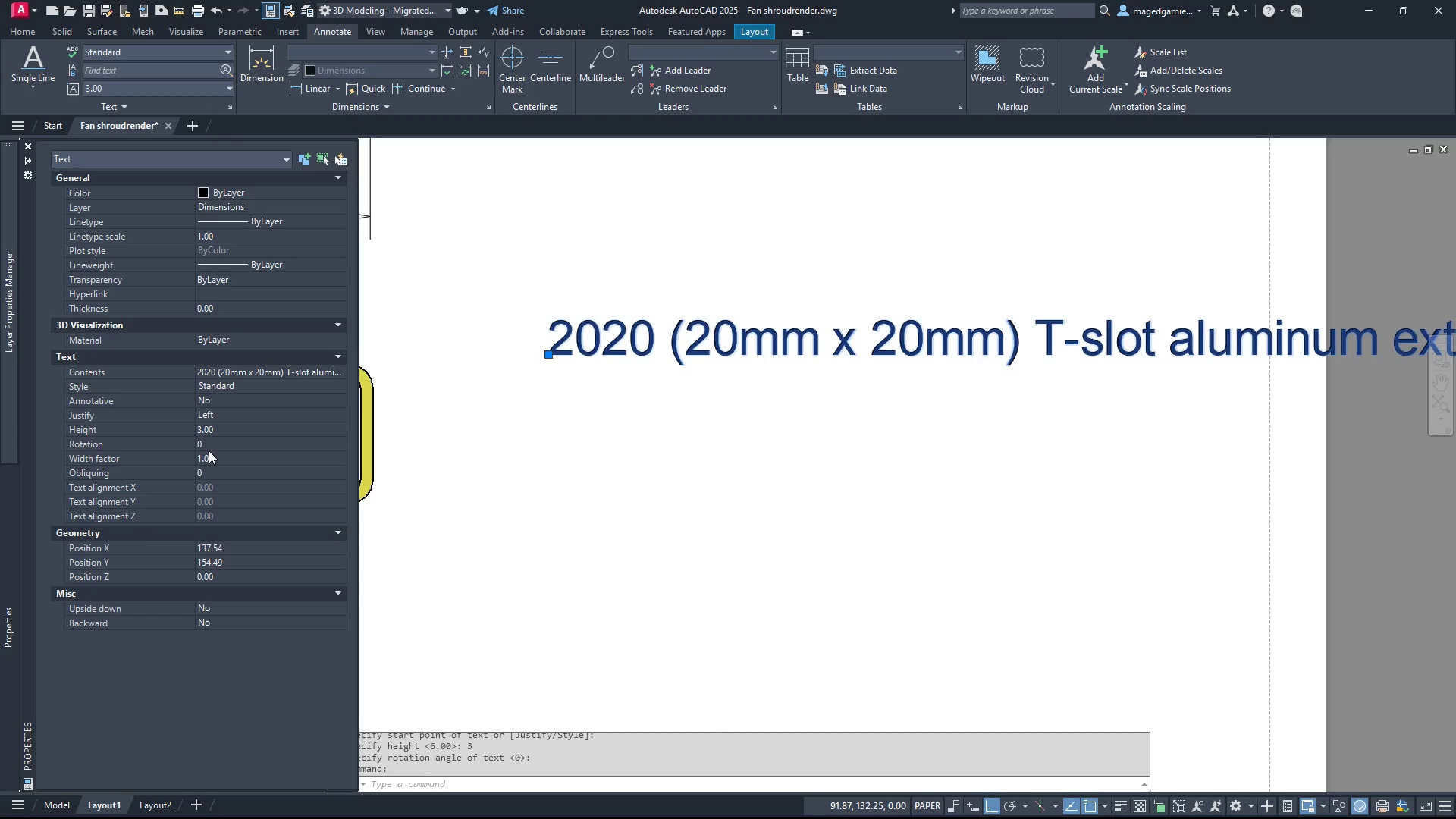 
left_click([207, 431])
 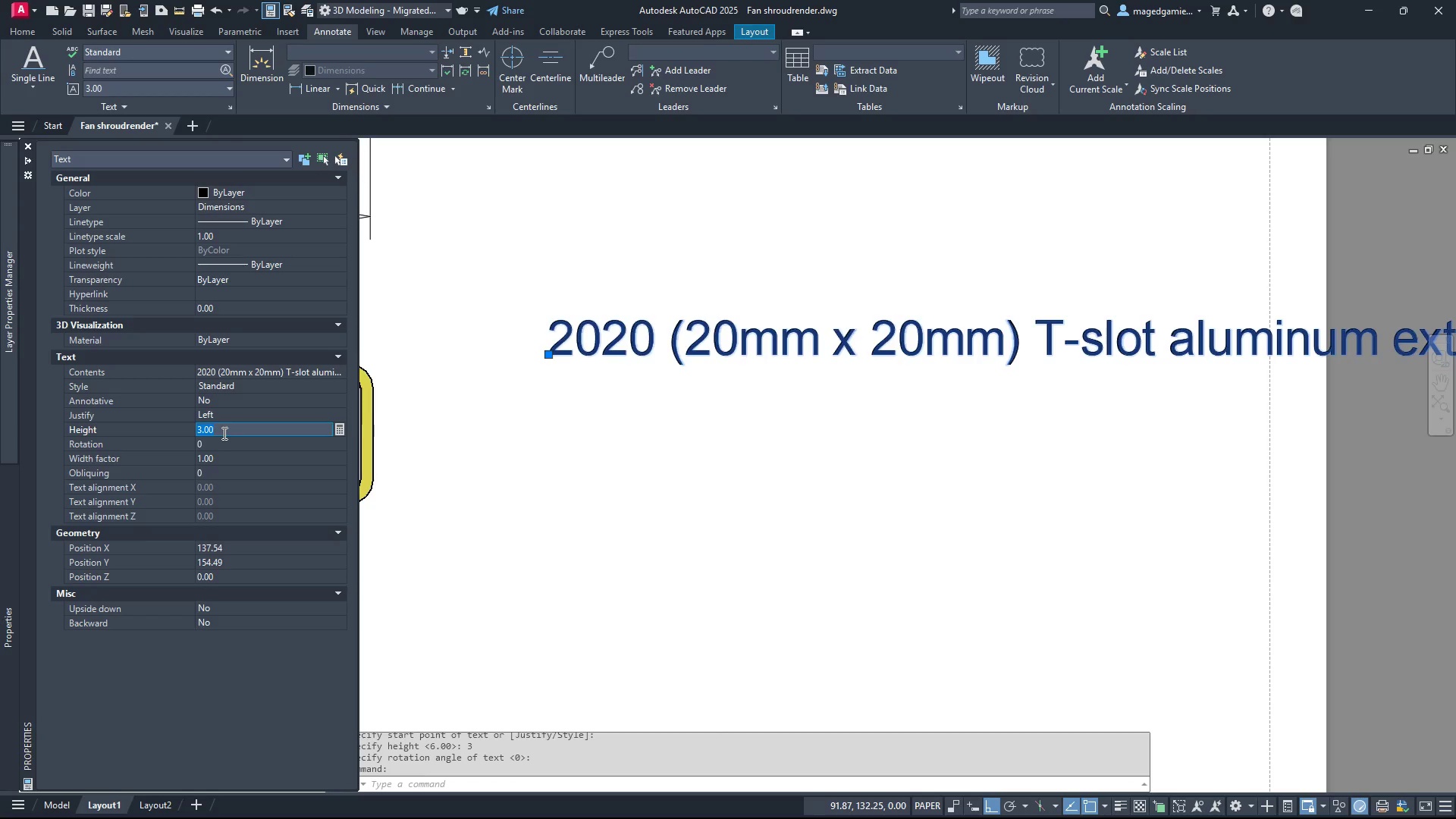 
left_click_drag(start_coordinate=[223, 433], to_coordinate=[183, 430])
 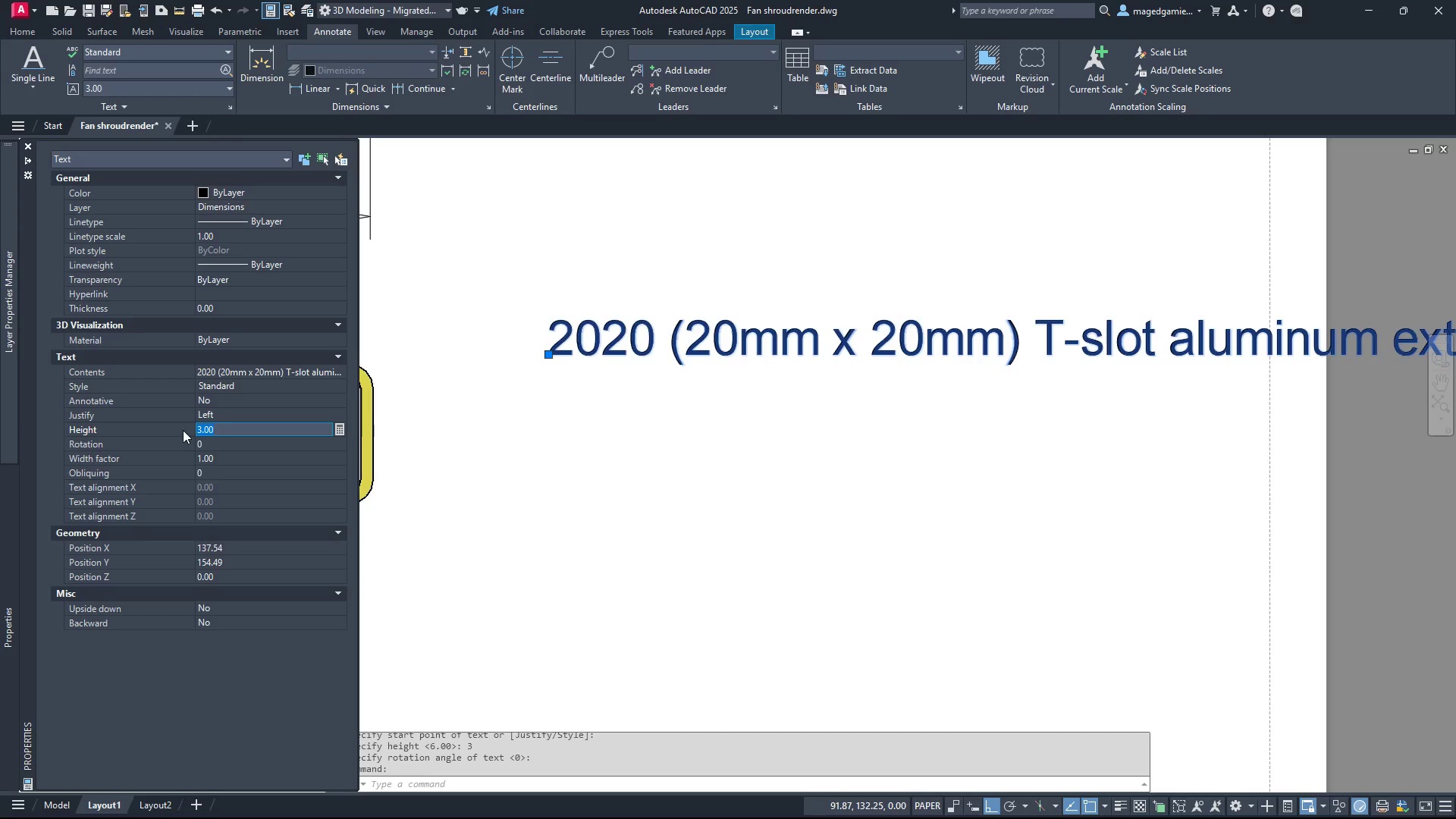 
key(2)
 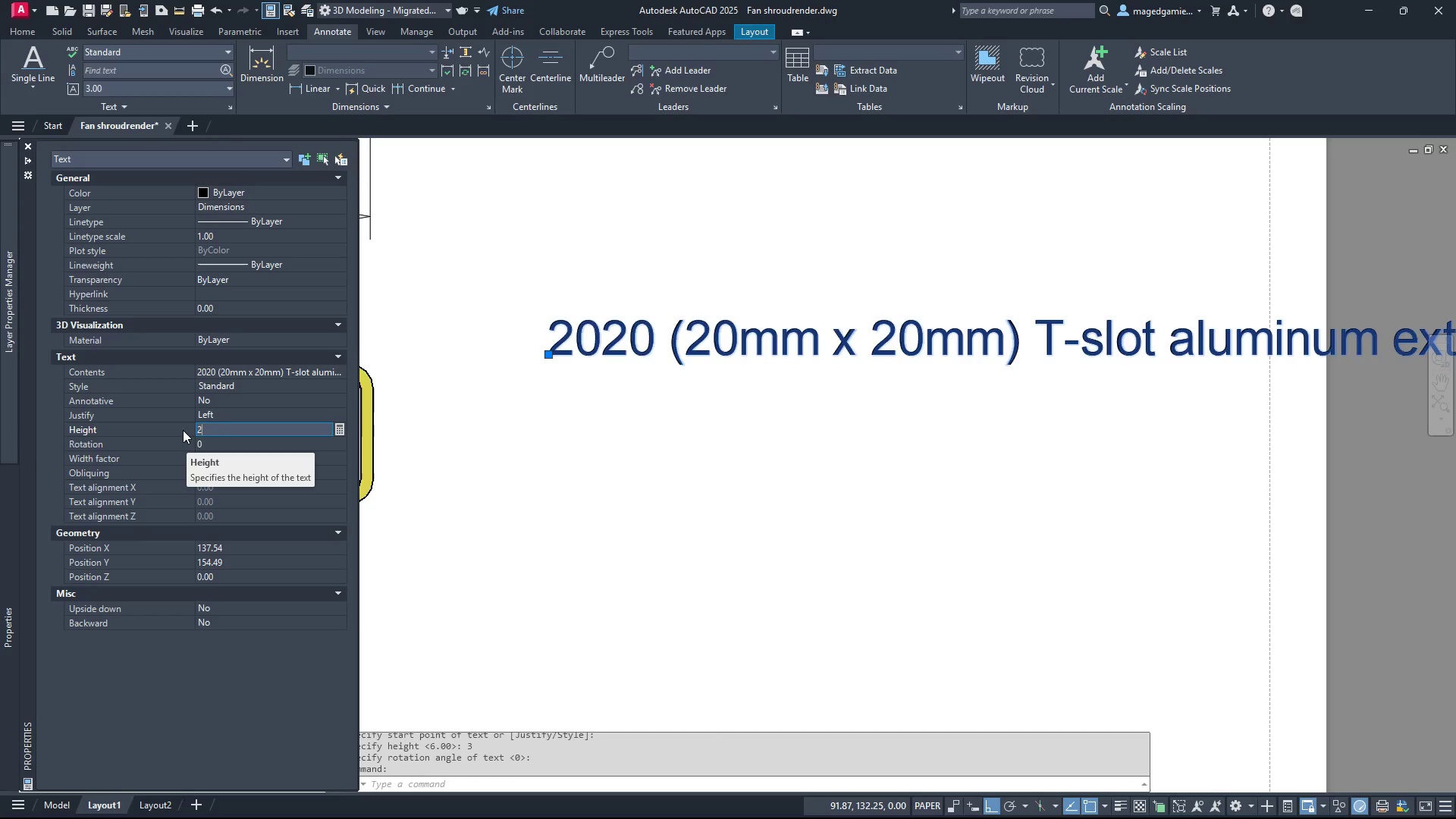 
key(Enter)
 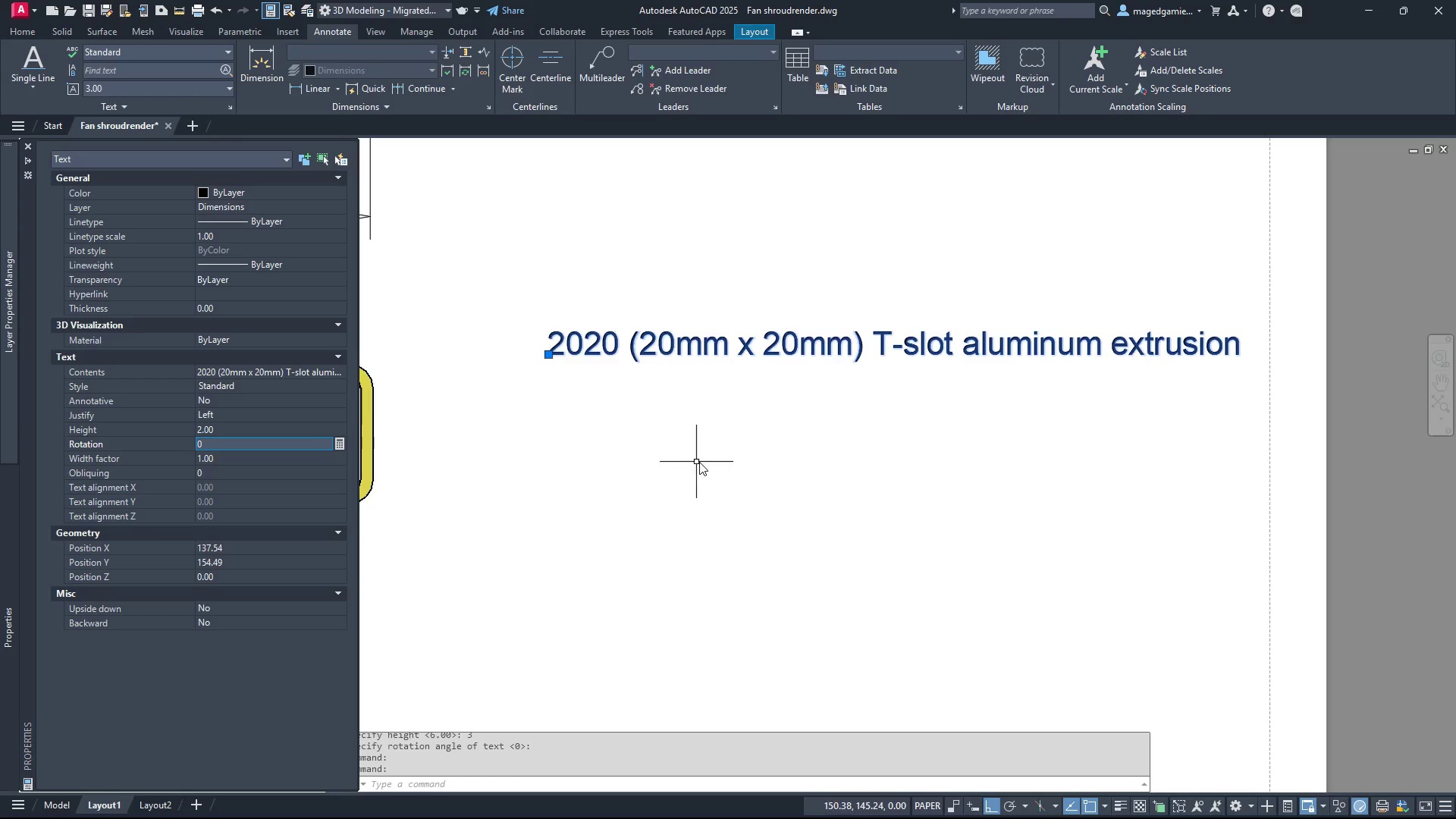 
key(Escape)
 